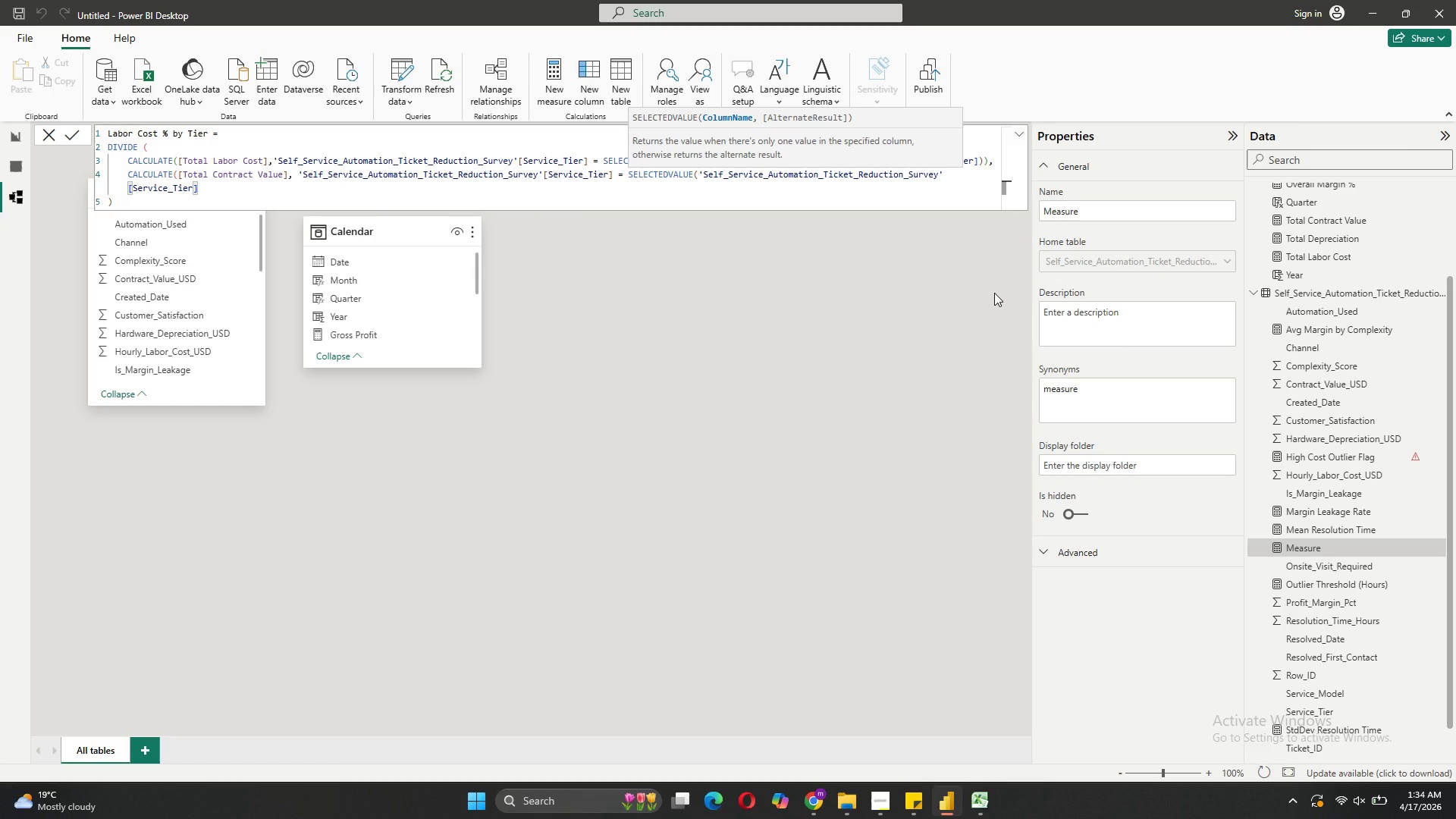 
type()))
 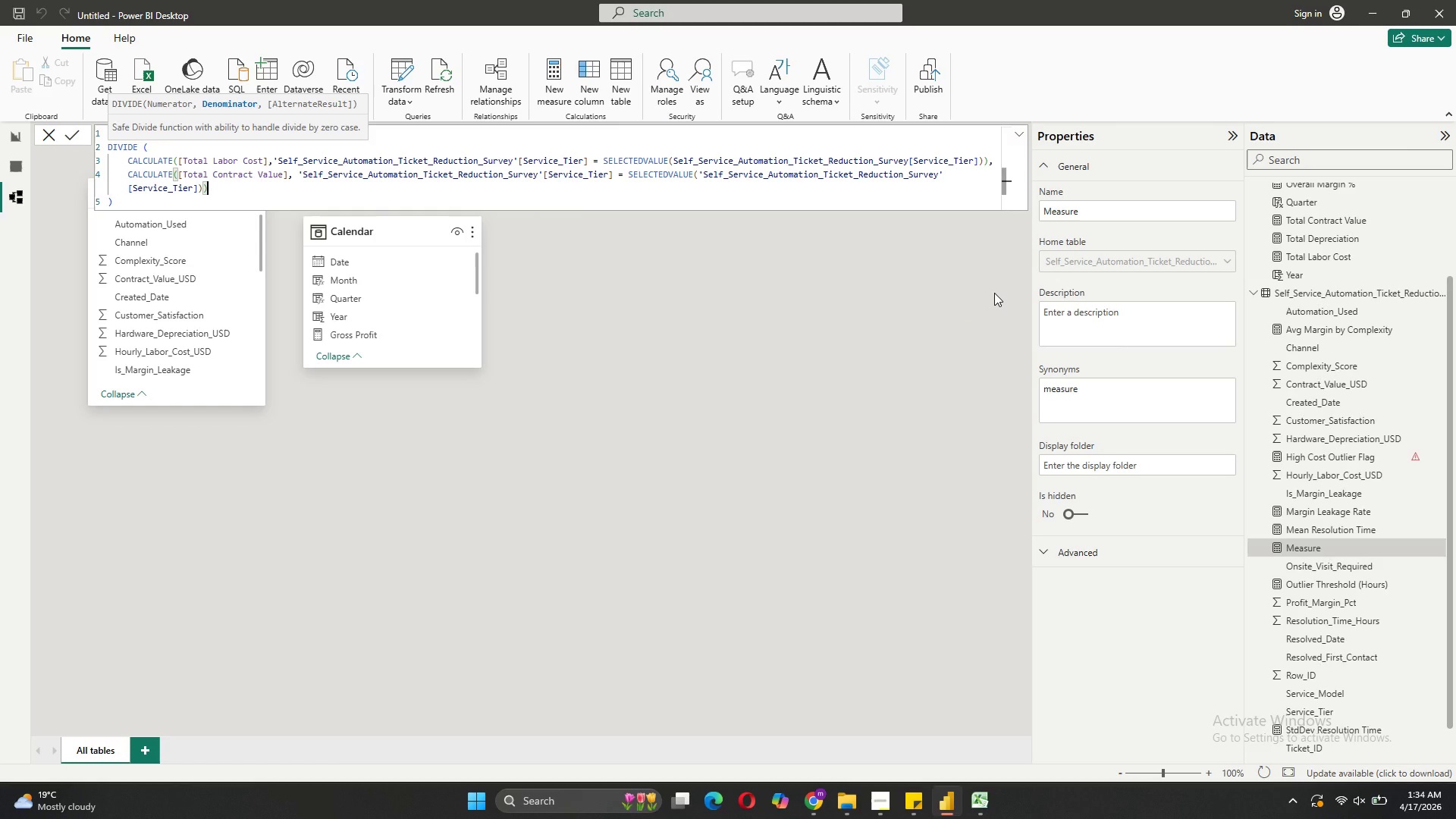 
key(Enter)
 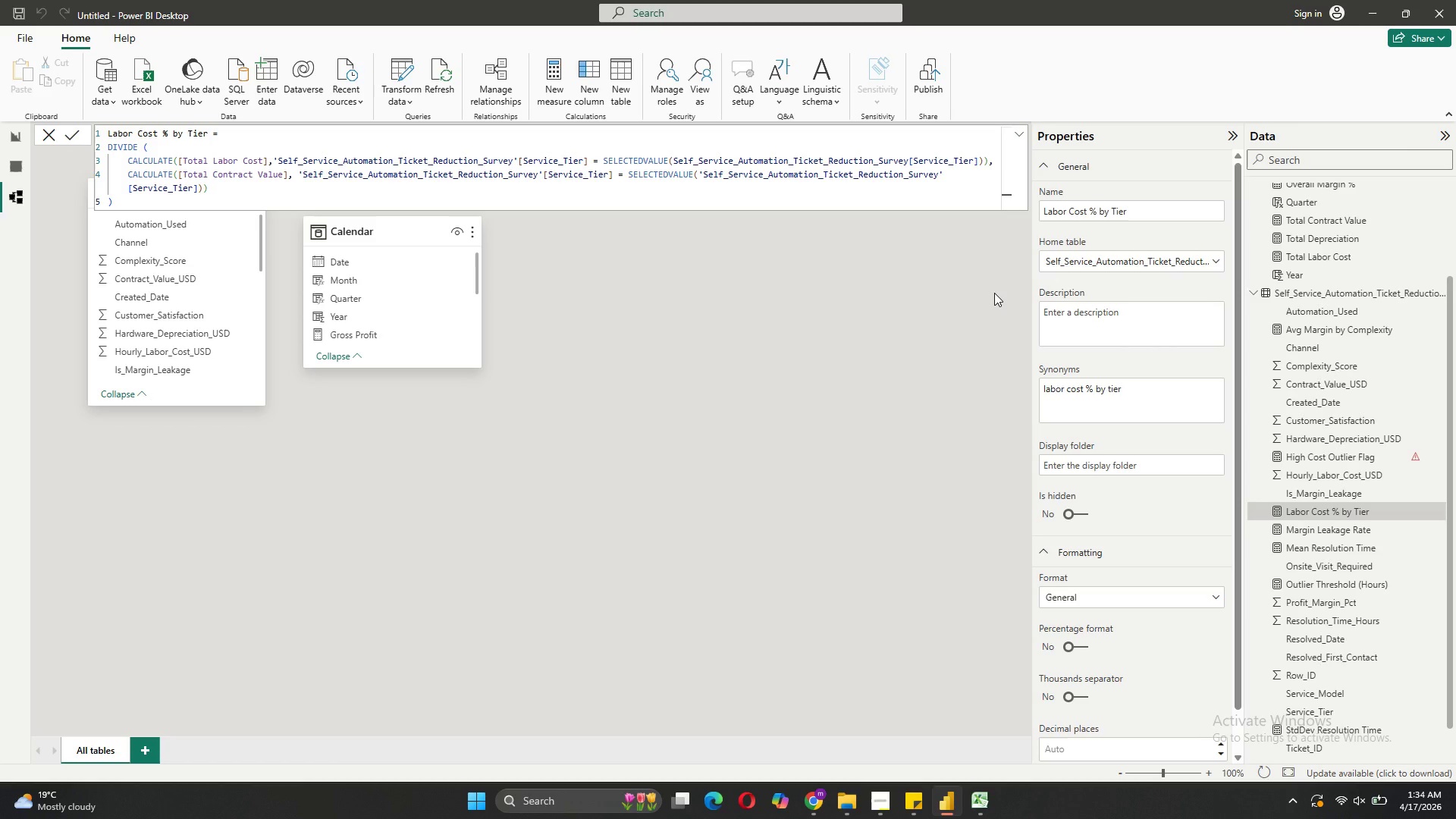 
wait(10.17)
 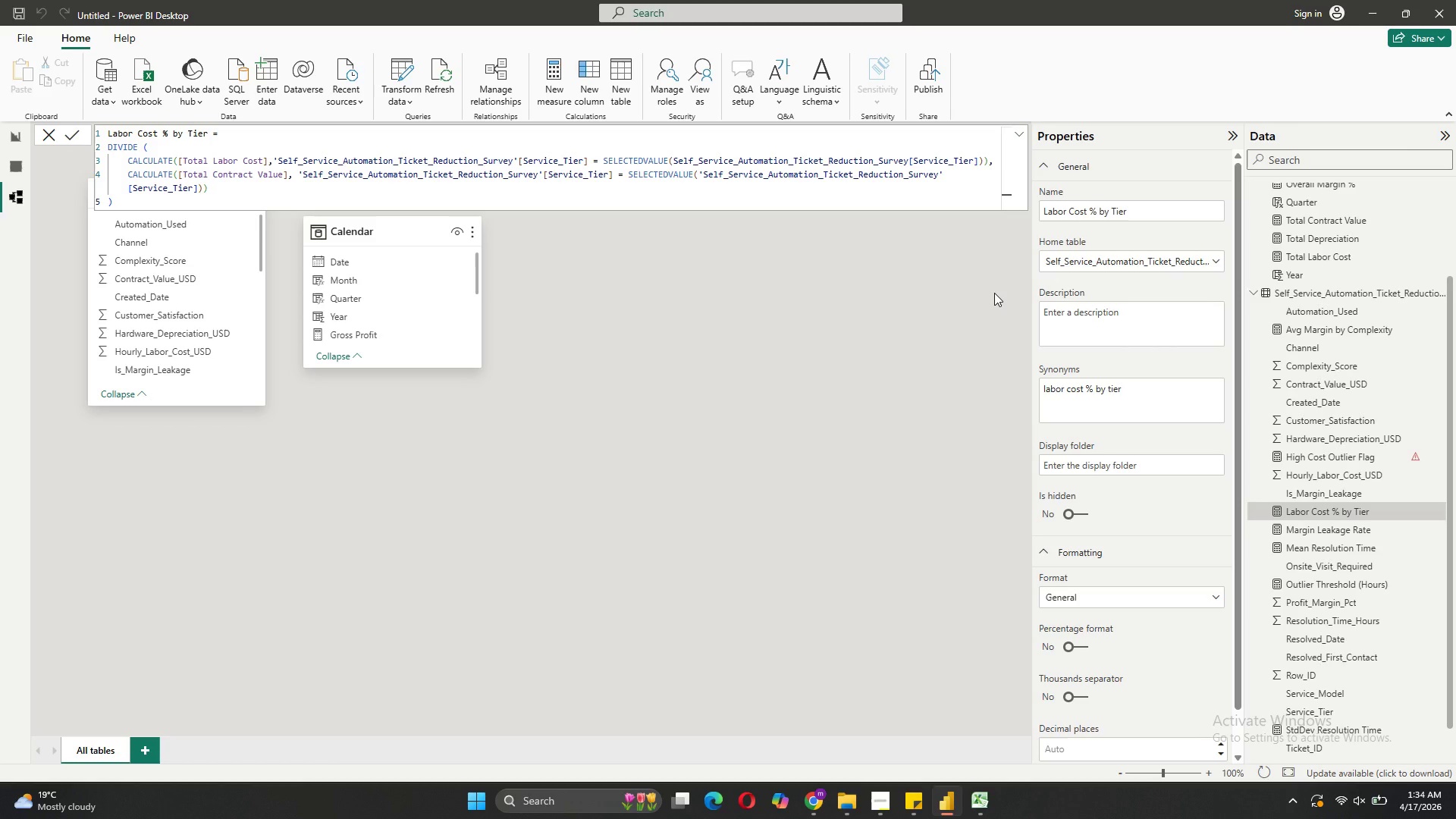 
left_click_drag(start_coordinate=[119, 202], to_coordinate=[108, 136])
 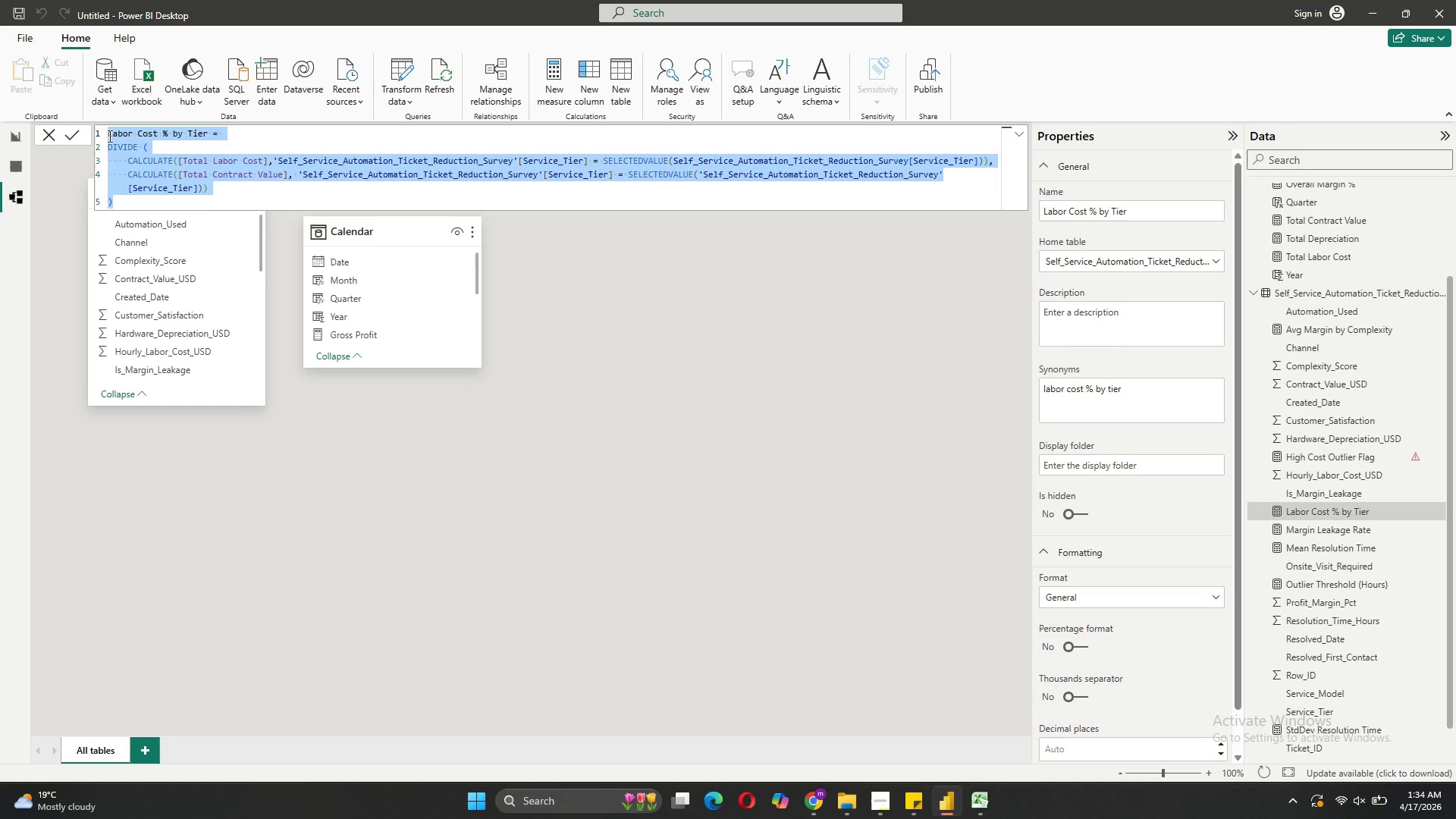 
key(Backspace)
type(Correlation ResTime vs Margin = )
 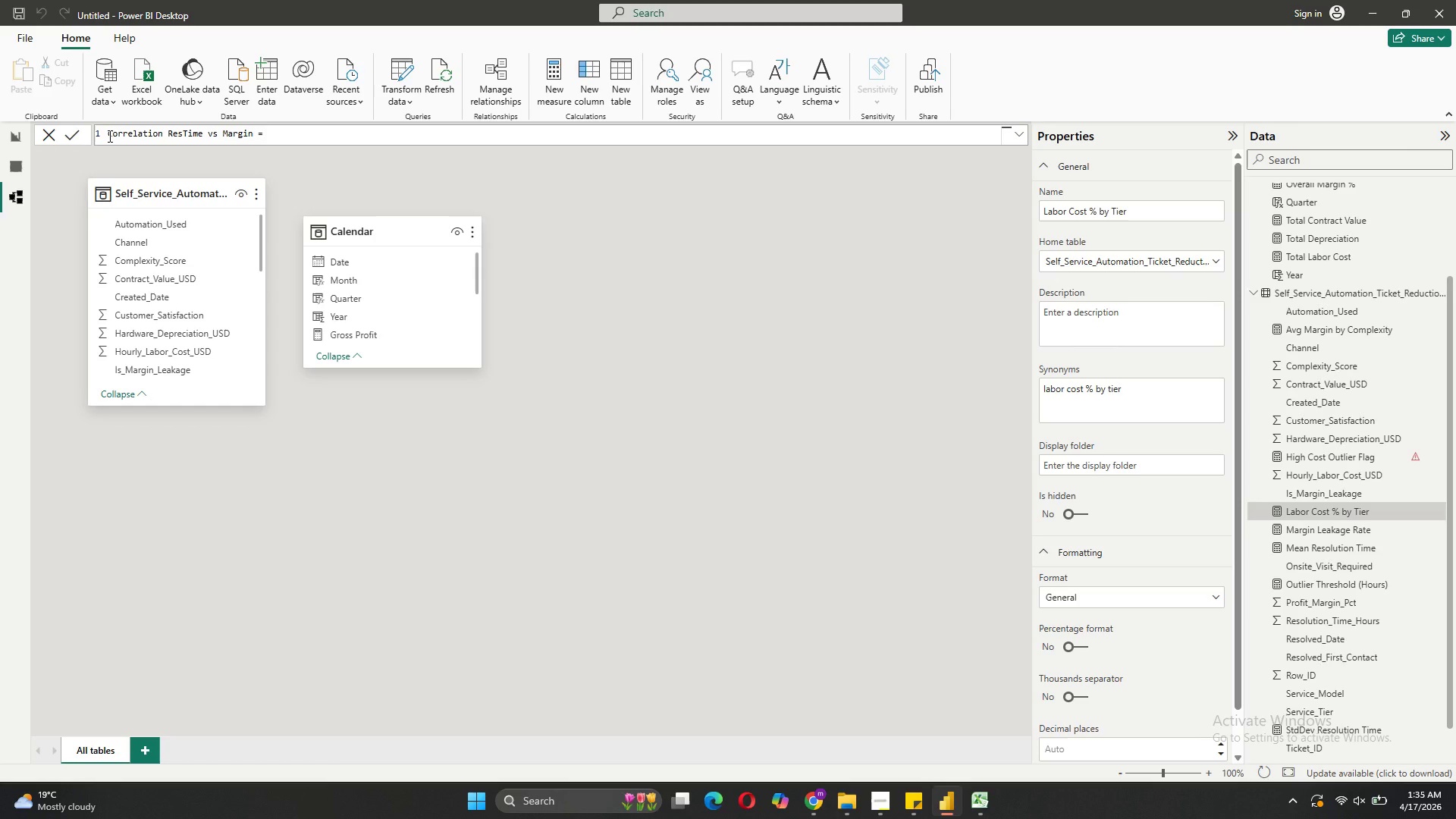 
key(Shift+Enter)
 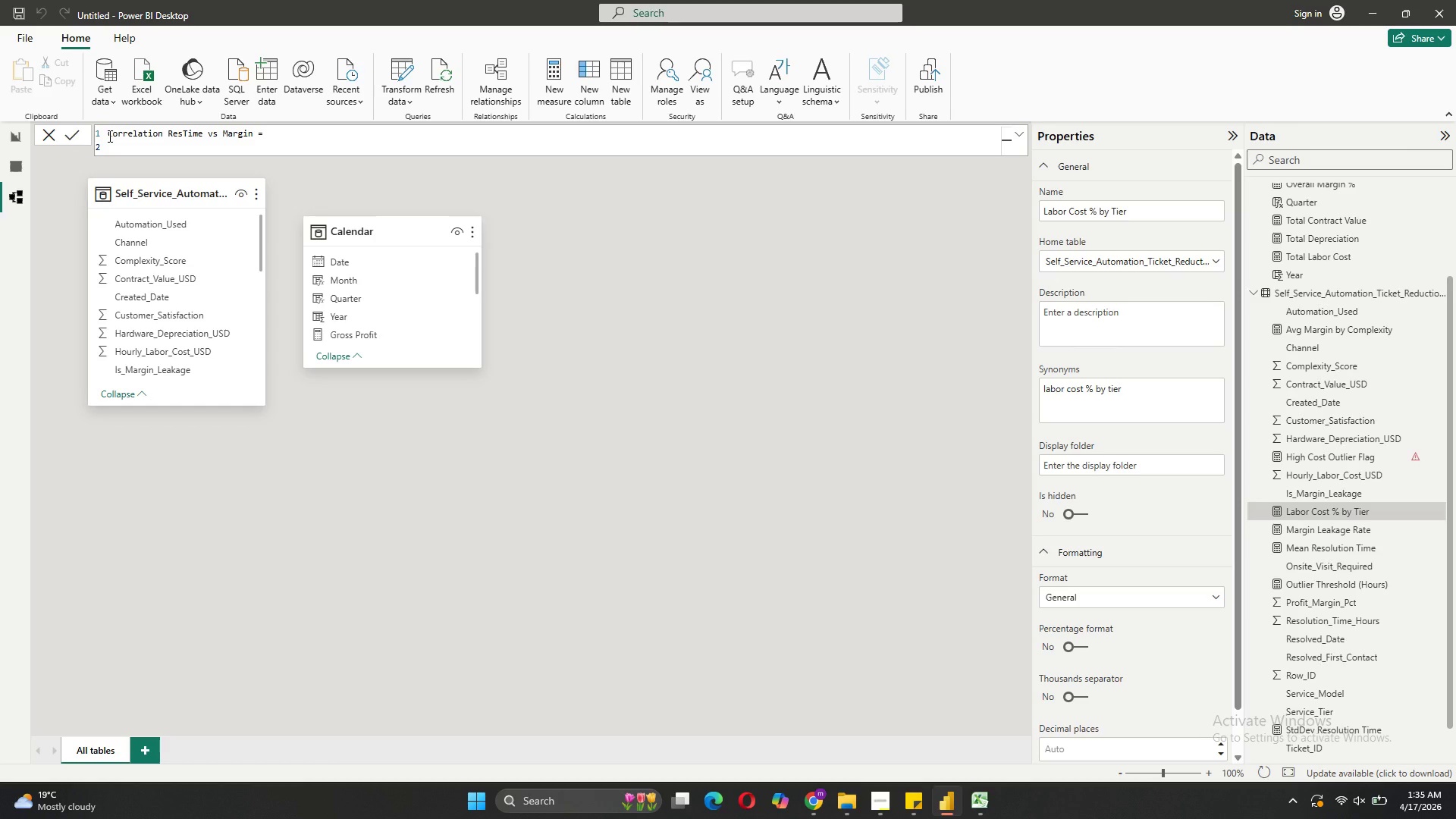 
type(VAR Avgx)
key(Backspace)
type(X = AVER)
 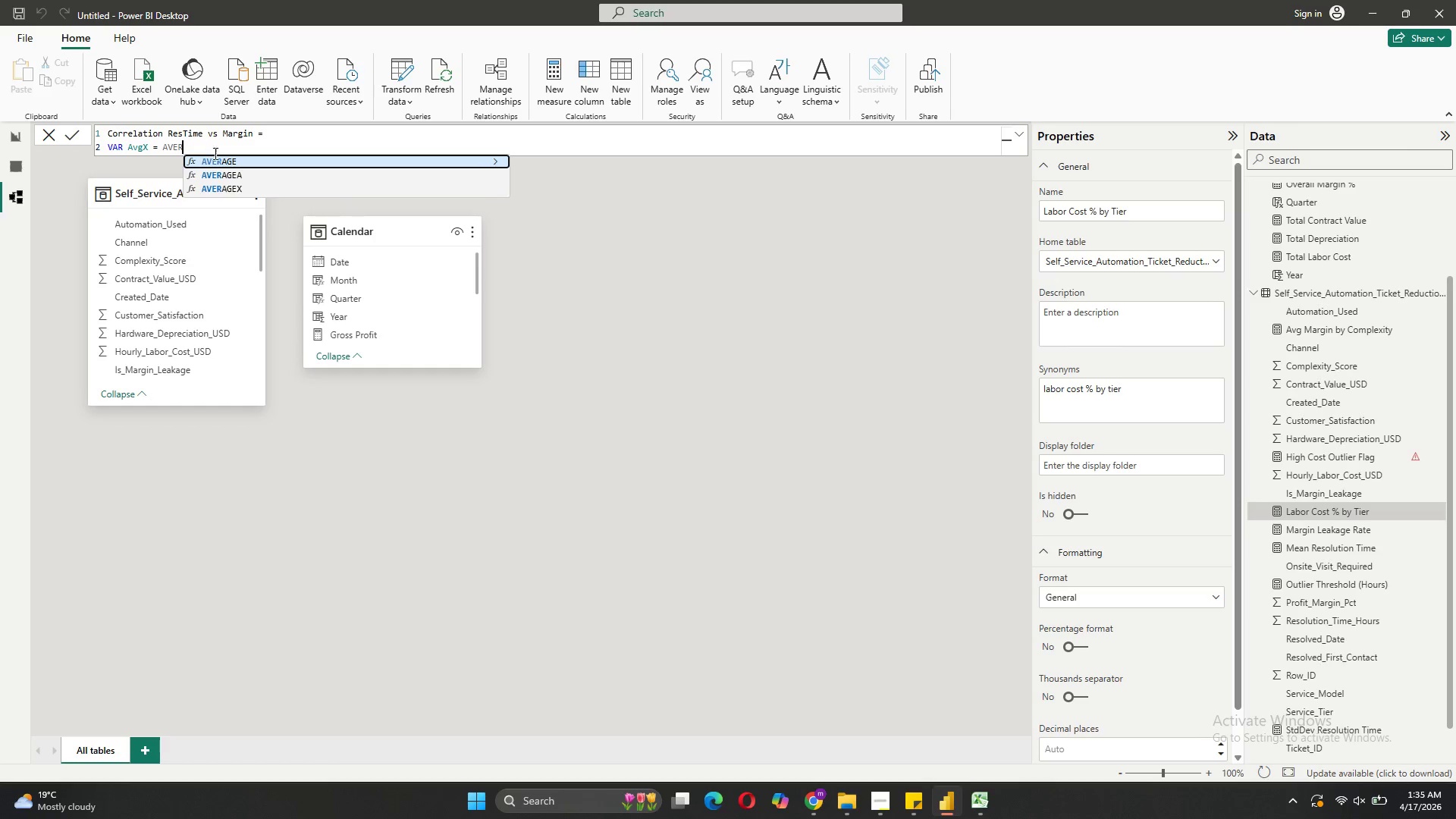 
left_click([220, 157])
 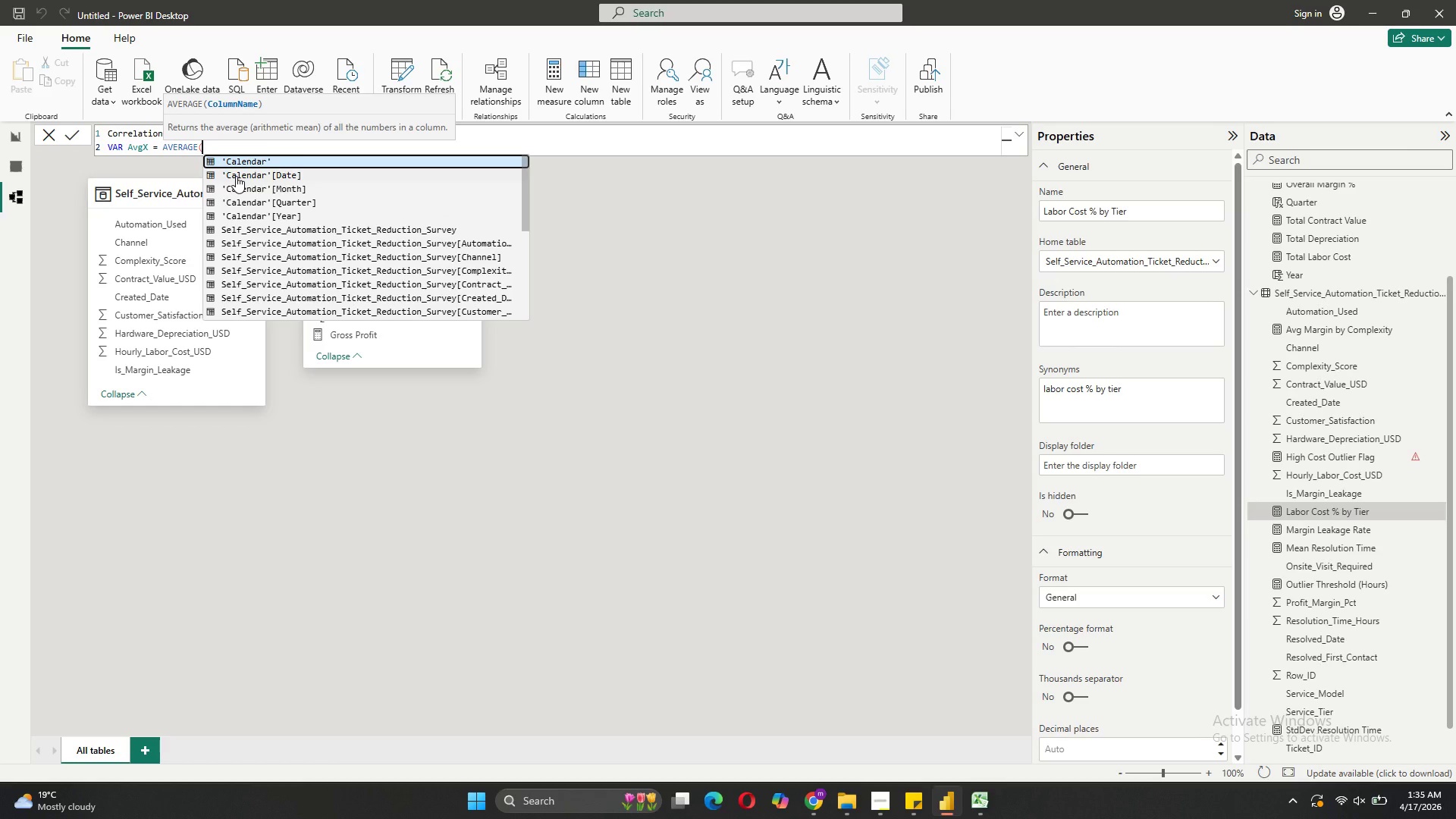 
wait(5.67)
 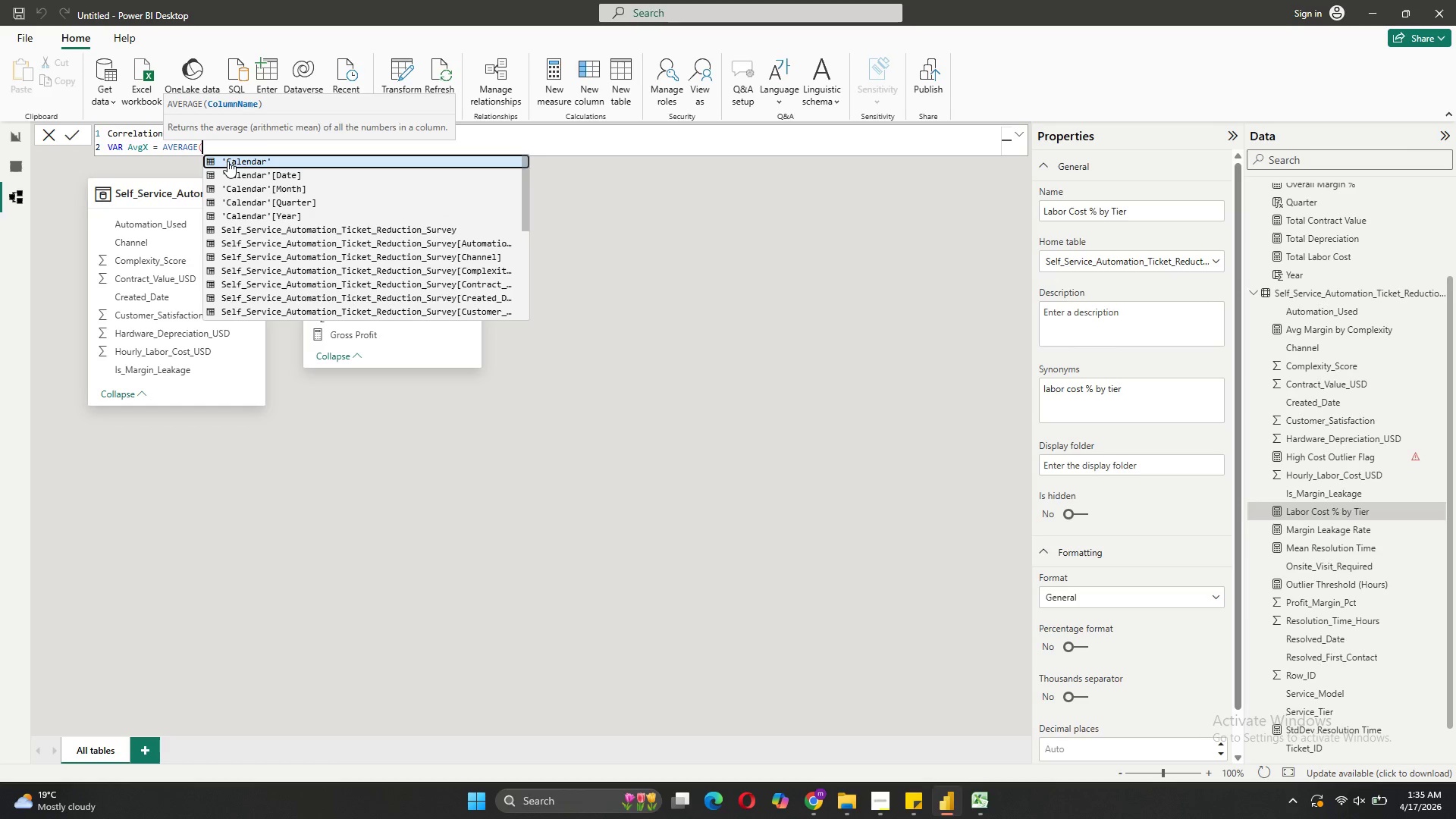 
scroll: coordinate [404, 273], scroll_direction: down, amount: 5.0
 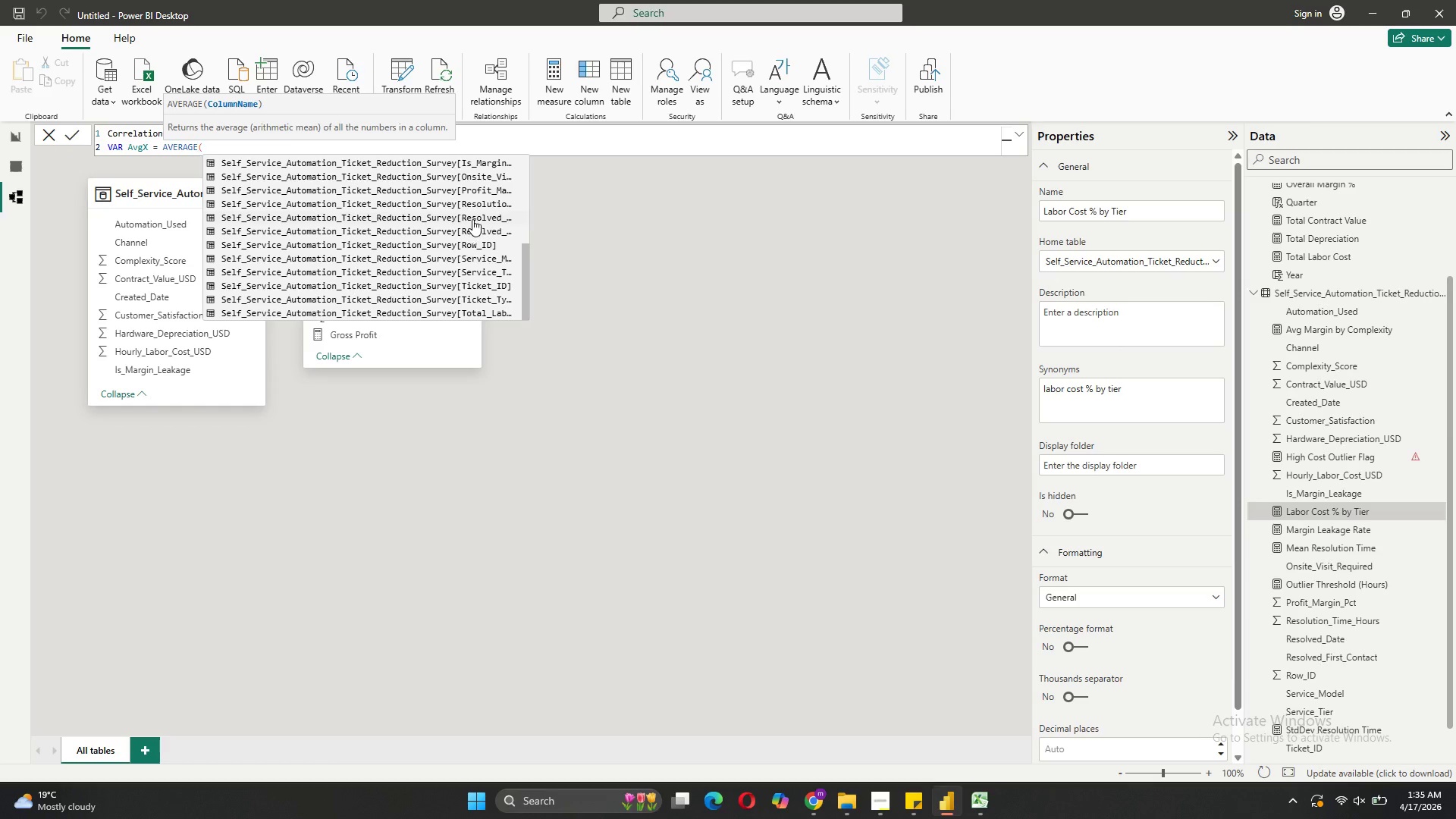 
left_click([483, 207])
 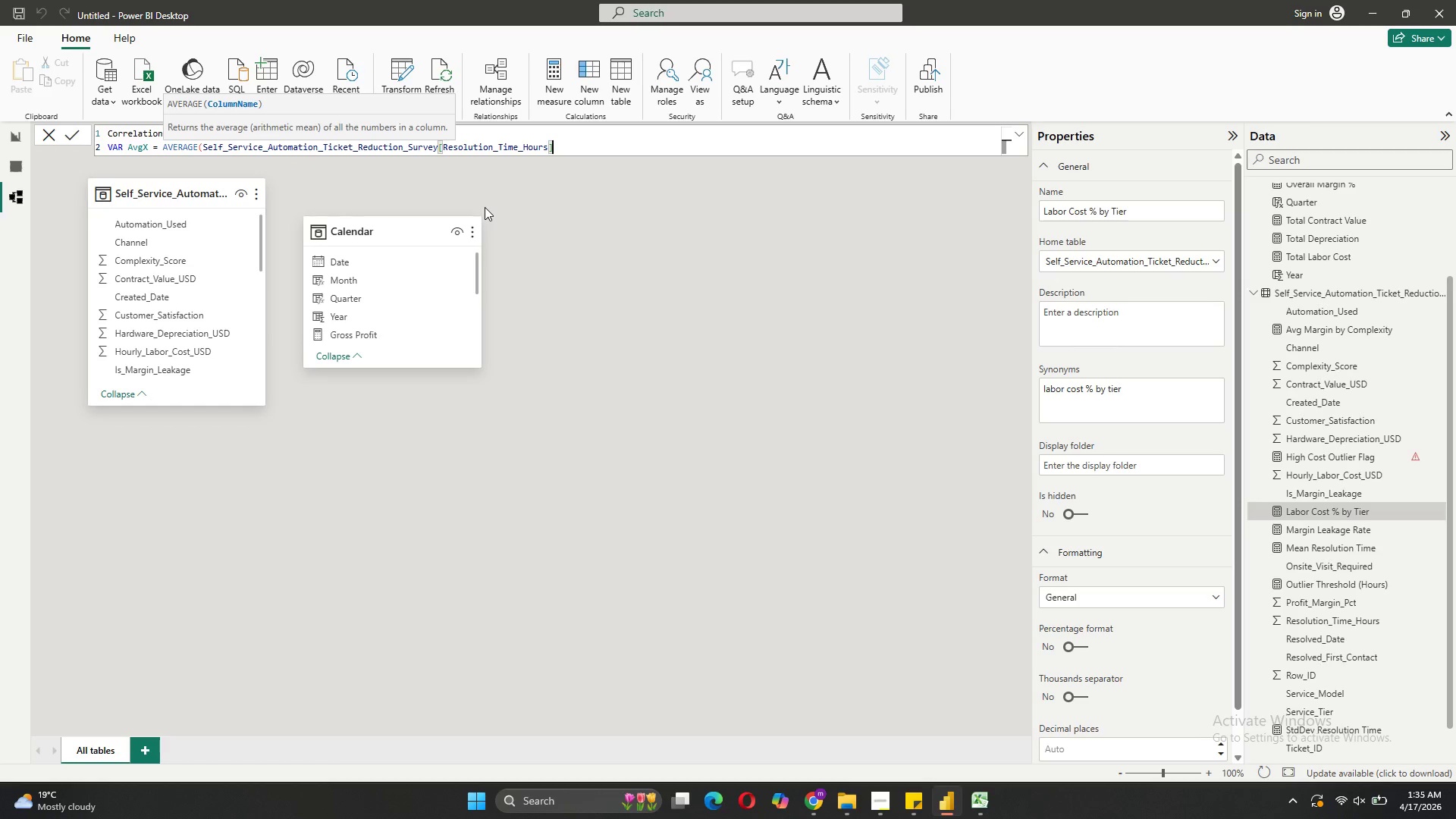 
wait(5.83)
 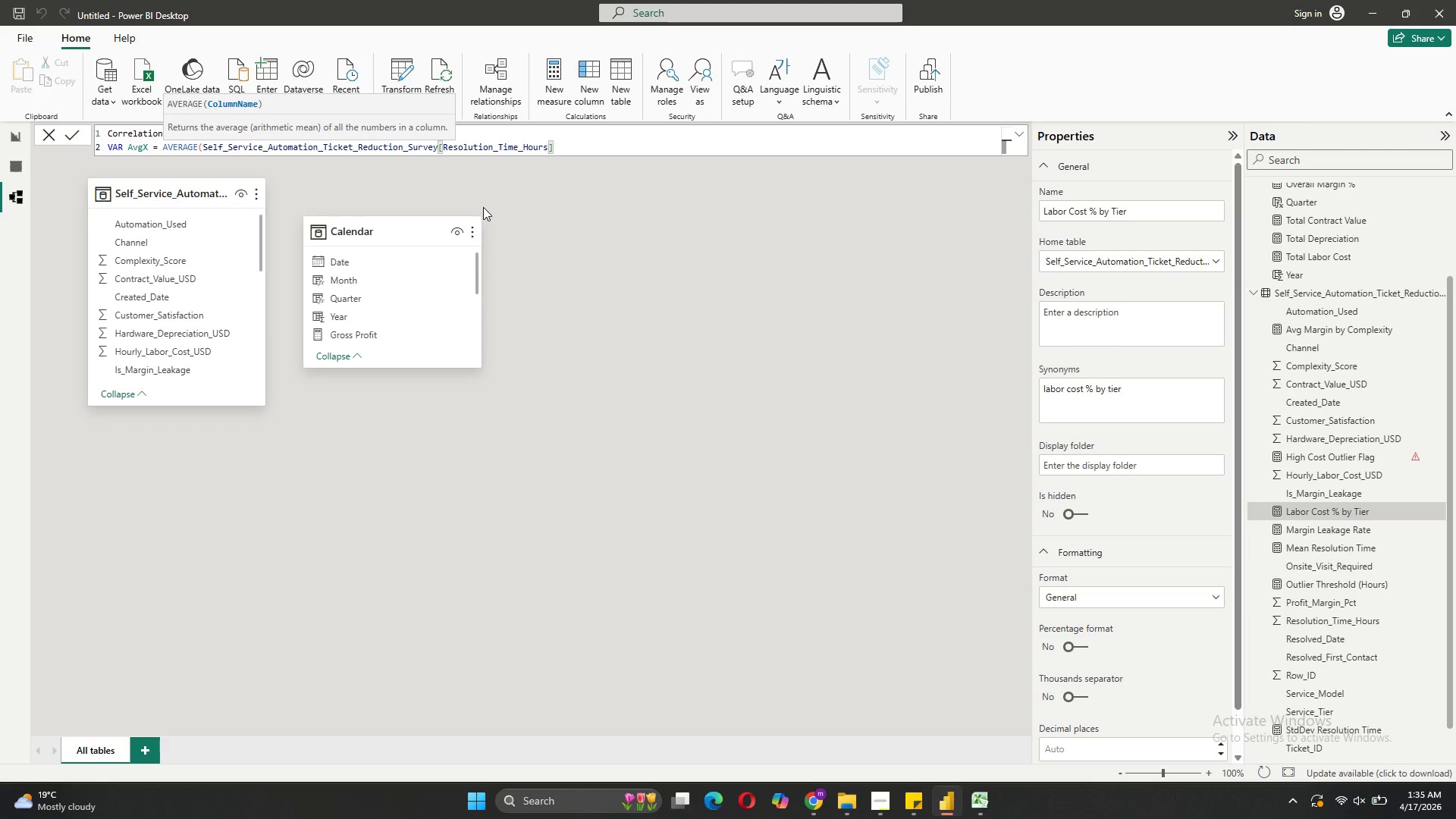 
key(Shift+0)
 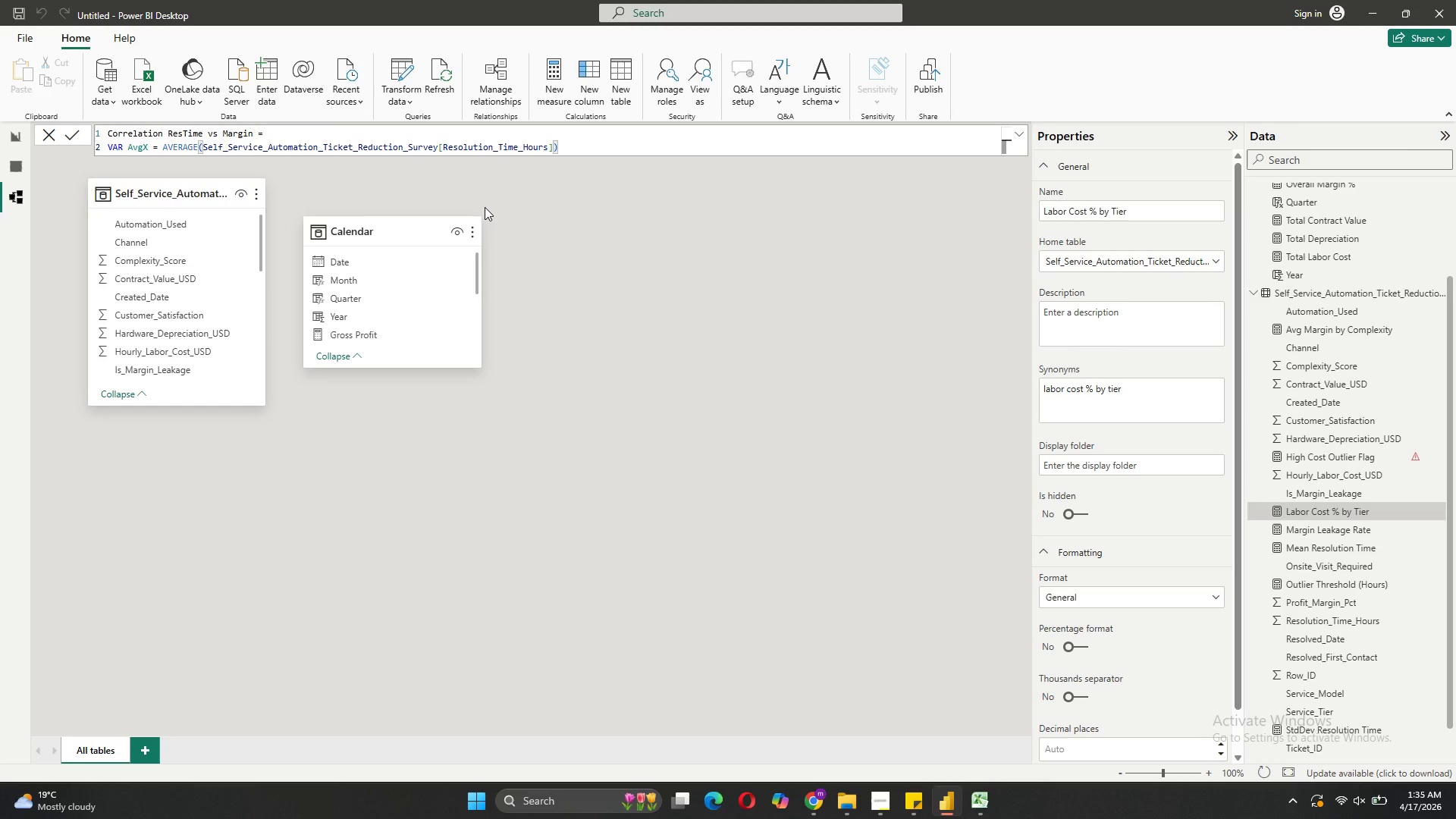 
key(Shift+ShiftRight)
 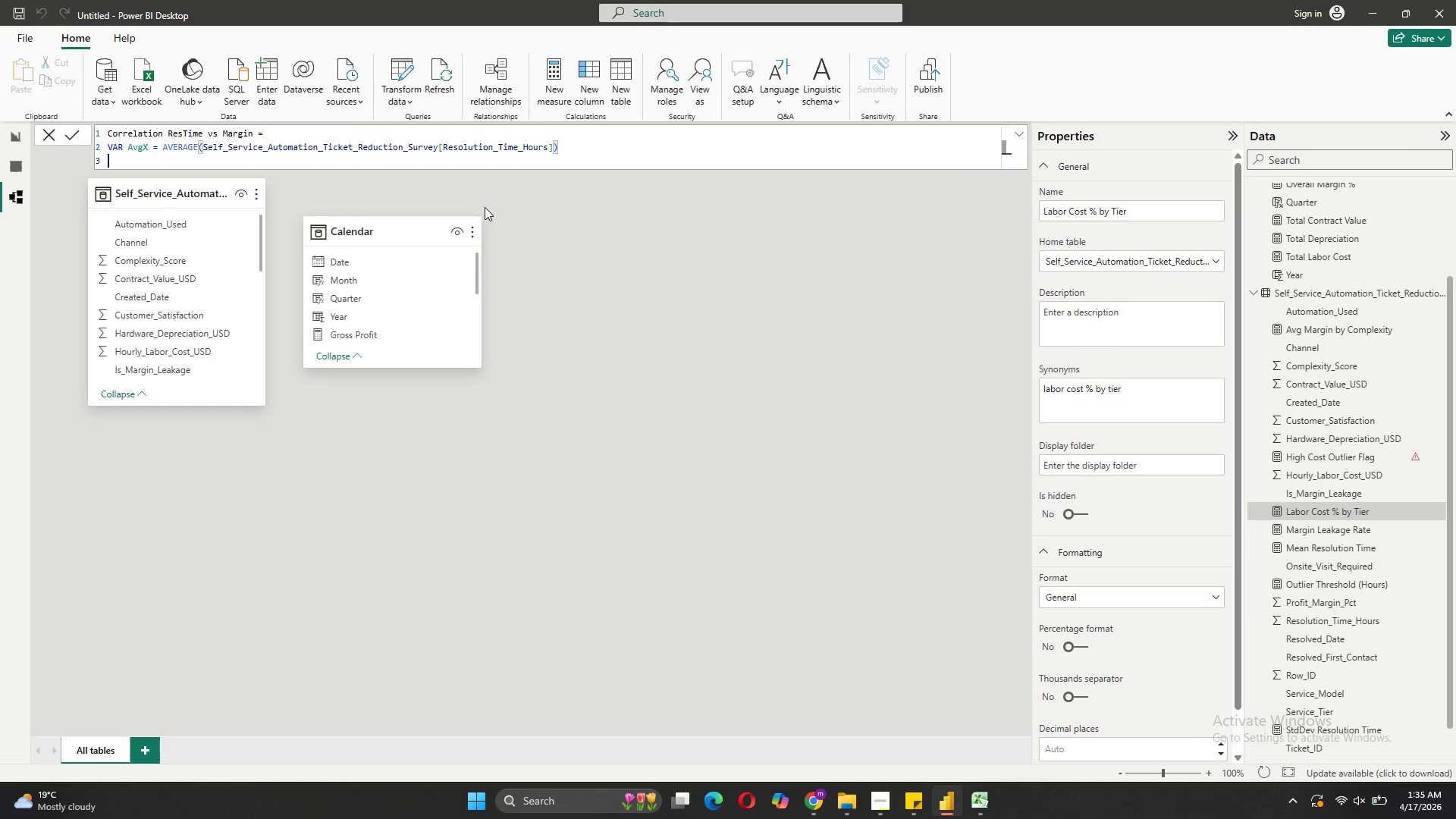 
key(Shift+Enter)
 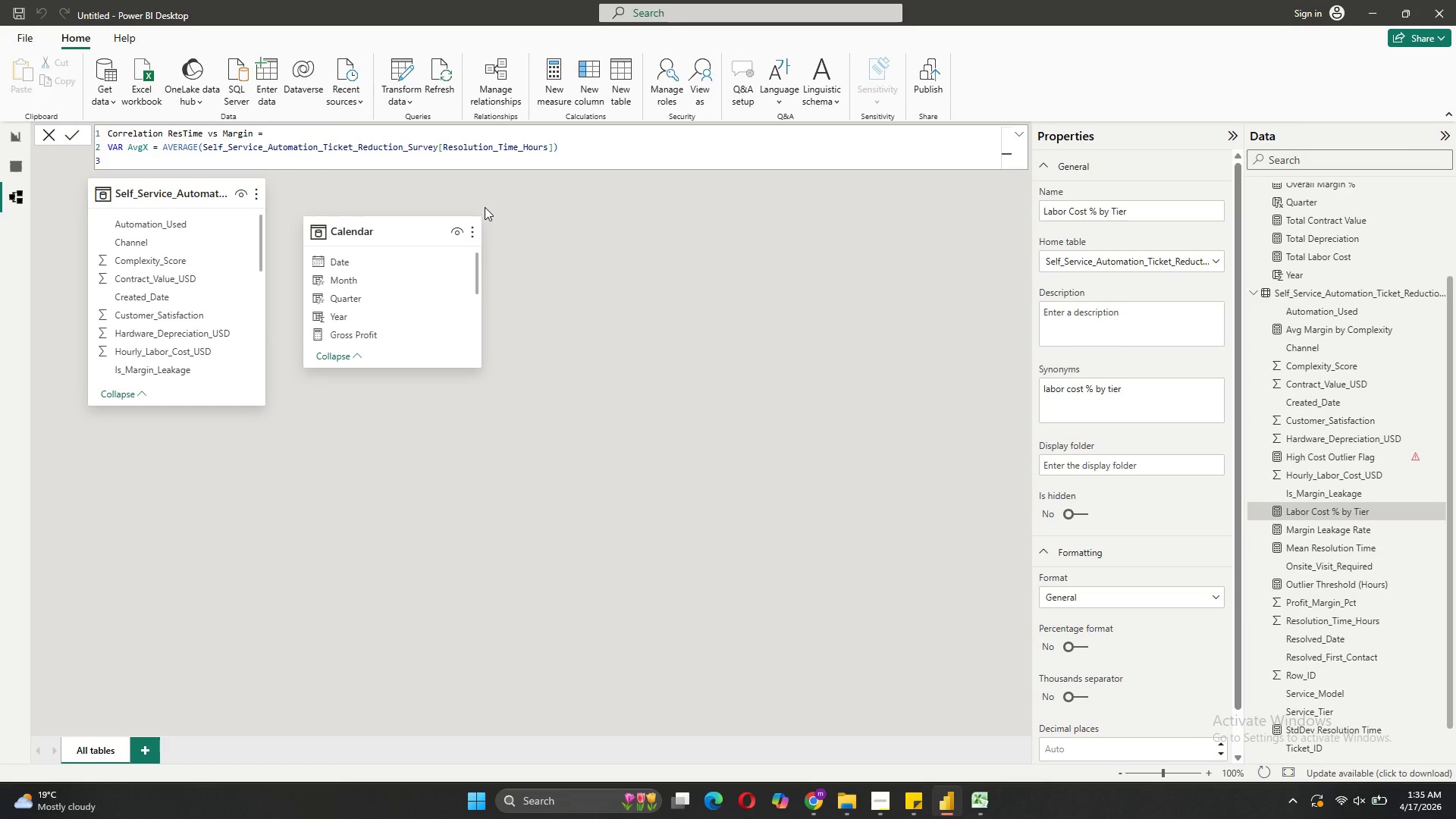 
type(var)
key(Backspace)
key(Backspace)
key(Tab)
type( AvgY = AV)
 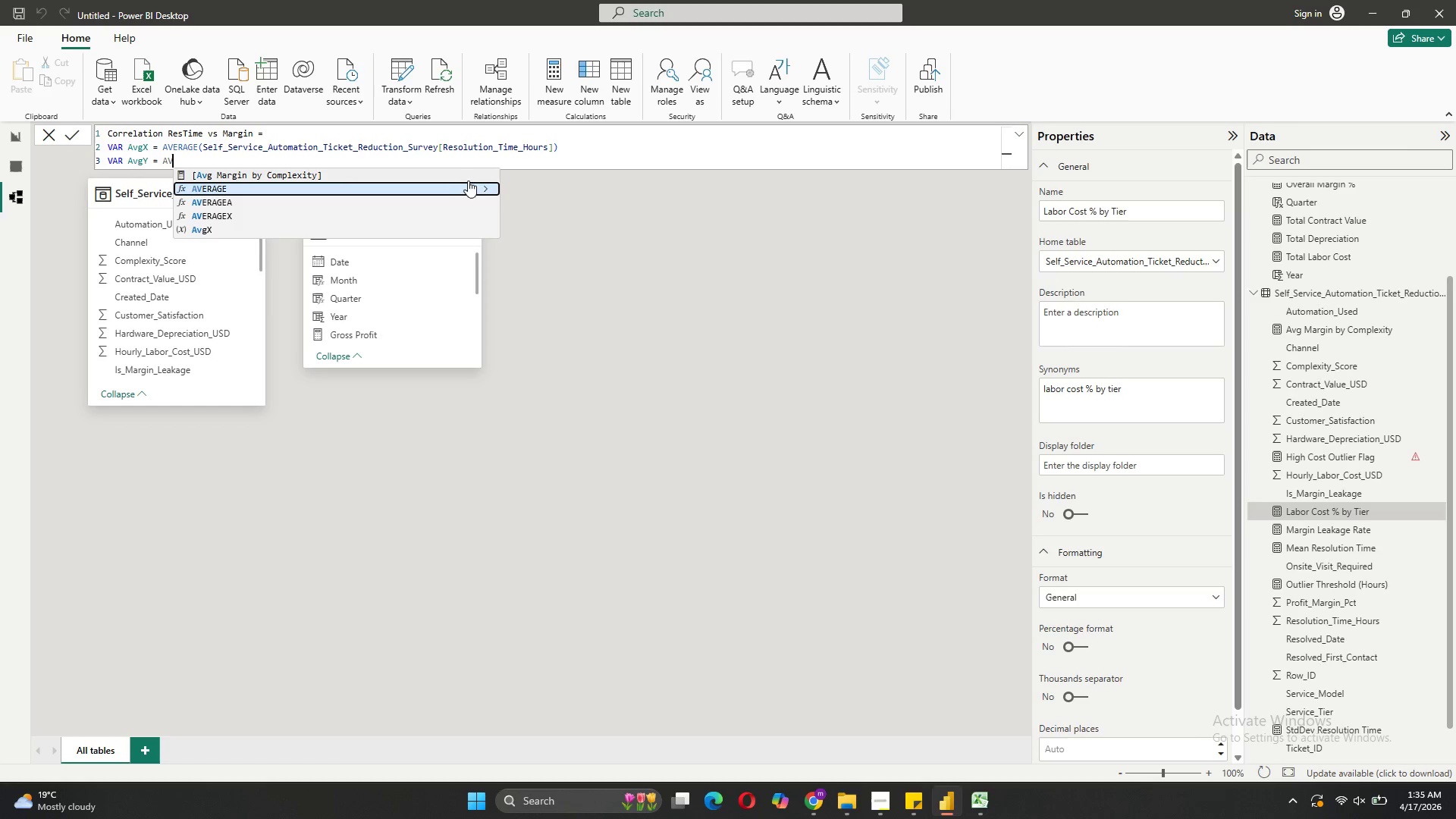 
left_click([450, 187])
 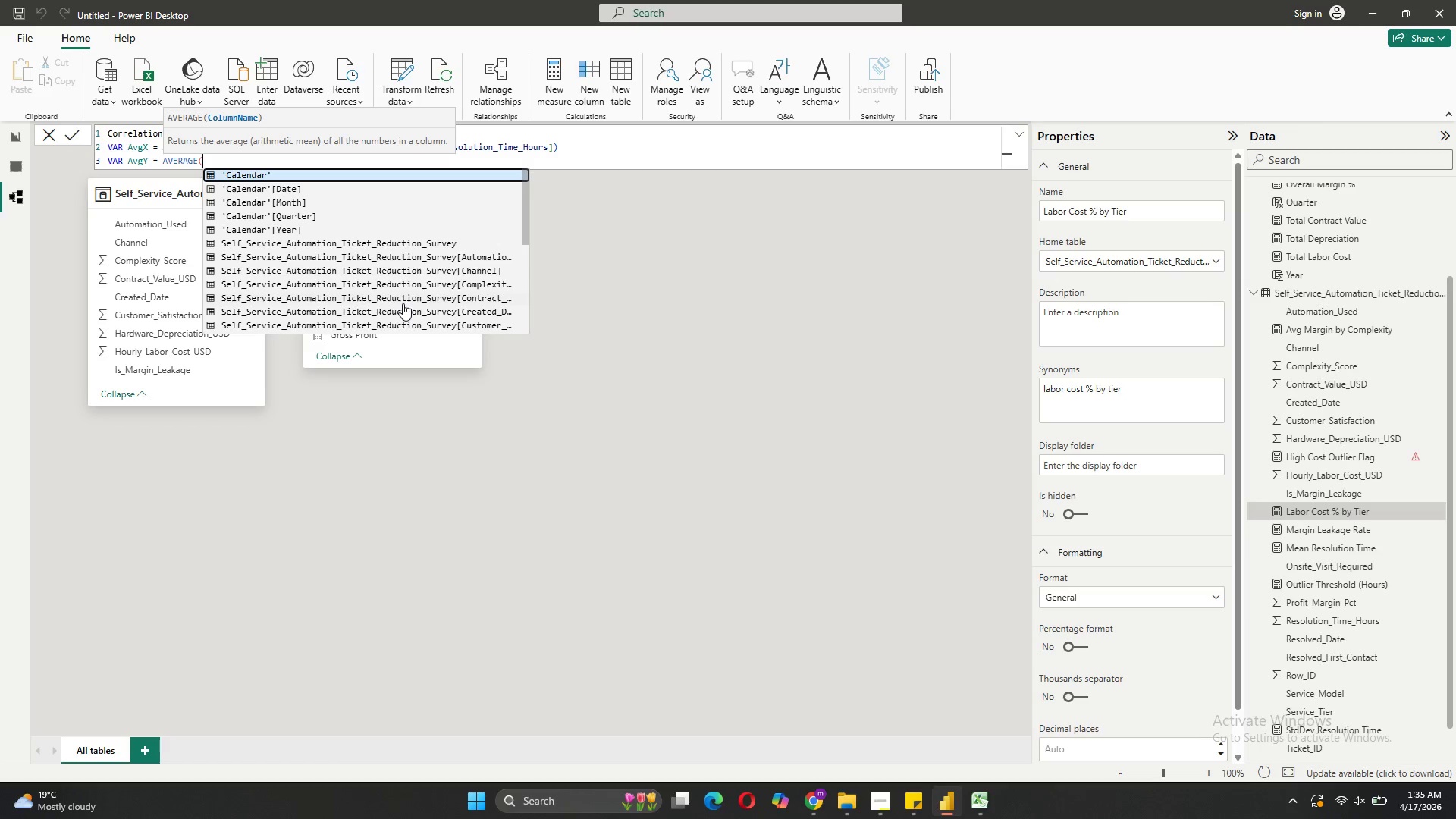 
scroll: coordinate [403, 303], scroll_direction: down, amount: 6.0
 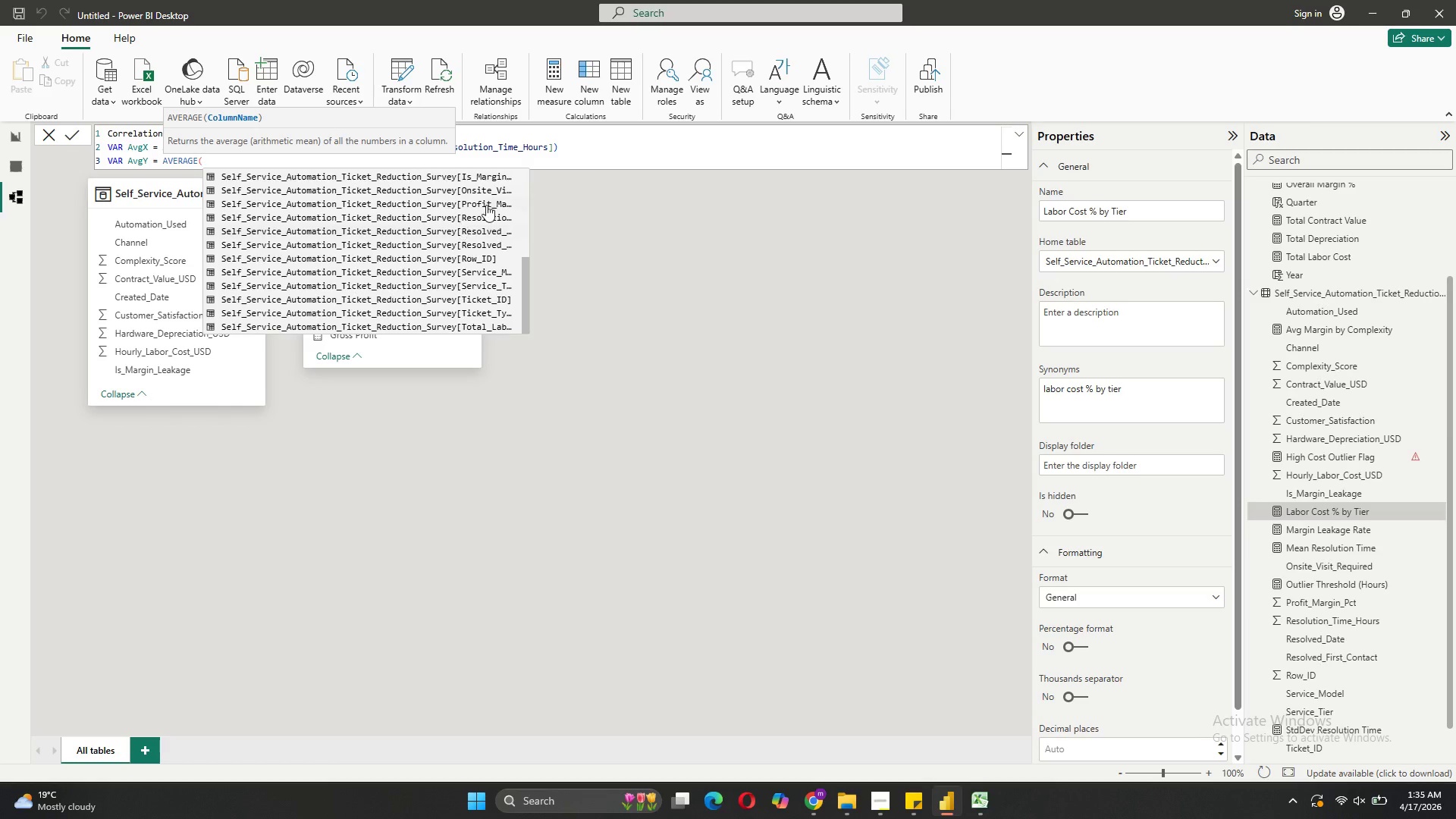 
left_click([489, 203])
 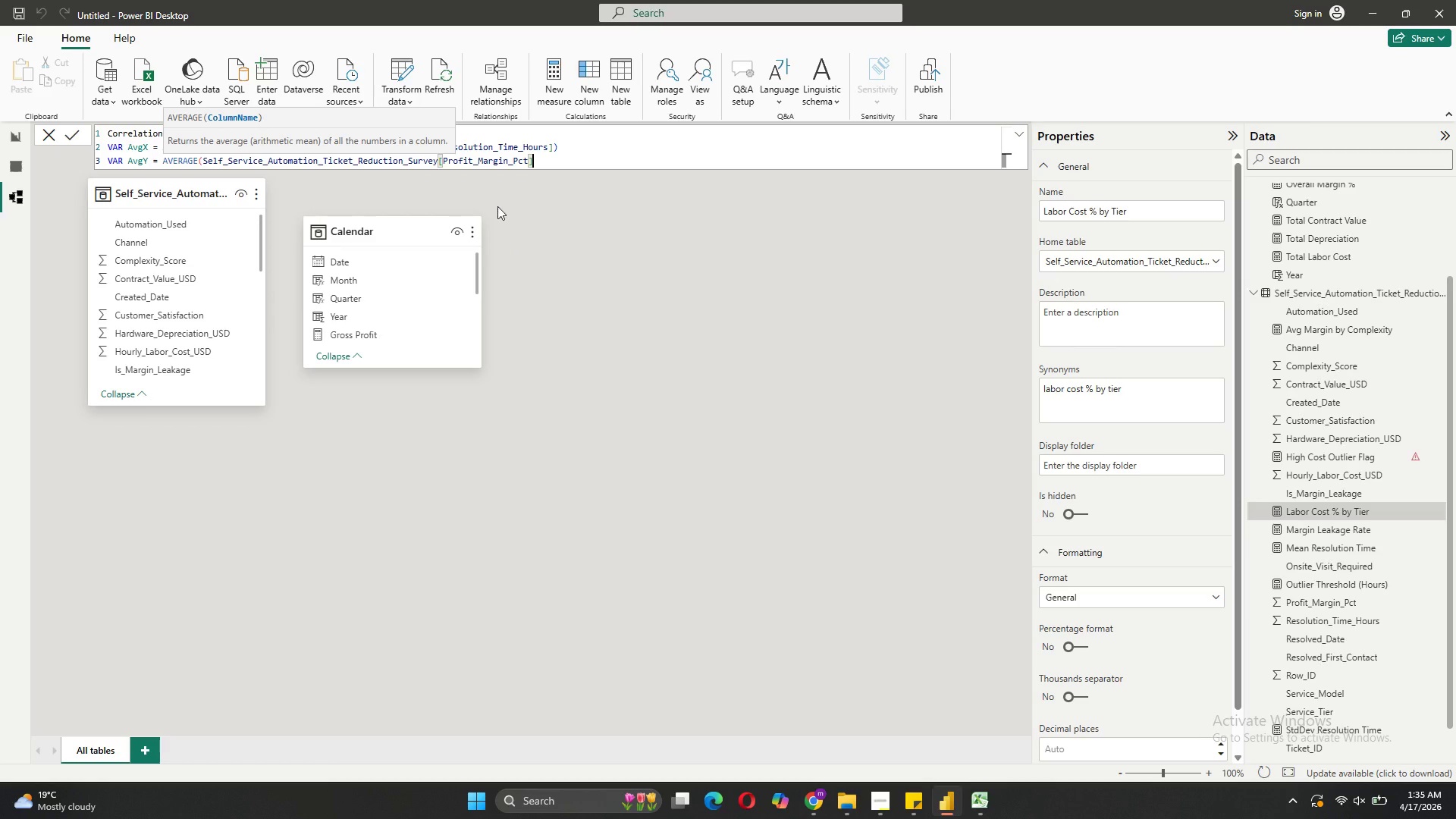 
key(Shift+0)
 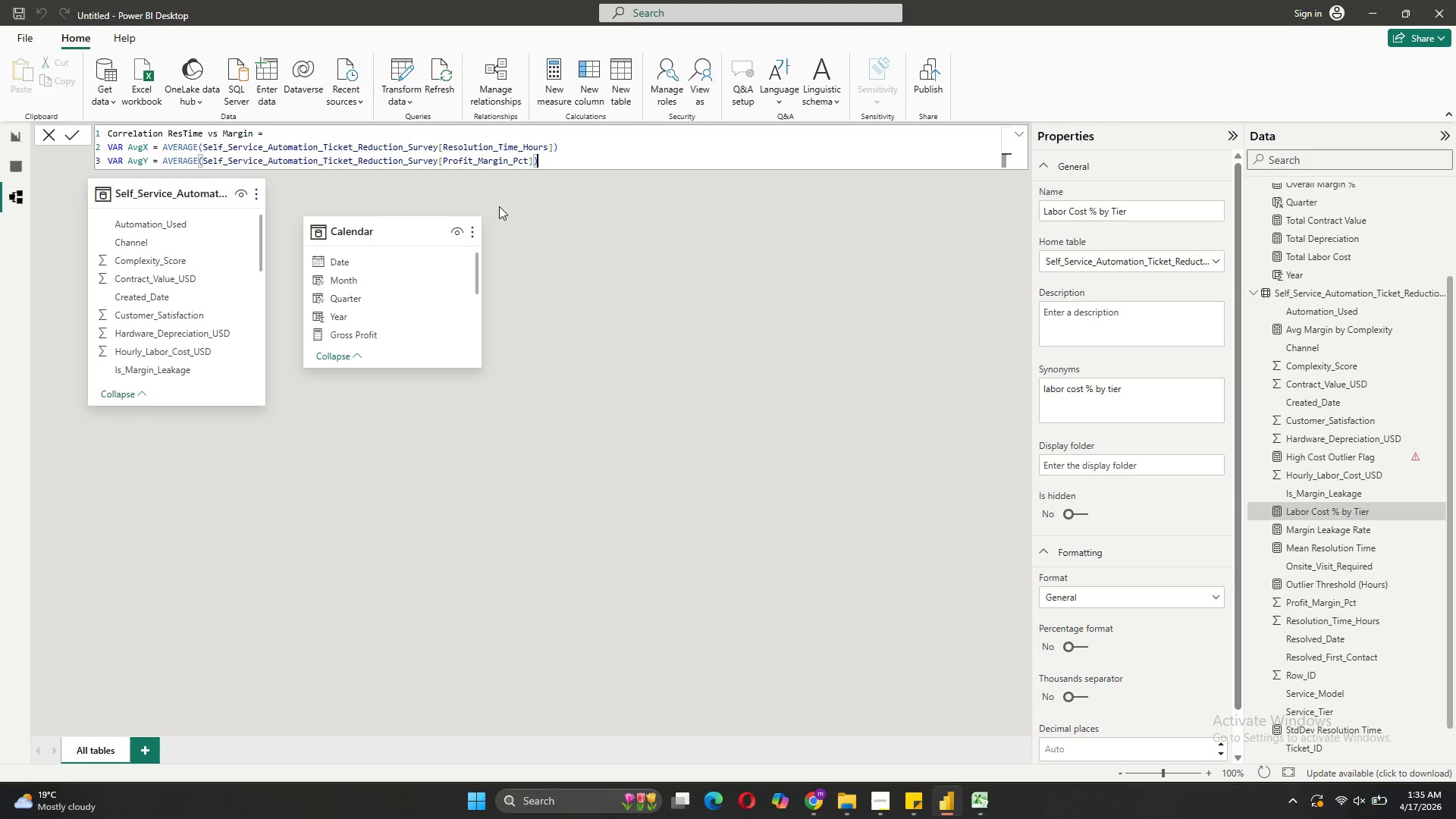 
key(Shift+ShiftRight)
 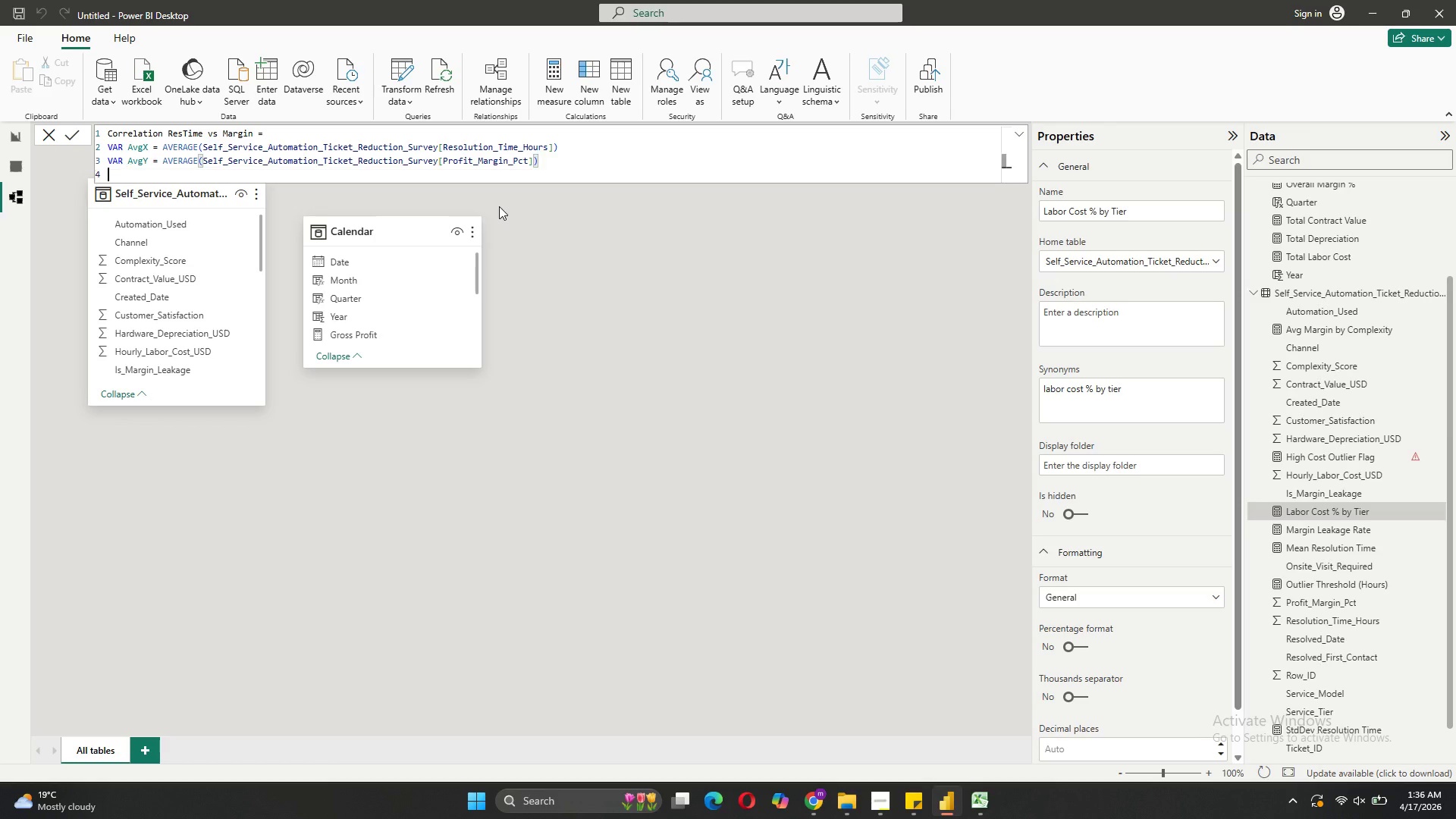 
key(Shift+Enter)
 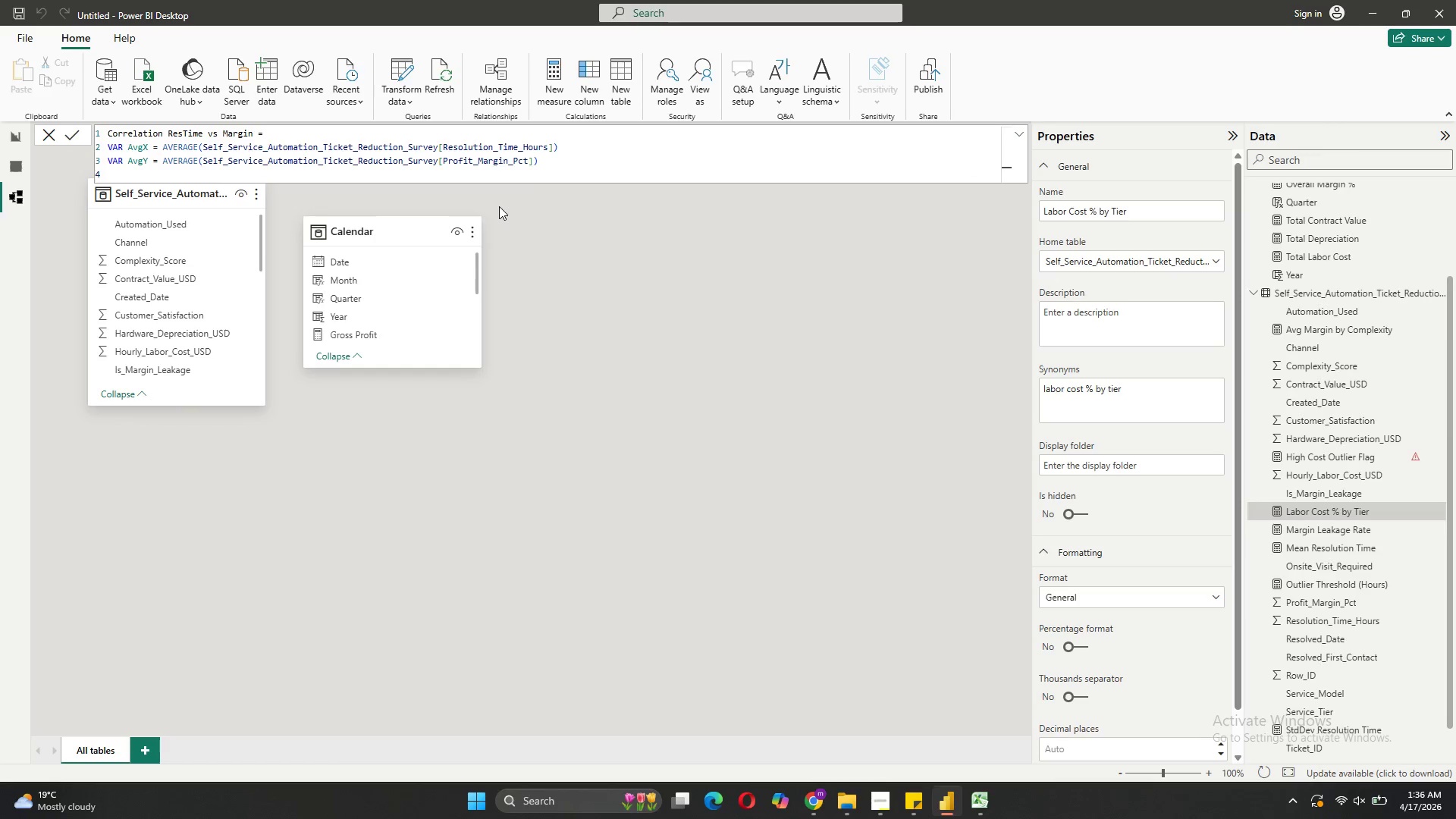 
key(CapsLock)
 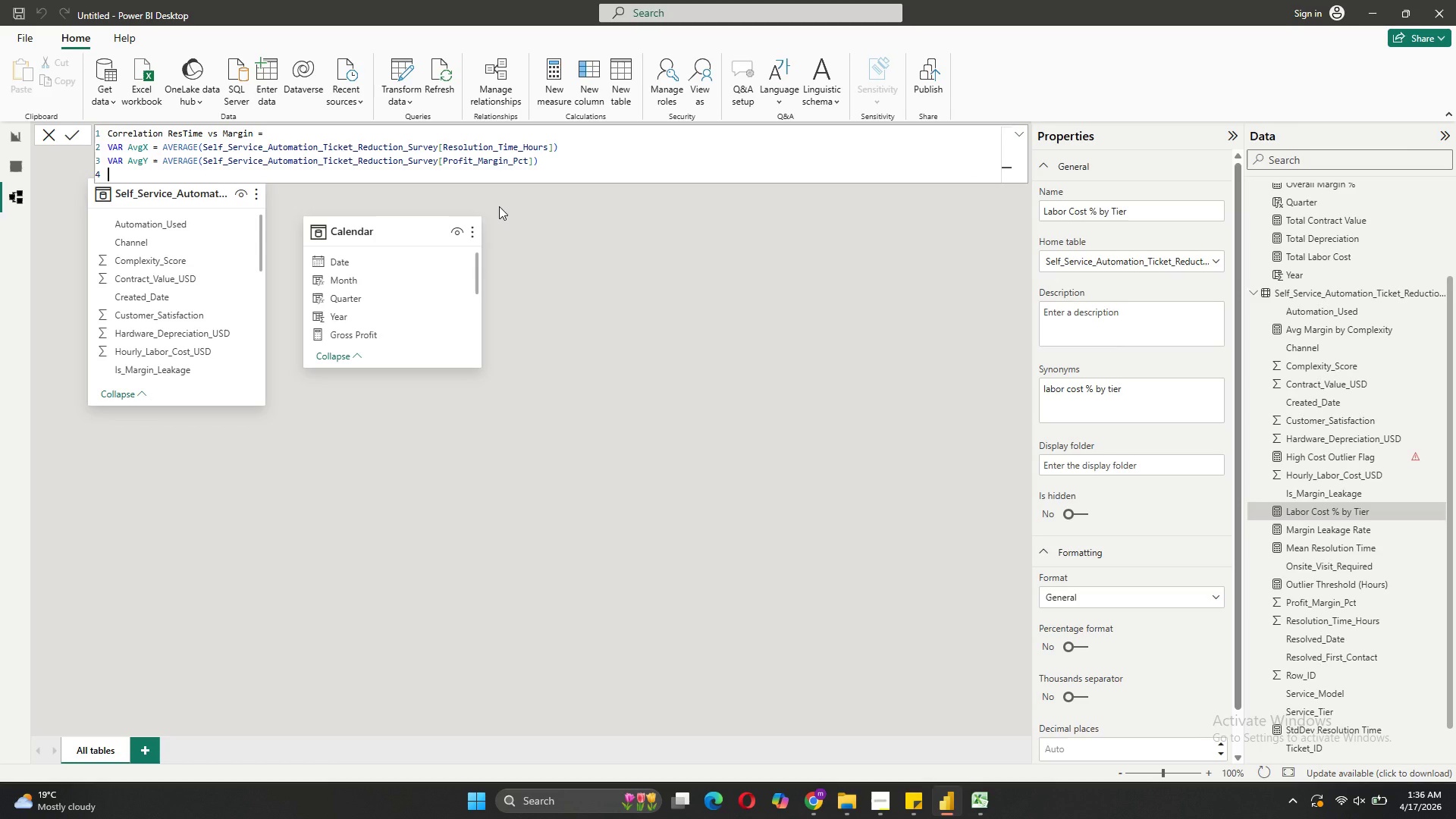 
key(CapsLock)
 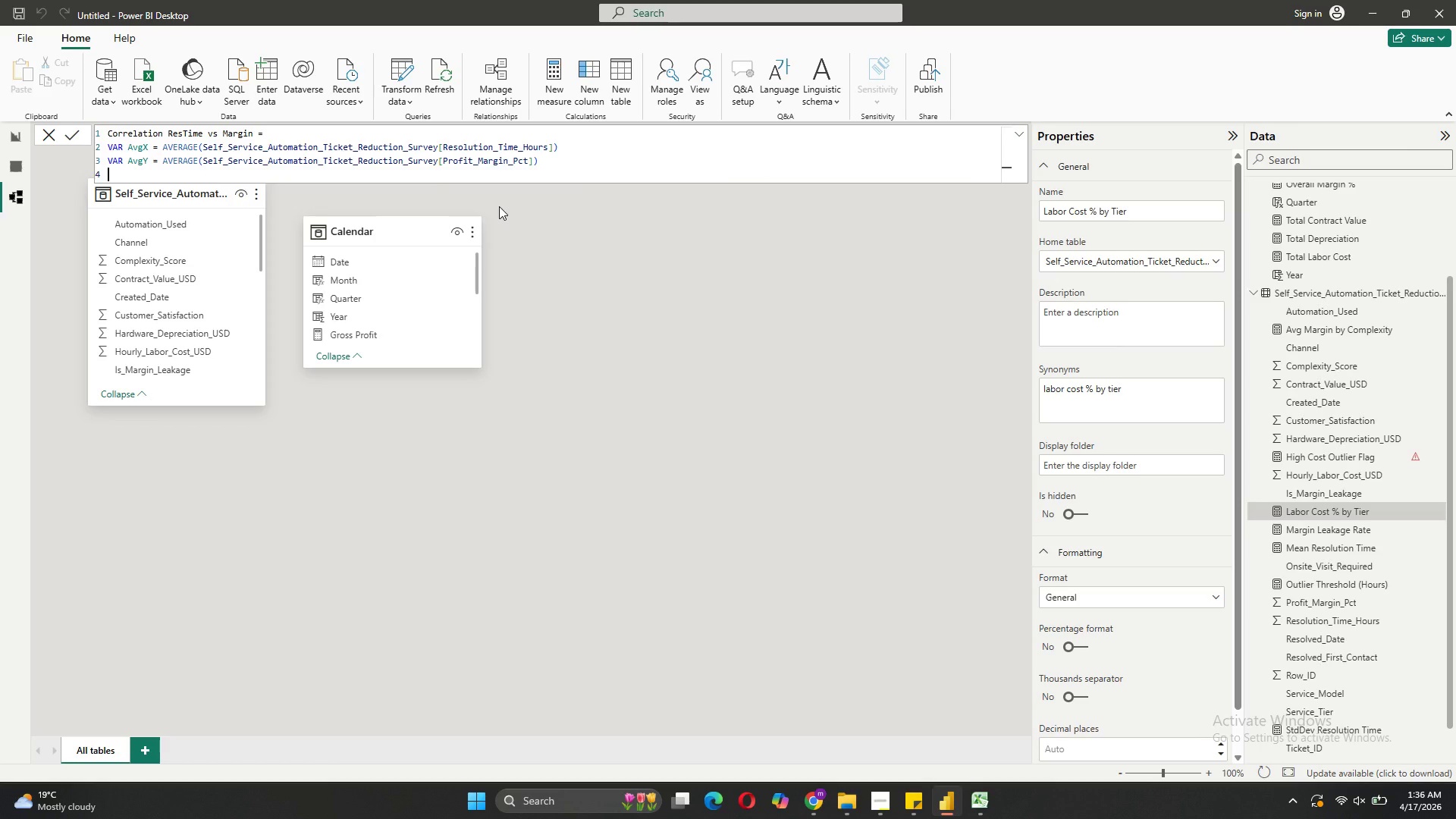 
key(V)
 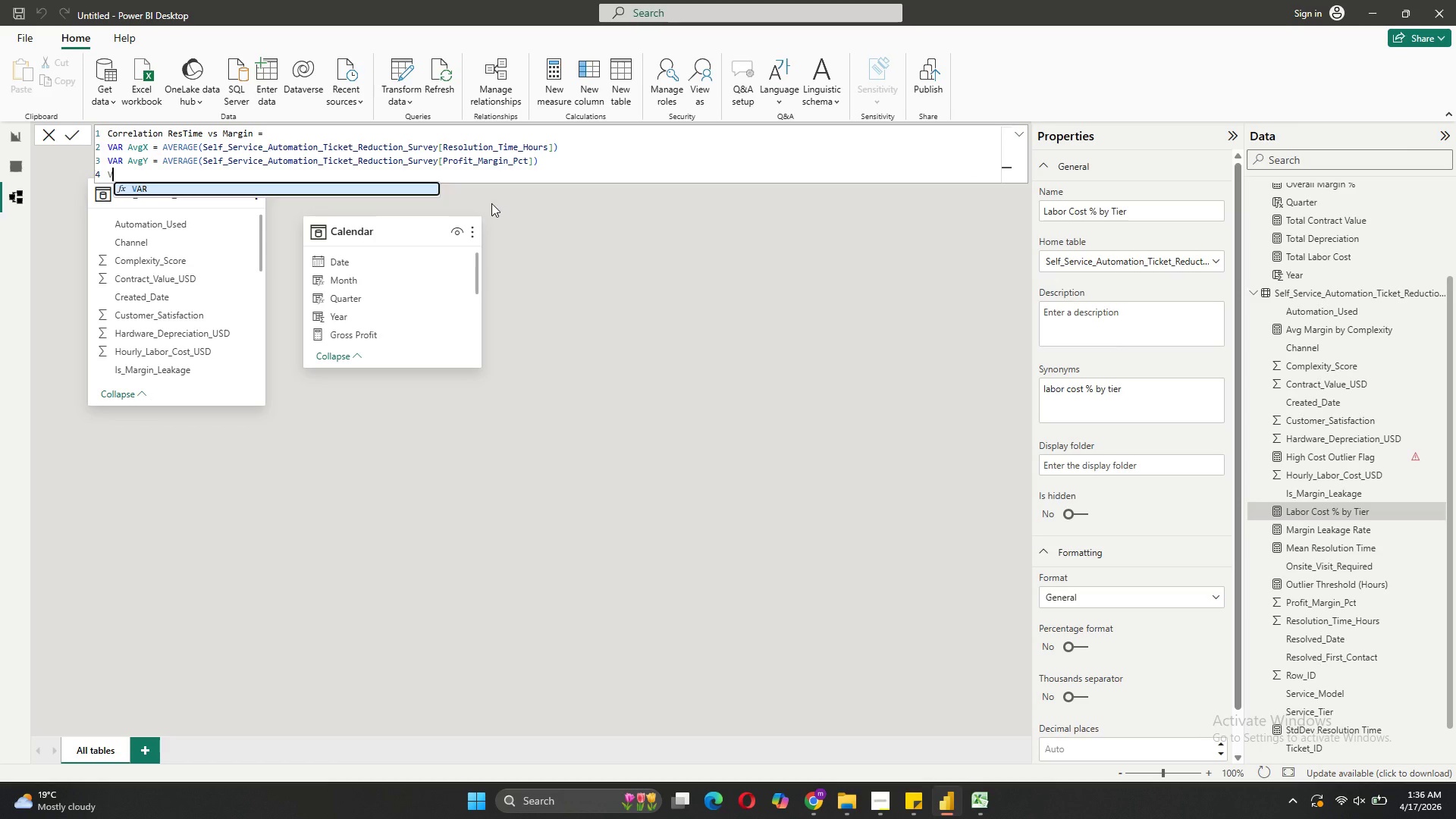 
key(Tab)
type( Covar = )
 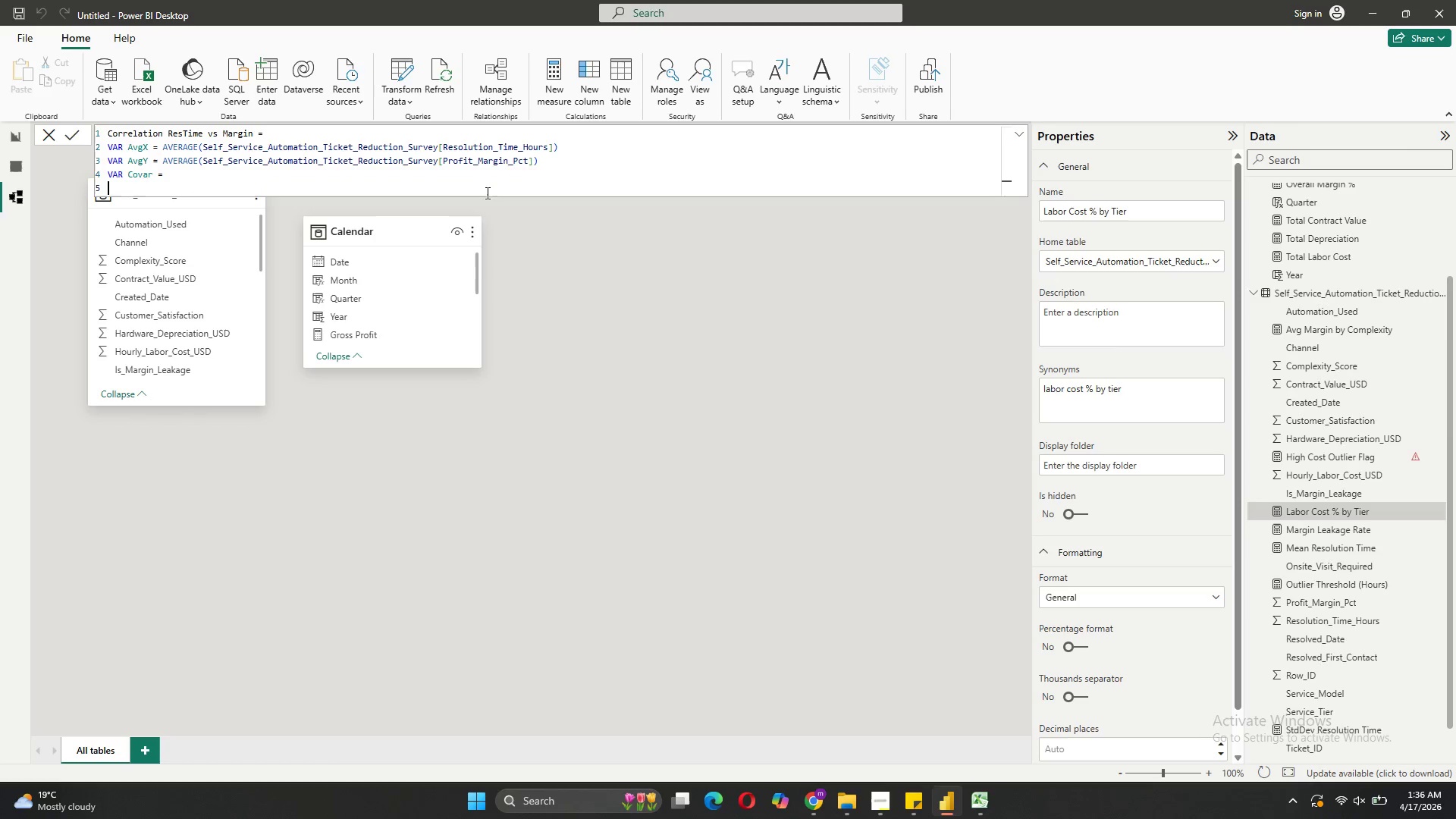 
key(Shift+Enter)
 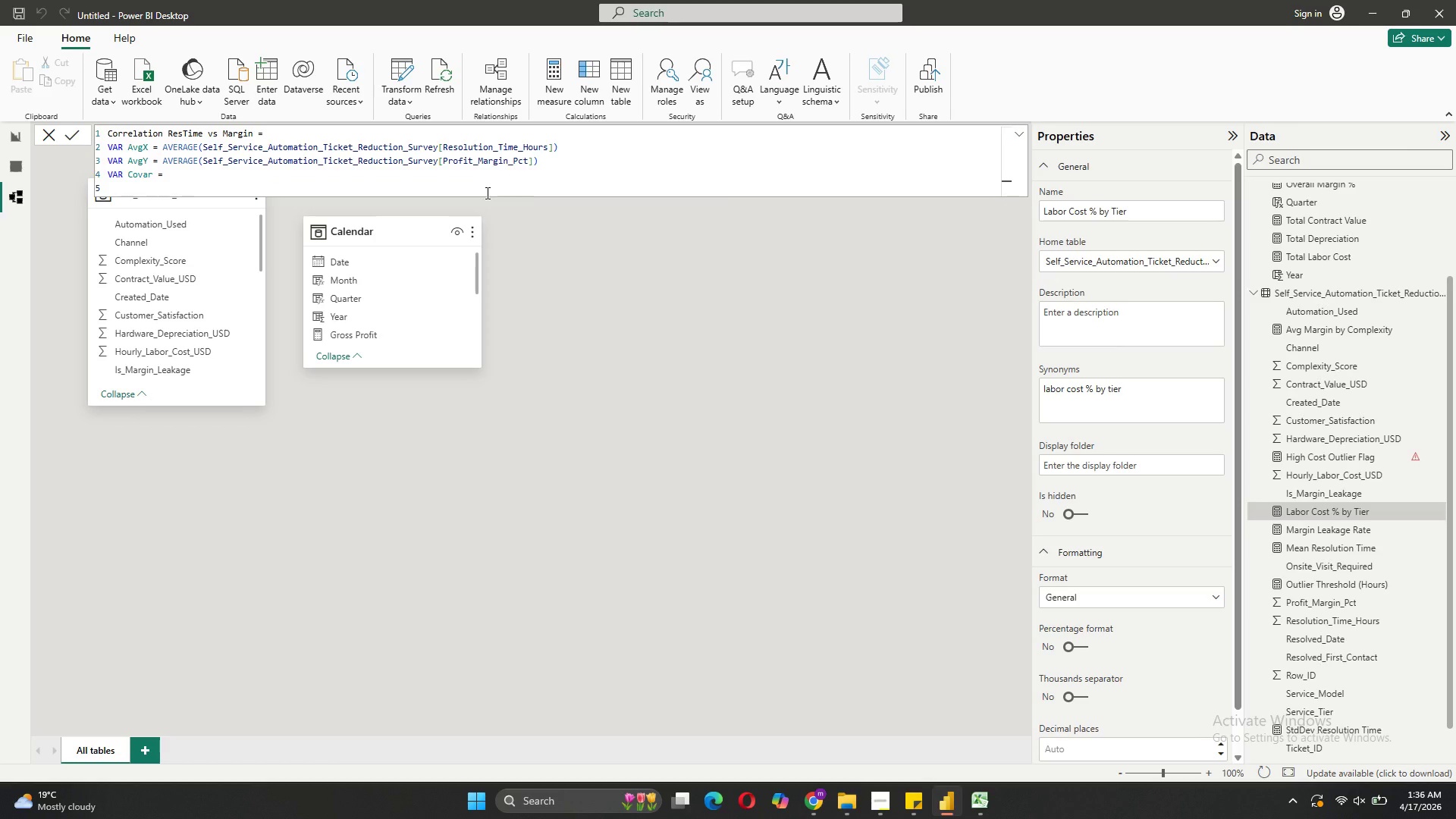 
key(Tab)
type(SUMX())
 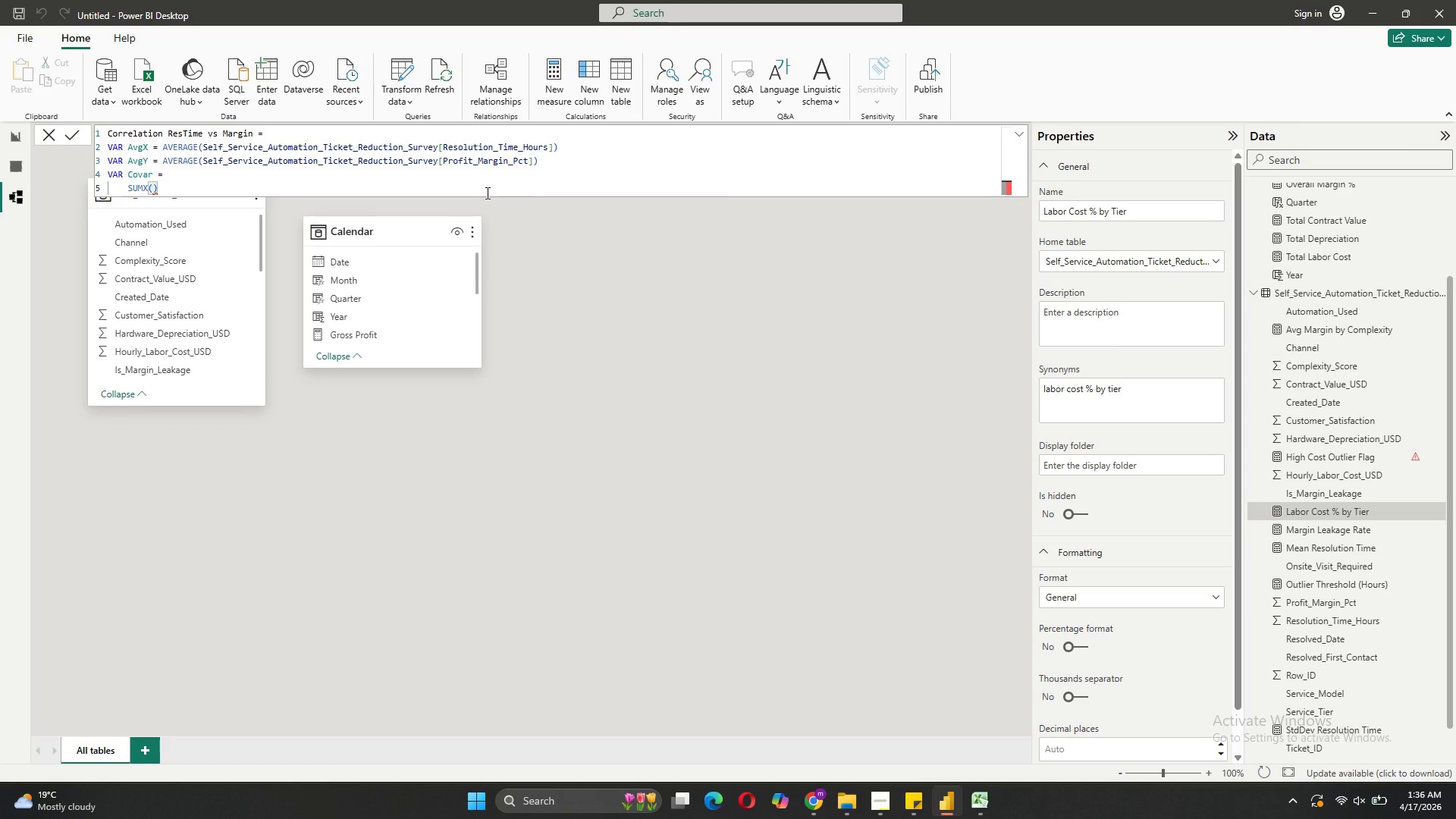 
key(ArrowLeft)
 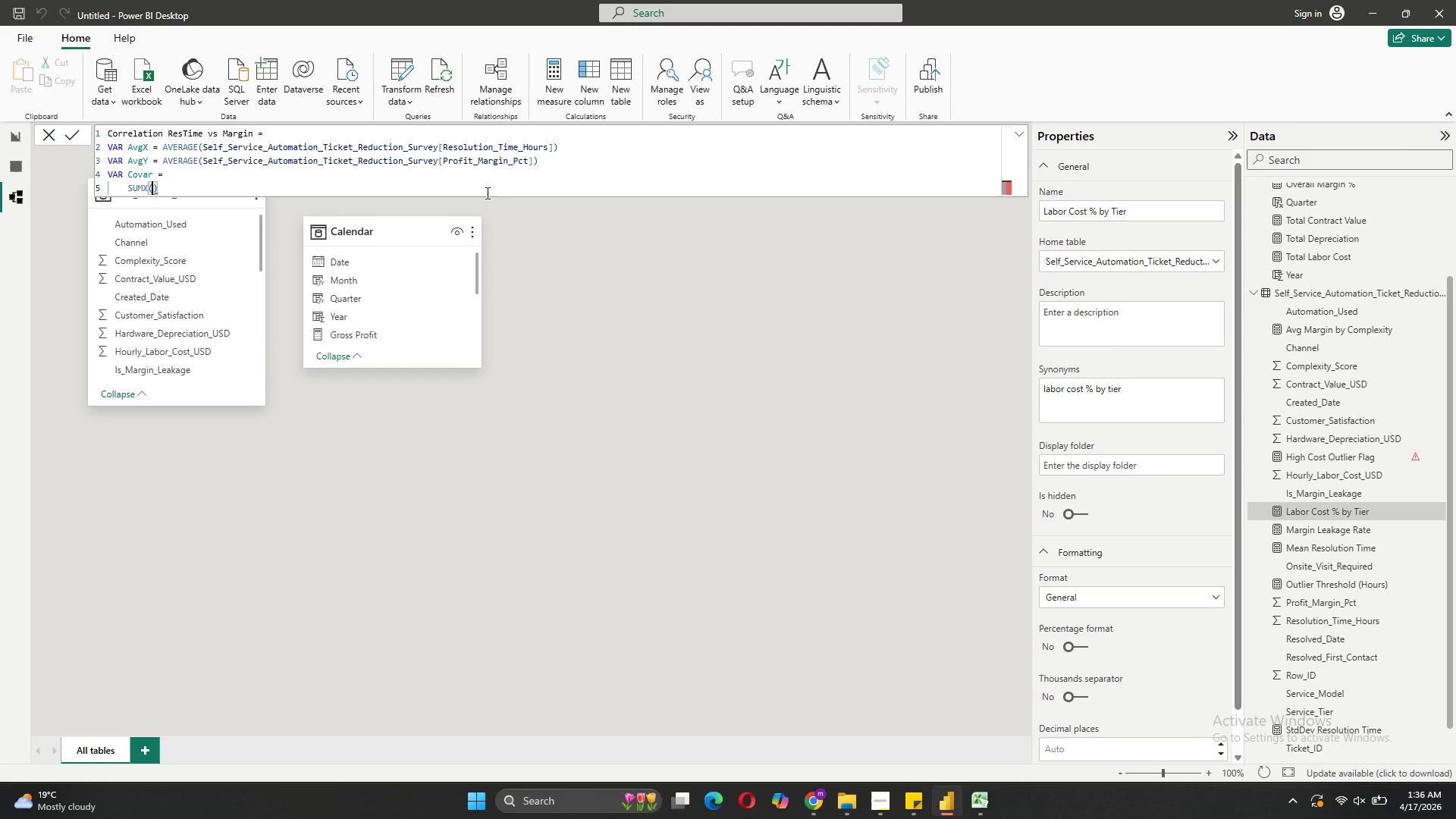 
key(Shift+Enter)
 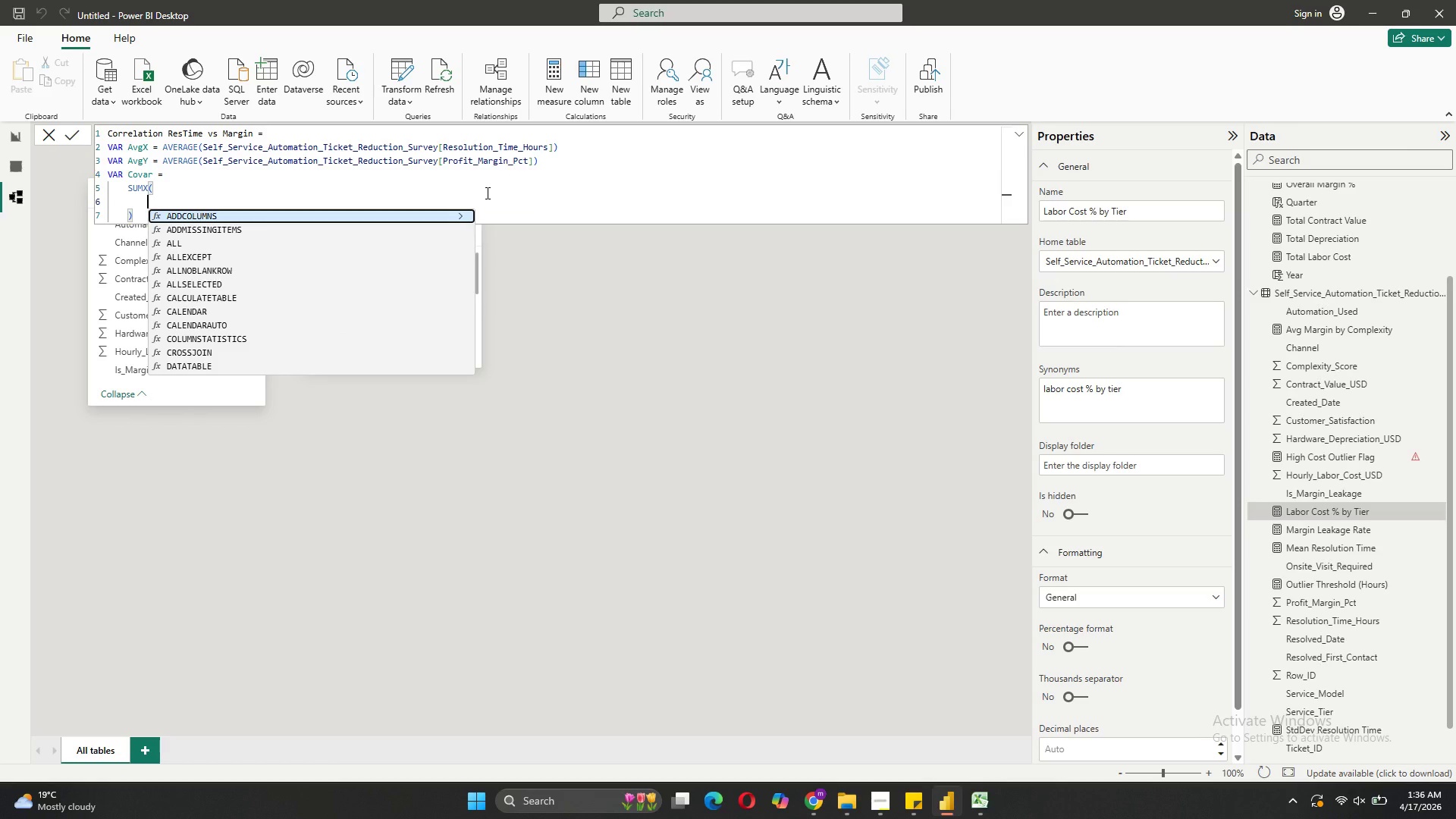 
key(Quote)
 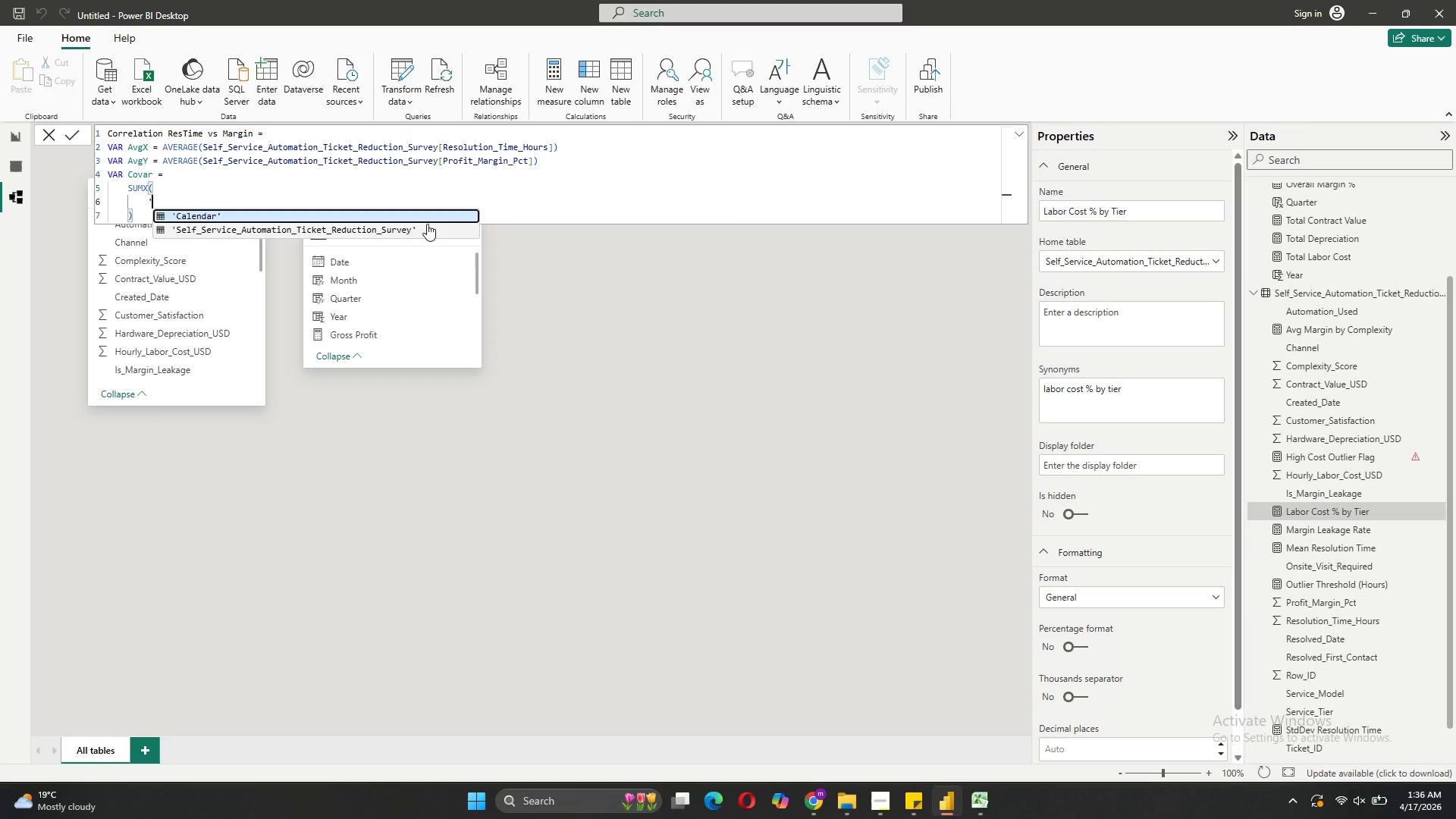 
left_click([402, 232])
 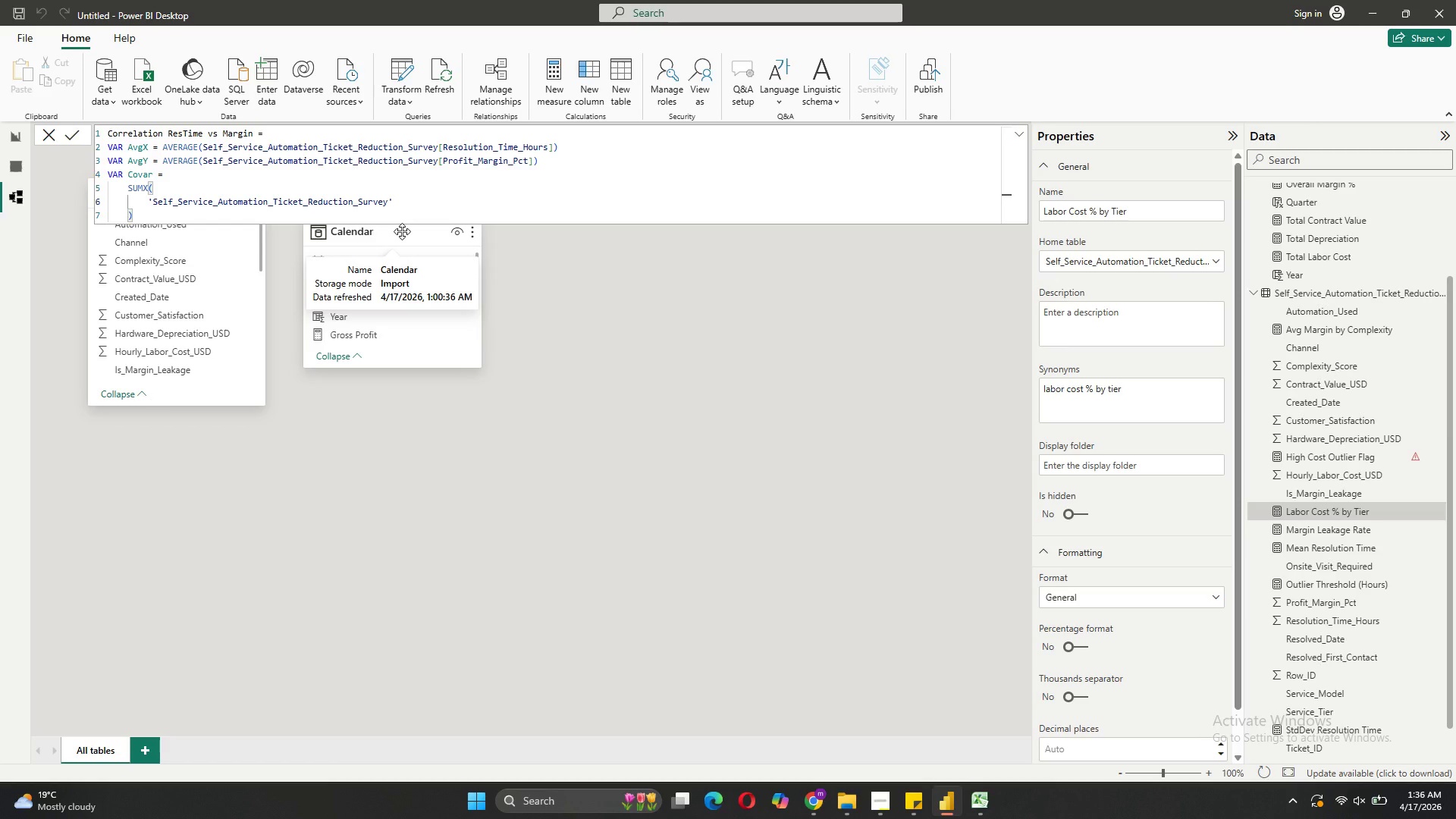 
key(Comma)
 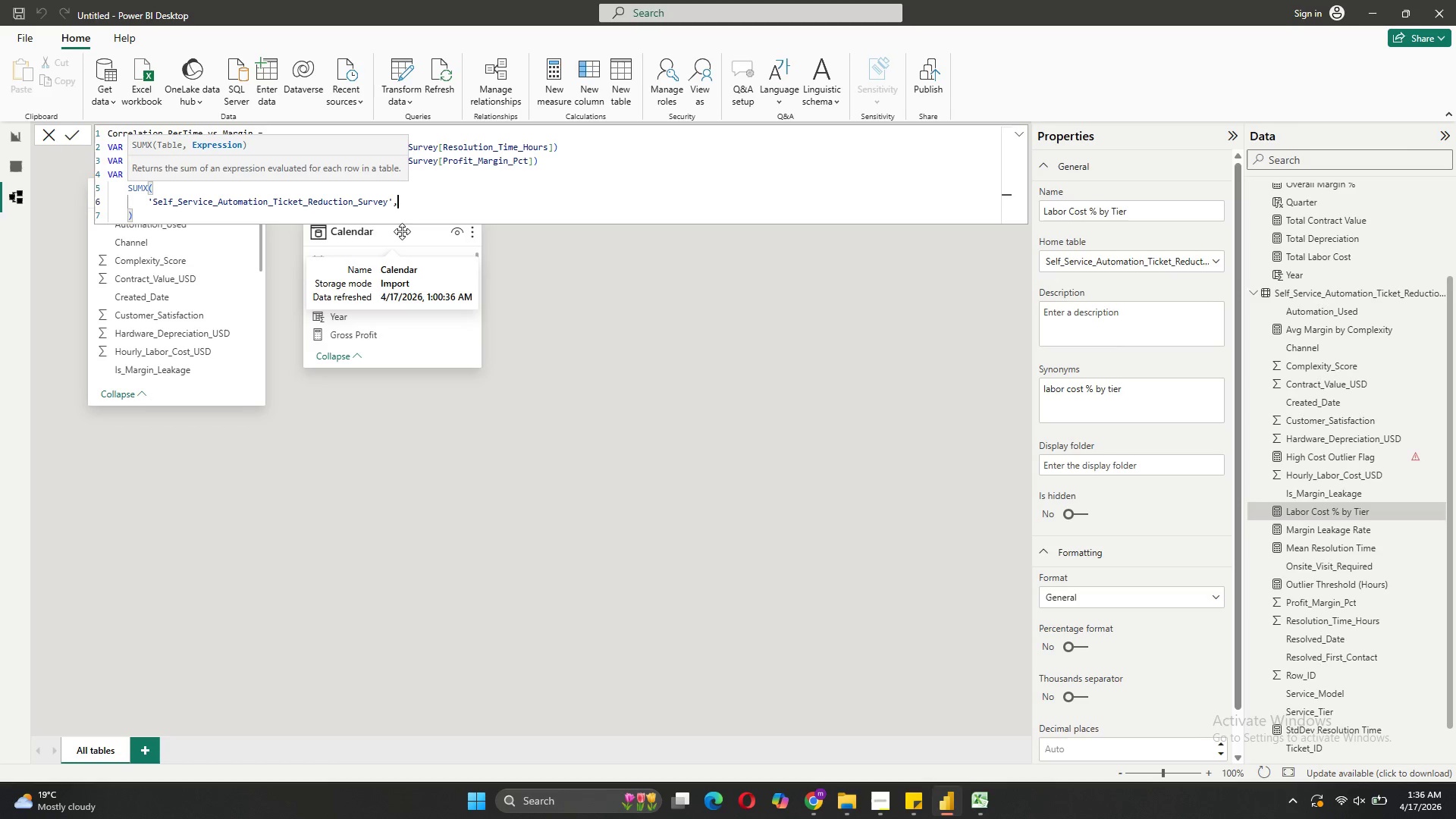 
key(Shift+ShiftRight)
 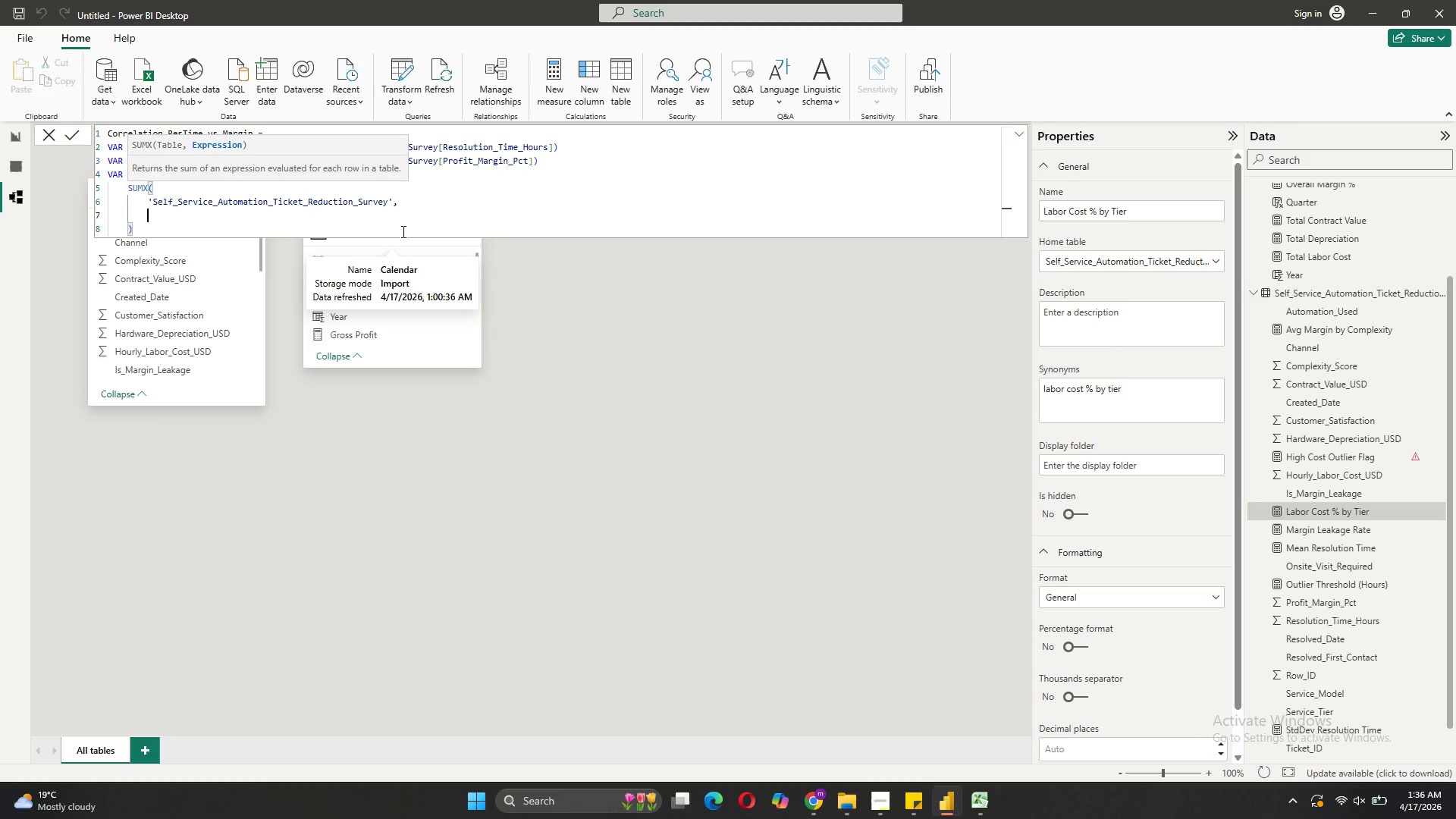 
key(Shift+Enter)
 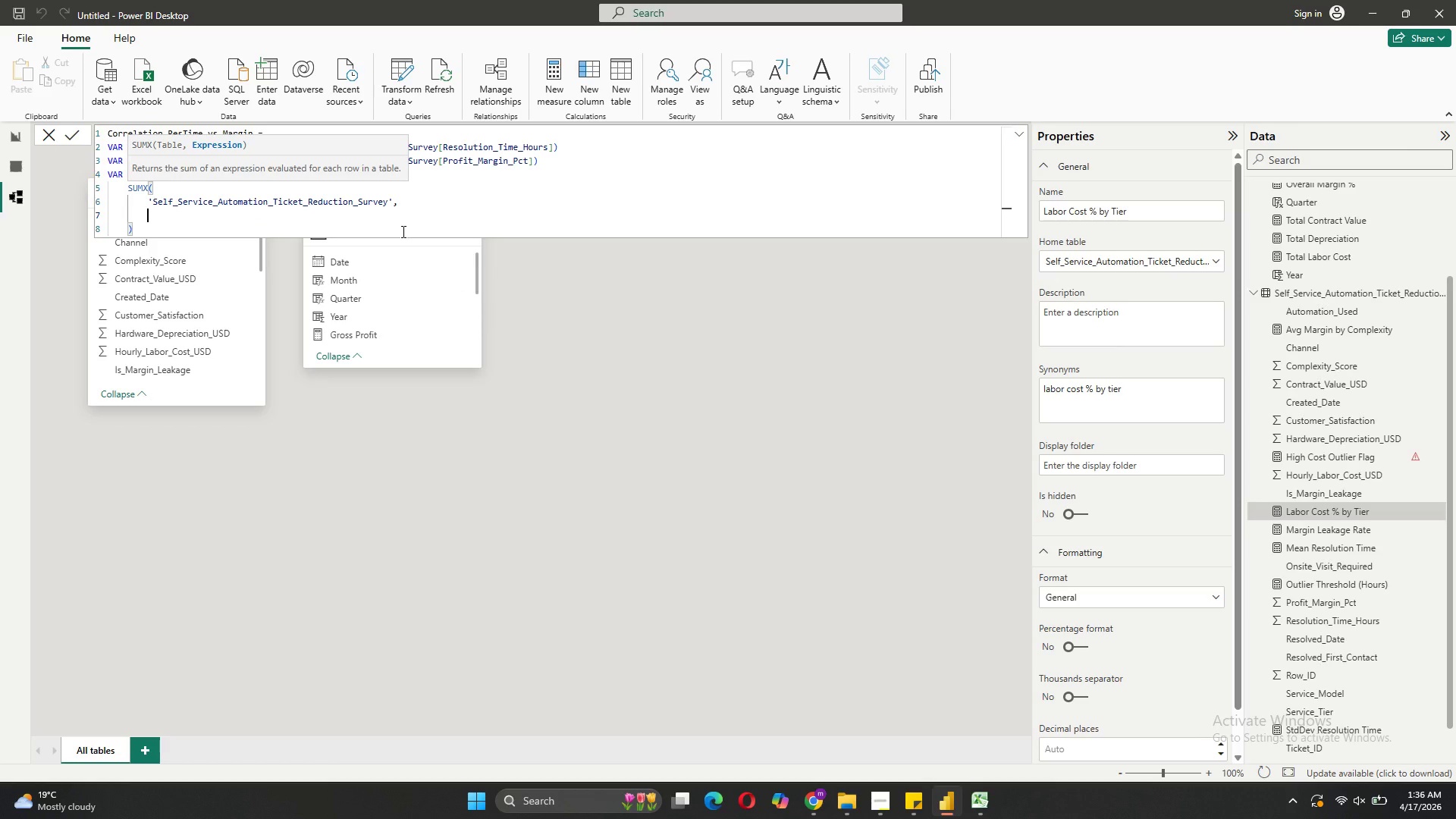 
key(Shift+9)
 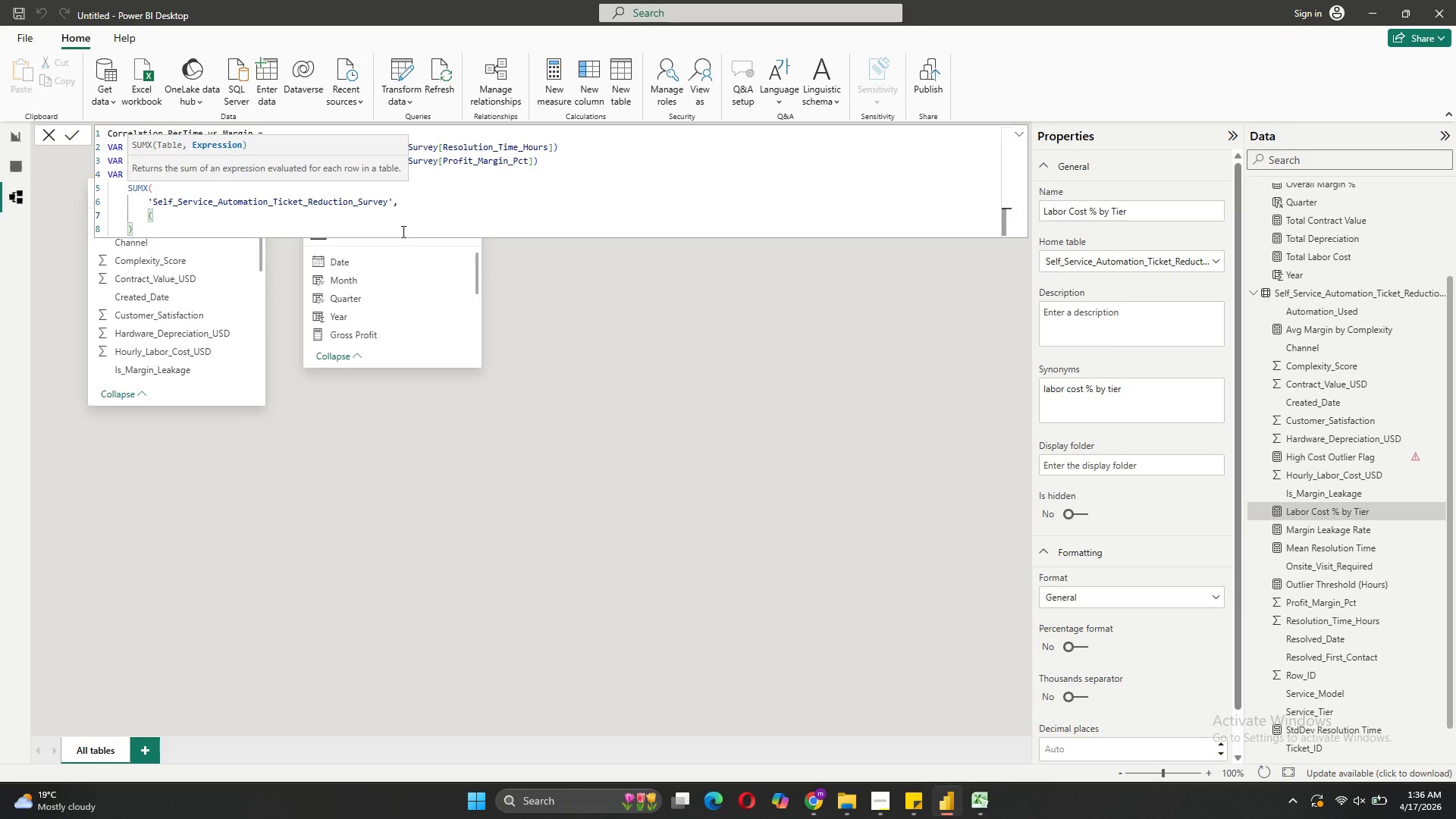 
key(Quote)
 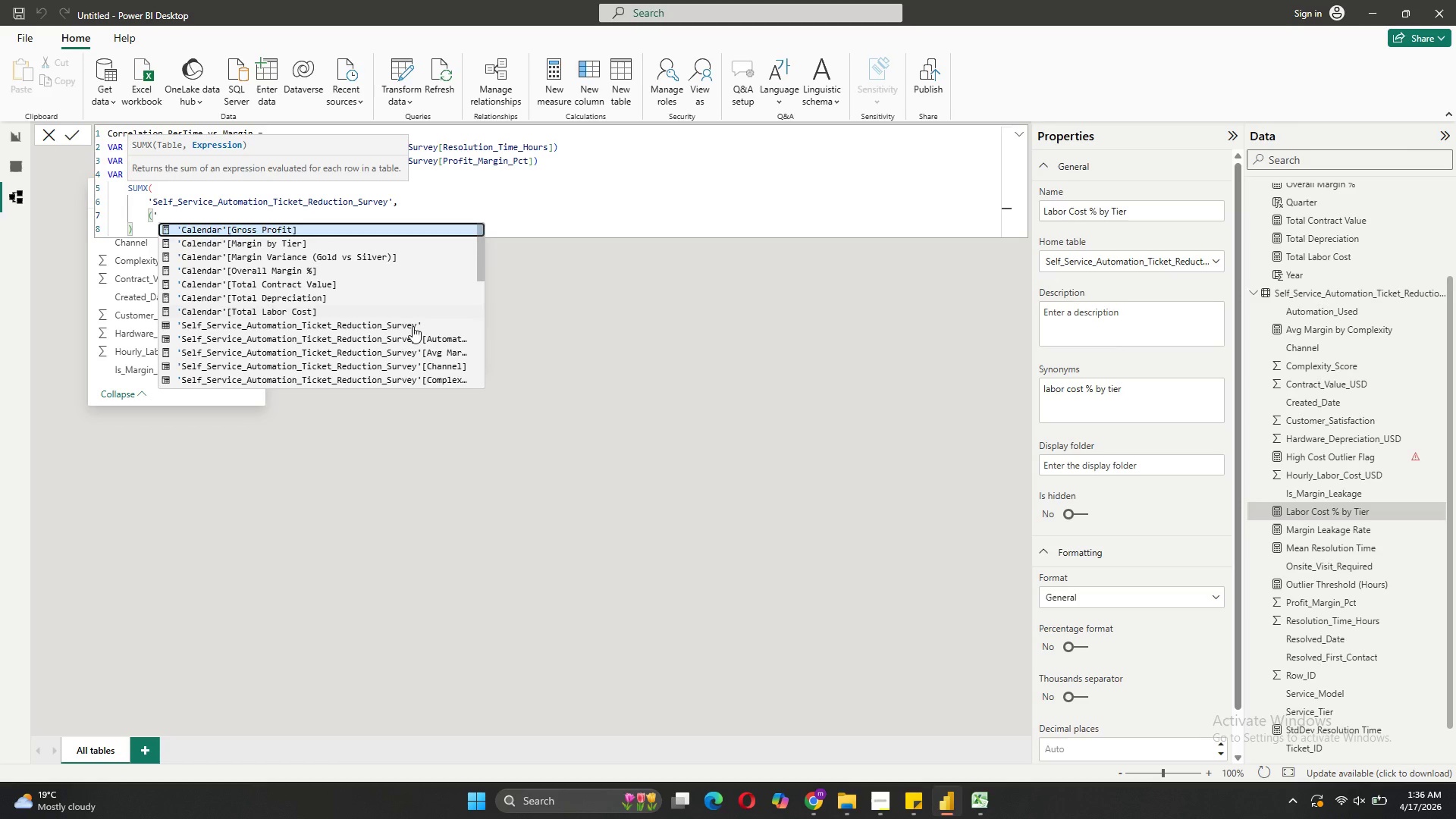 
scroll: coordinate [400, 368], scroll_direction: down, amount: 3.0
 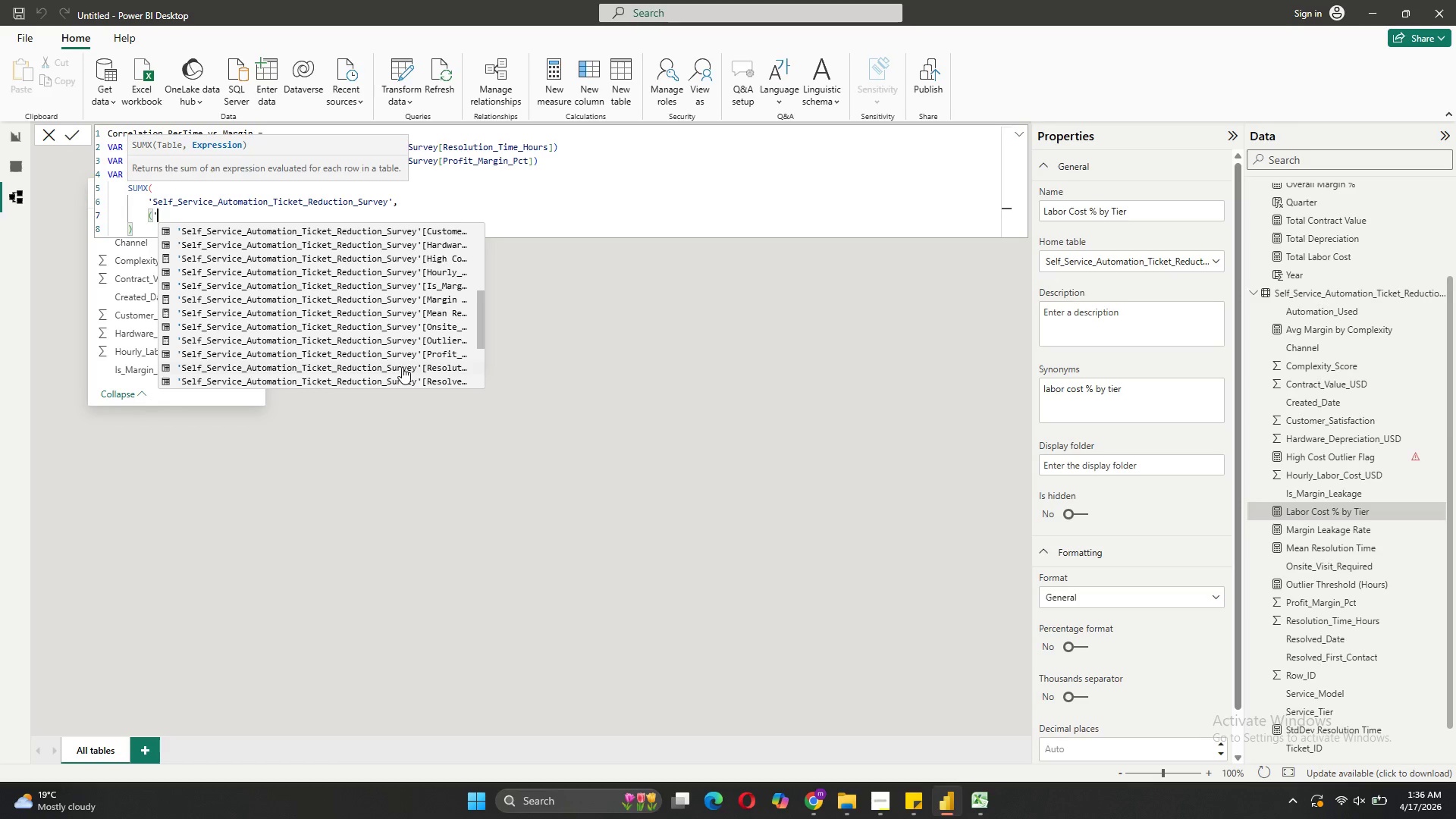 
left_click([416, 362])
 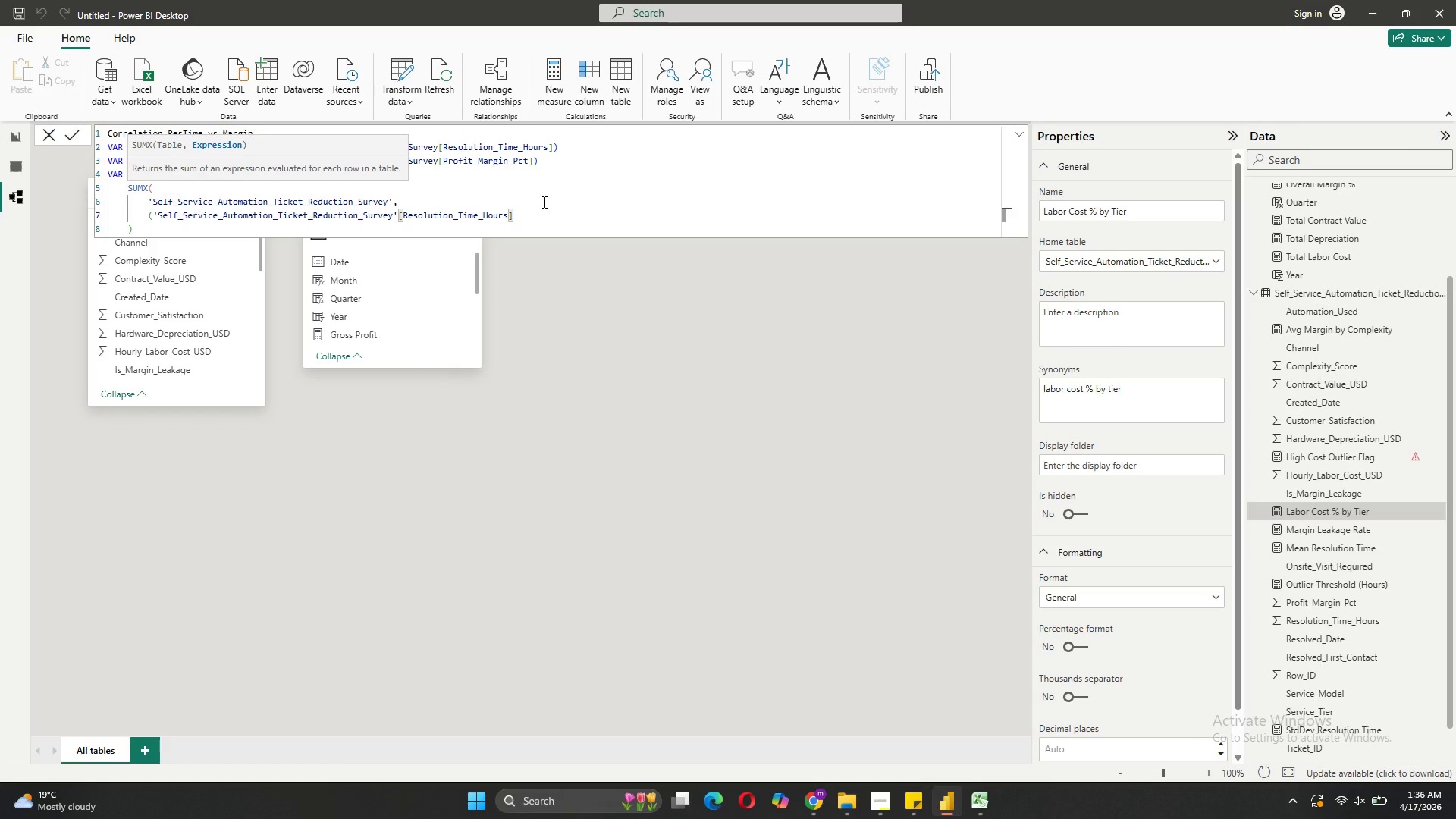 
key(Space)
 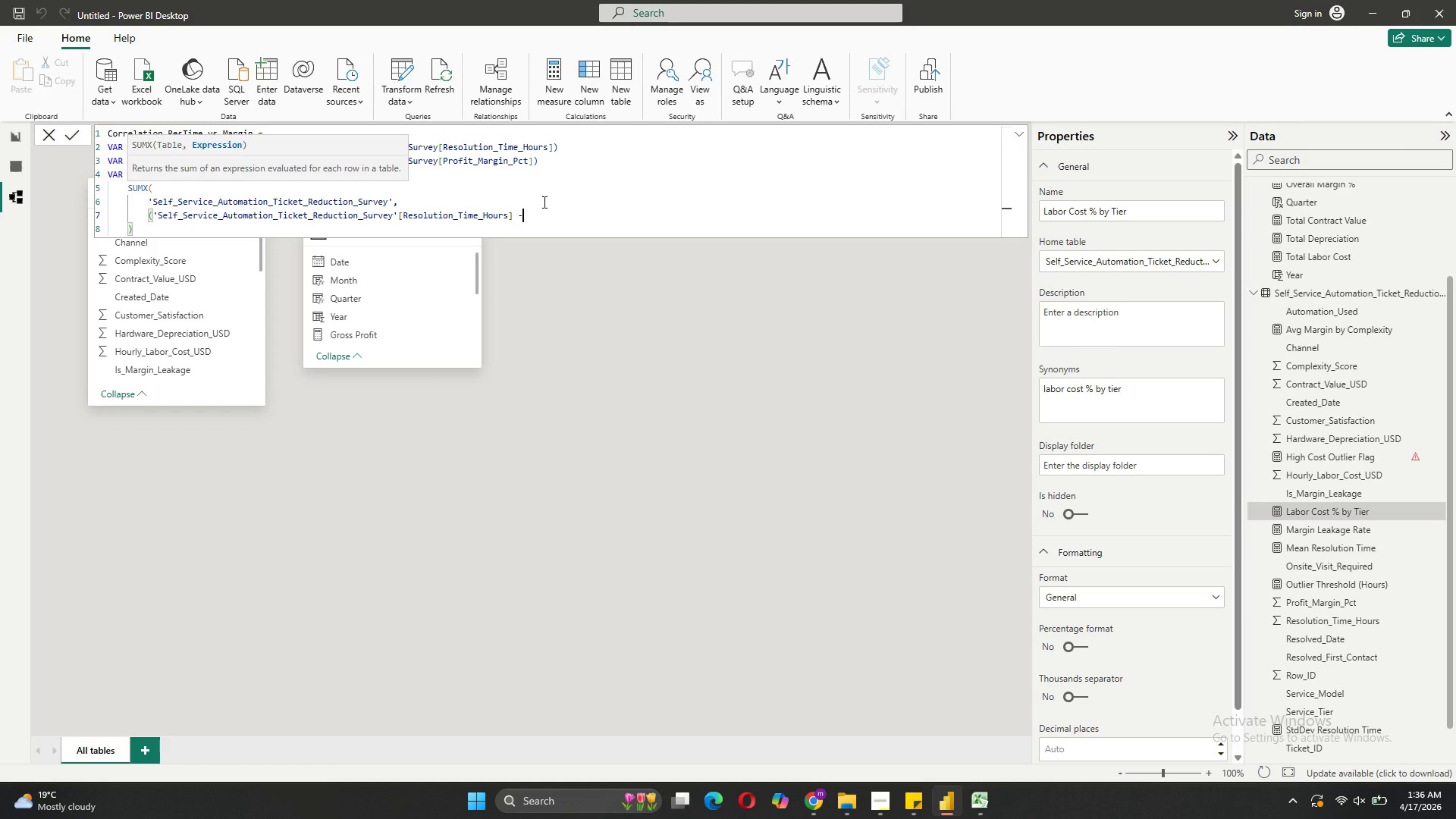 
key(Minus)
 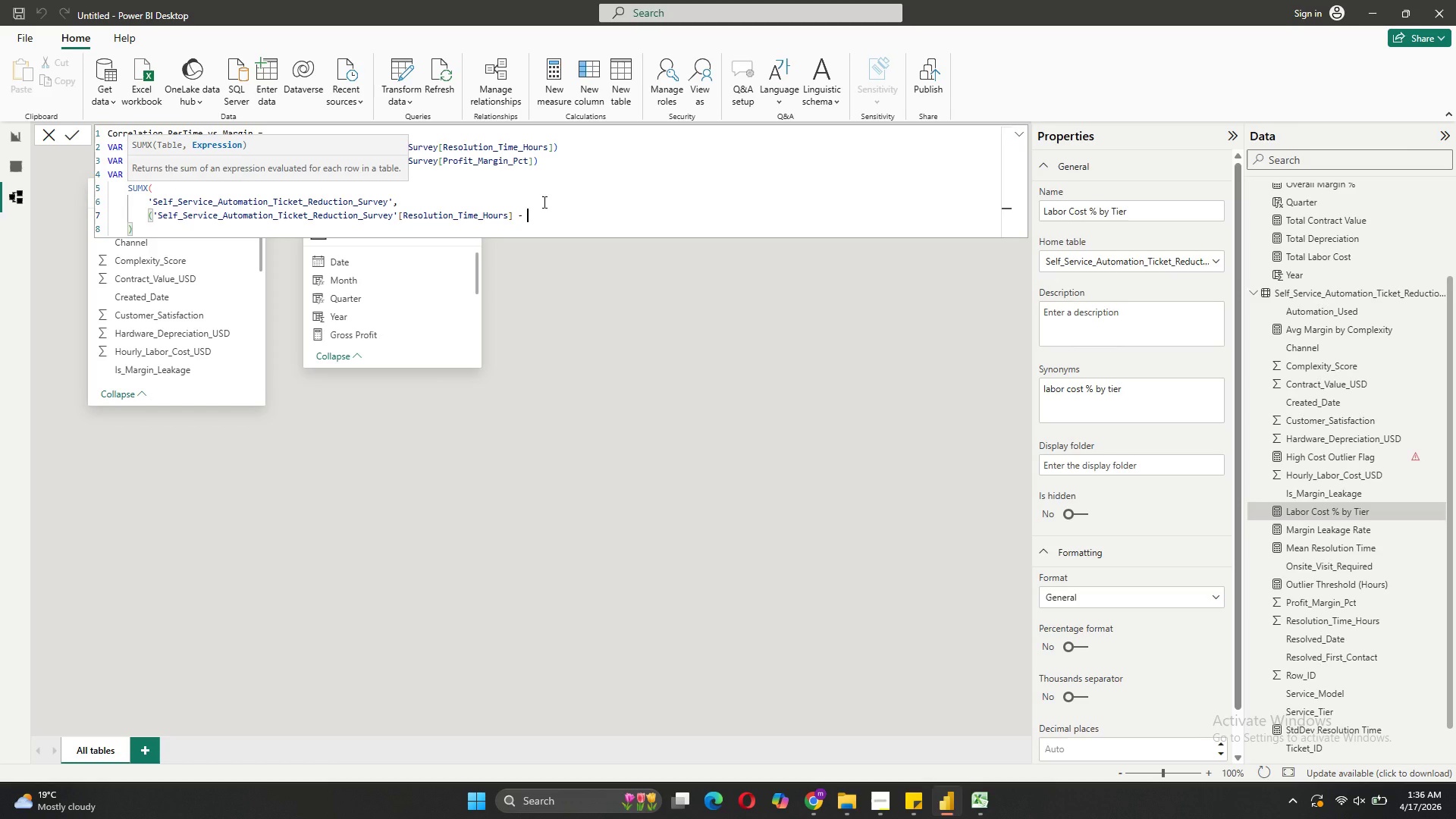 
key(Space)
 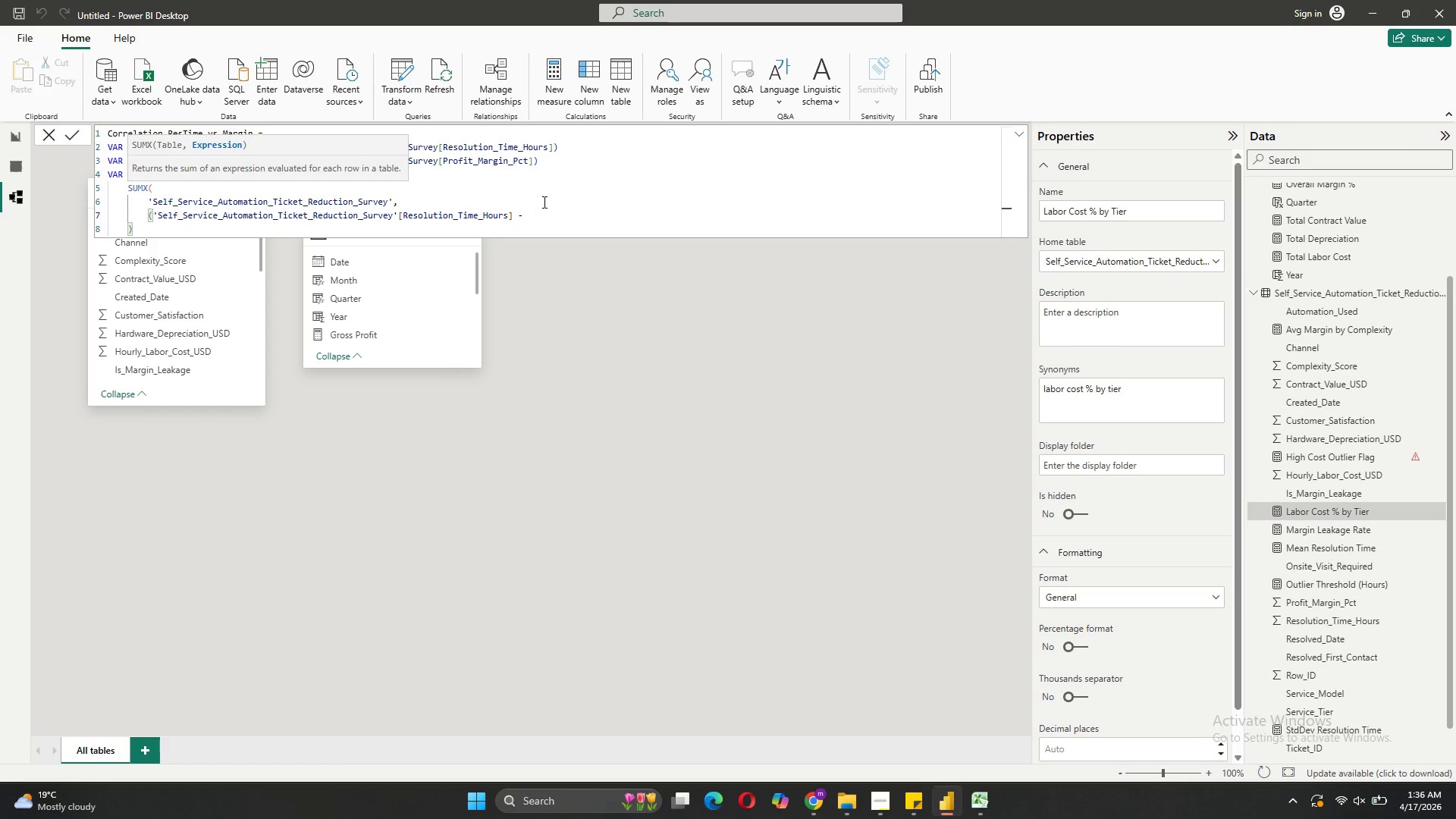 
key(CapsLock)
 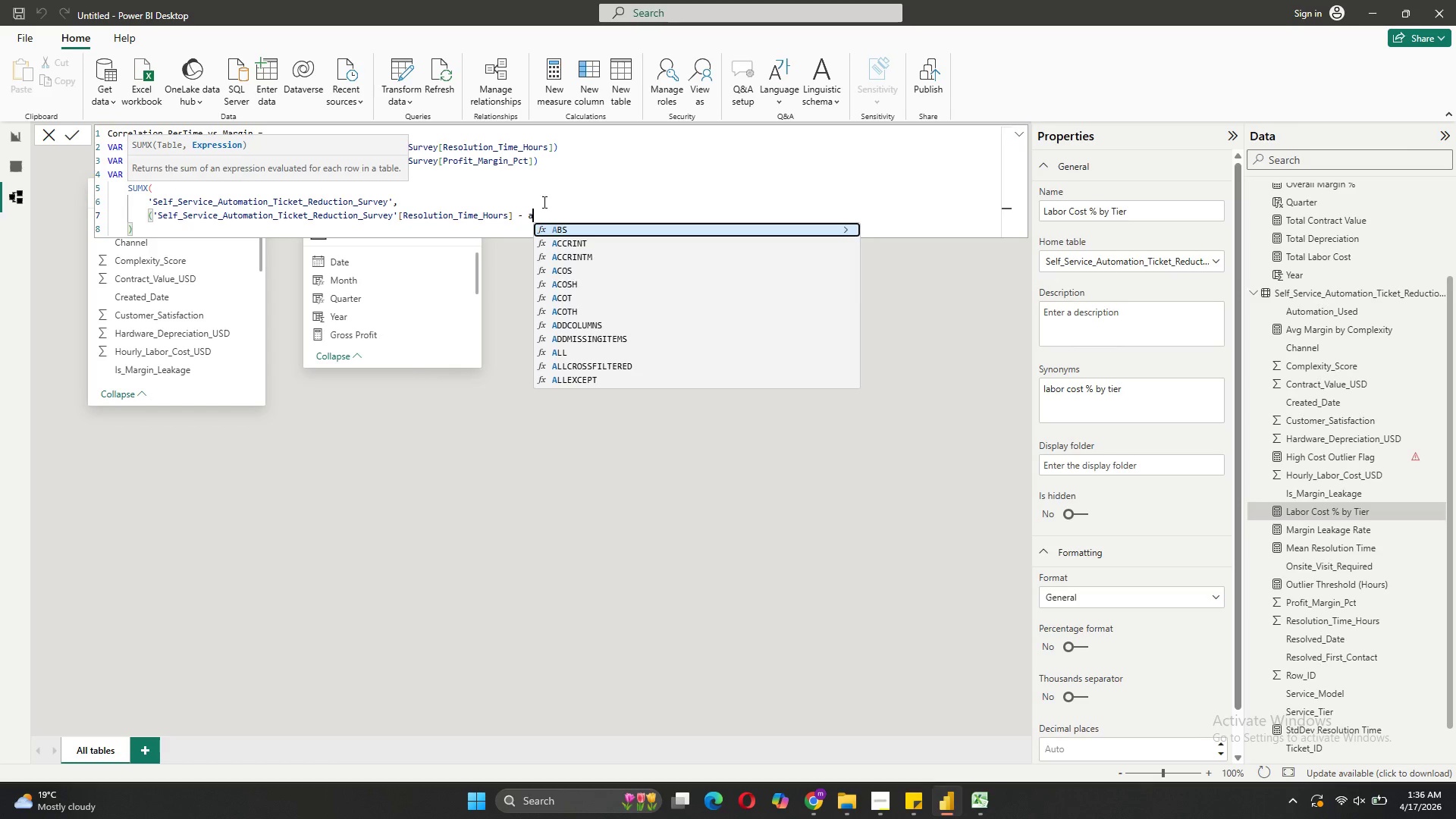 
key(A)
 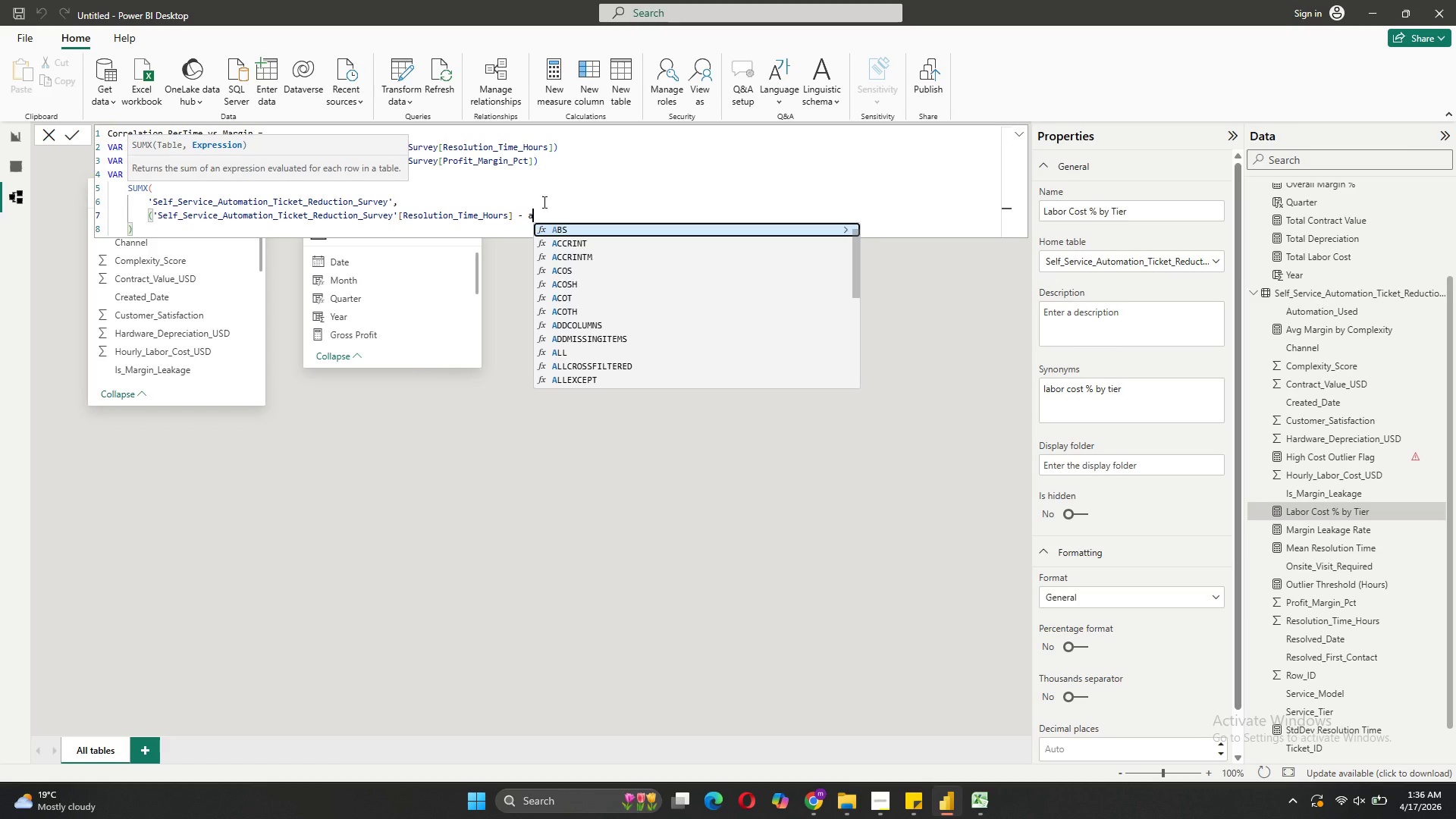 
key(CapsLock)
 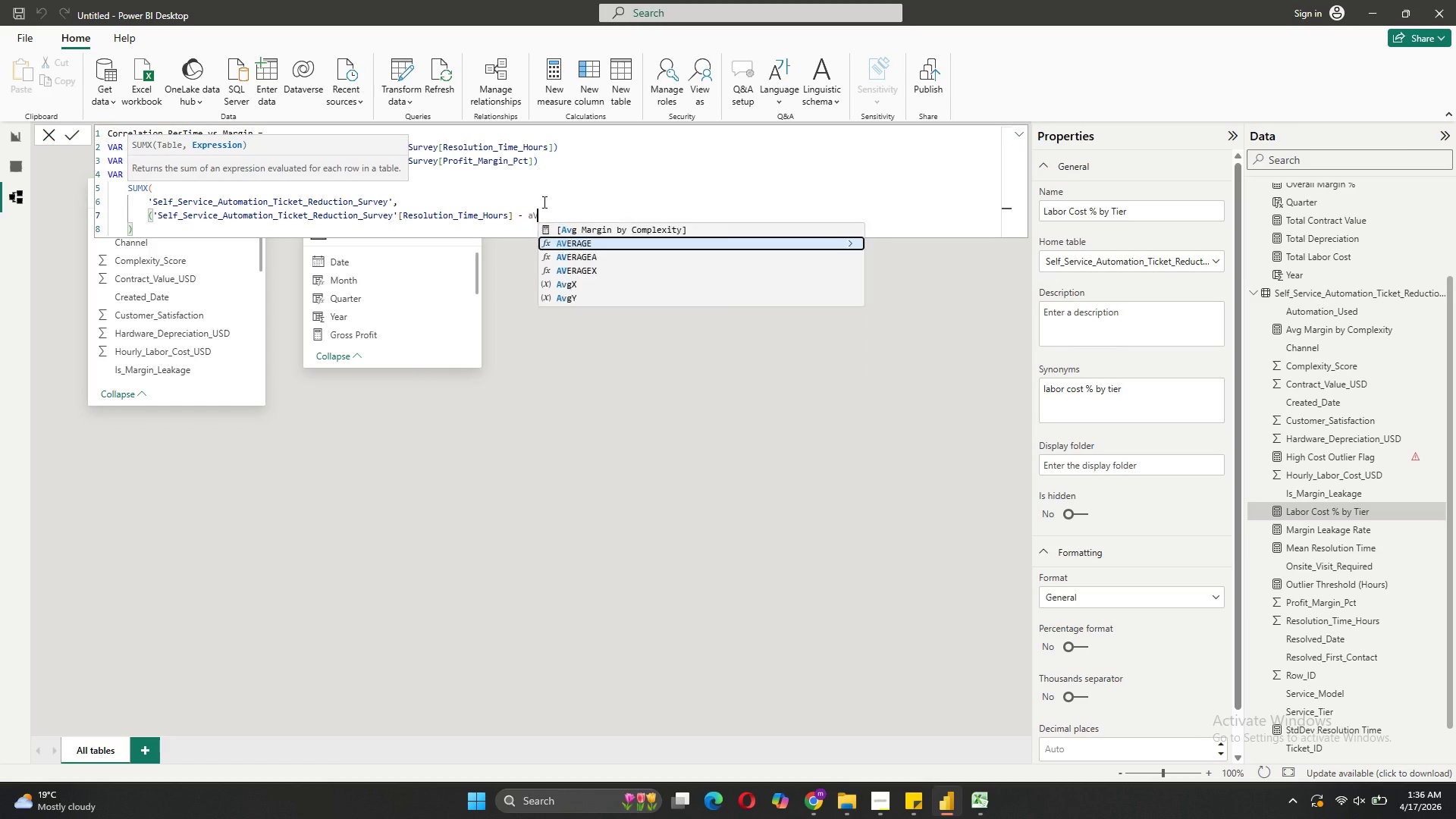 
key(V)
 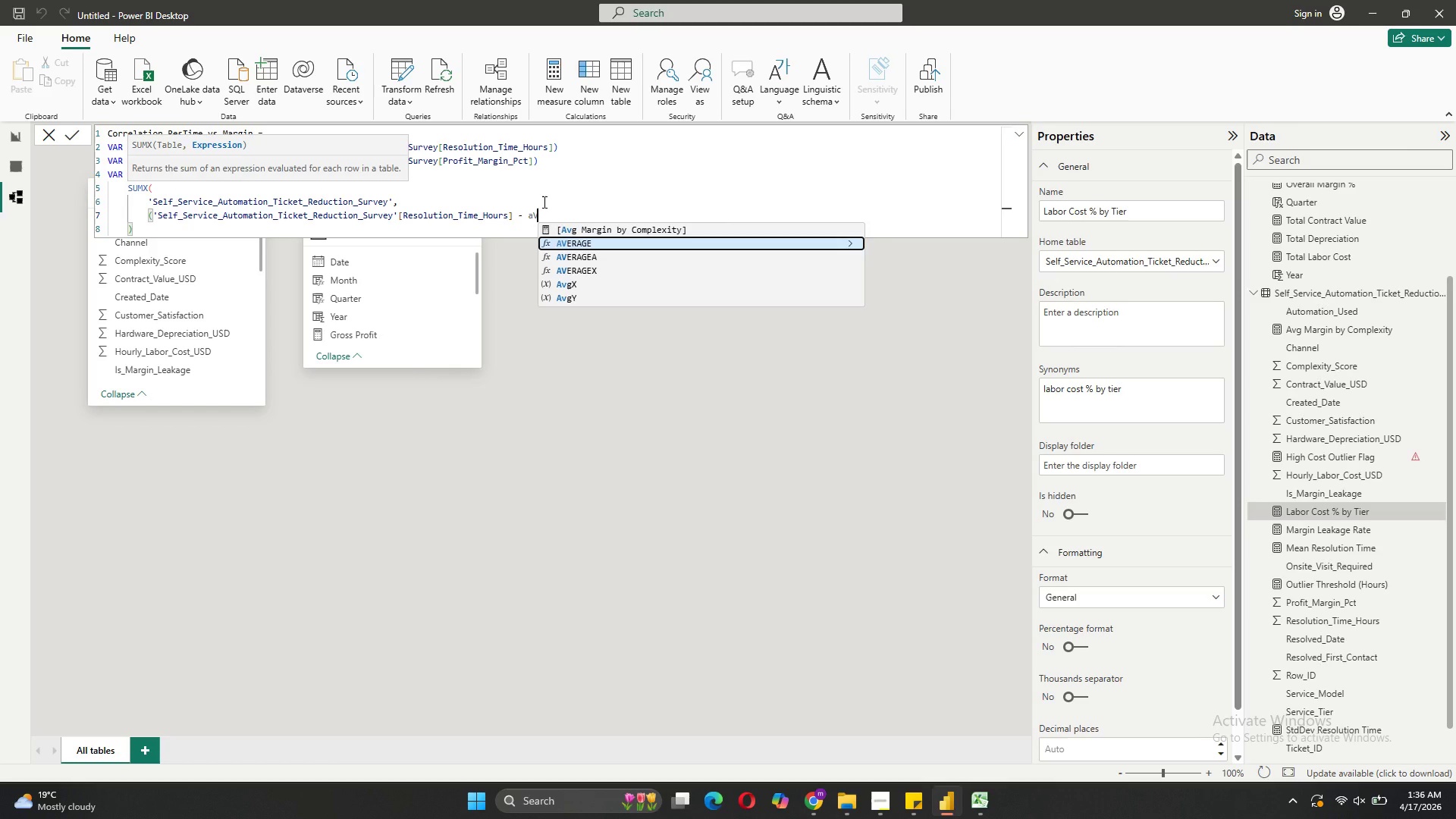 
key(ArrowDown)
 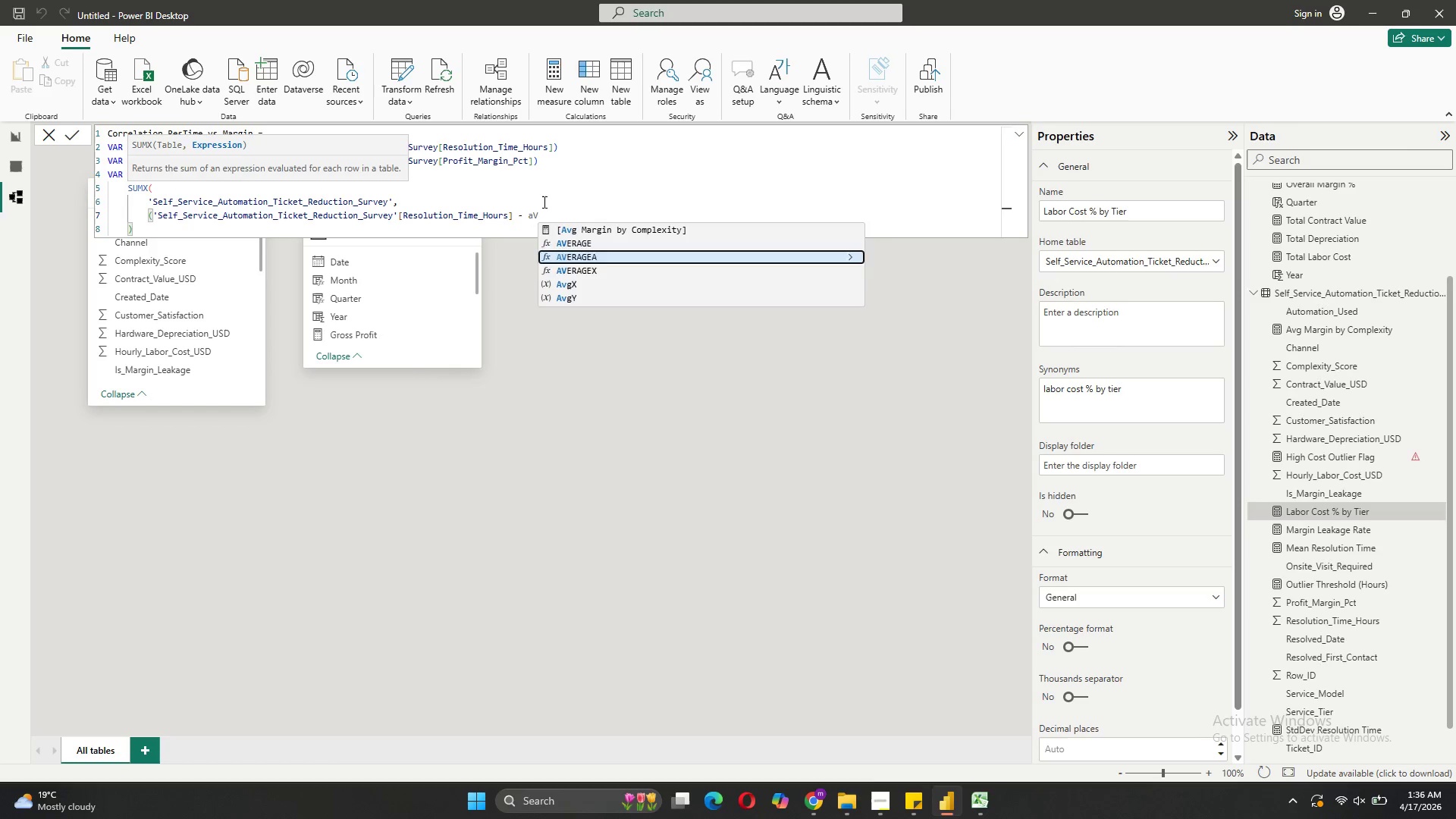 
key(ArrowDown)
 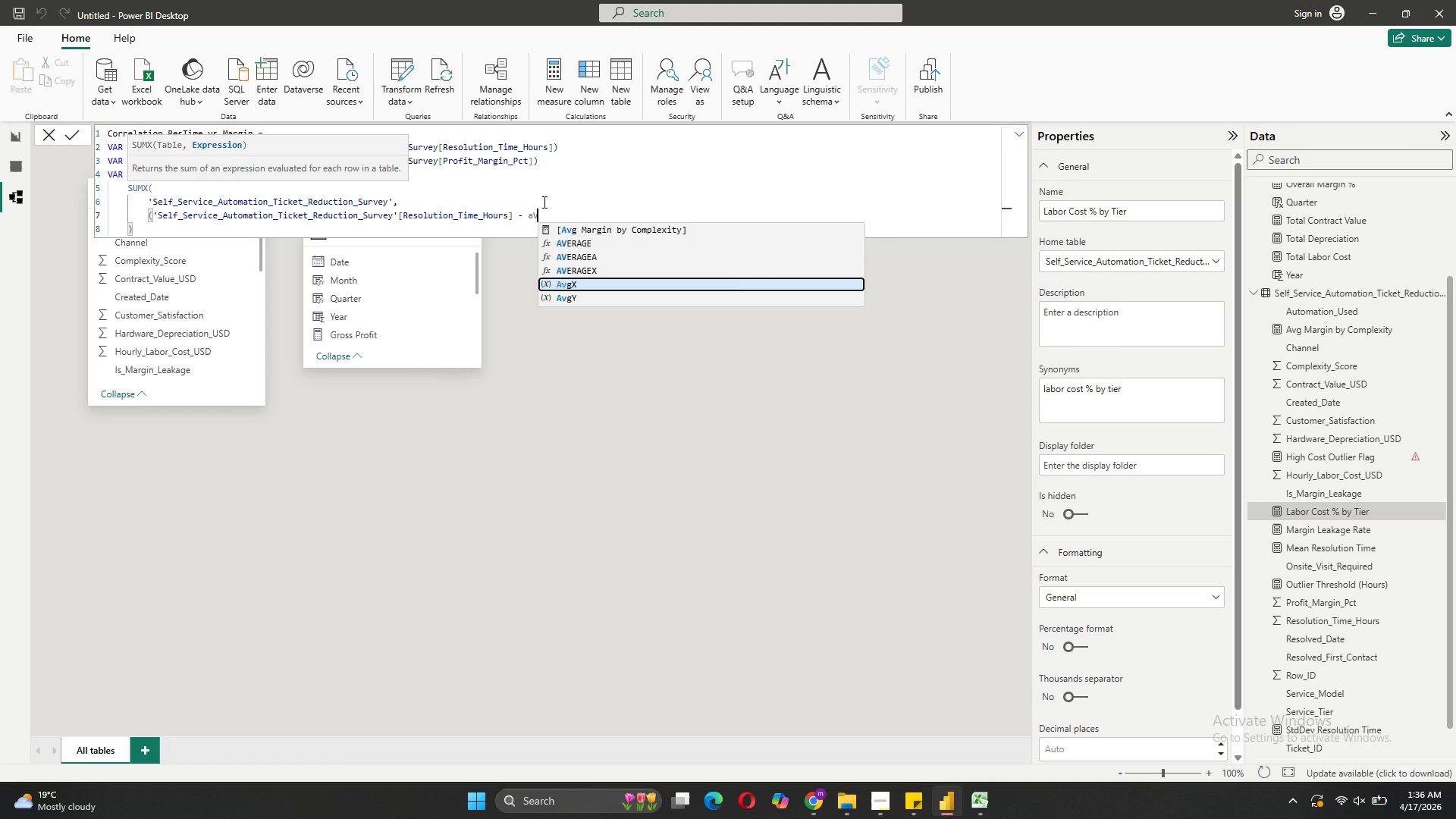 
key(ArrowDown)
 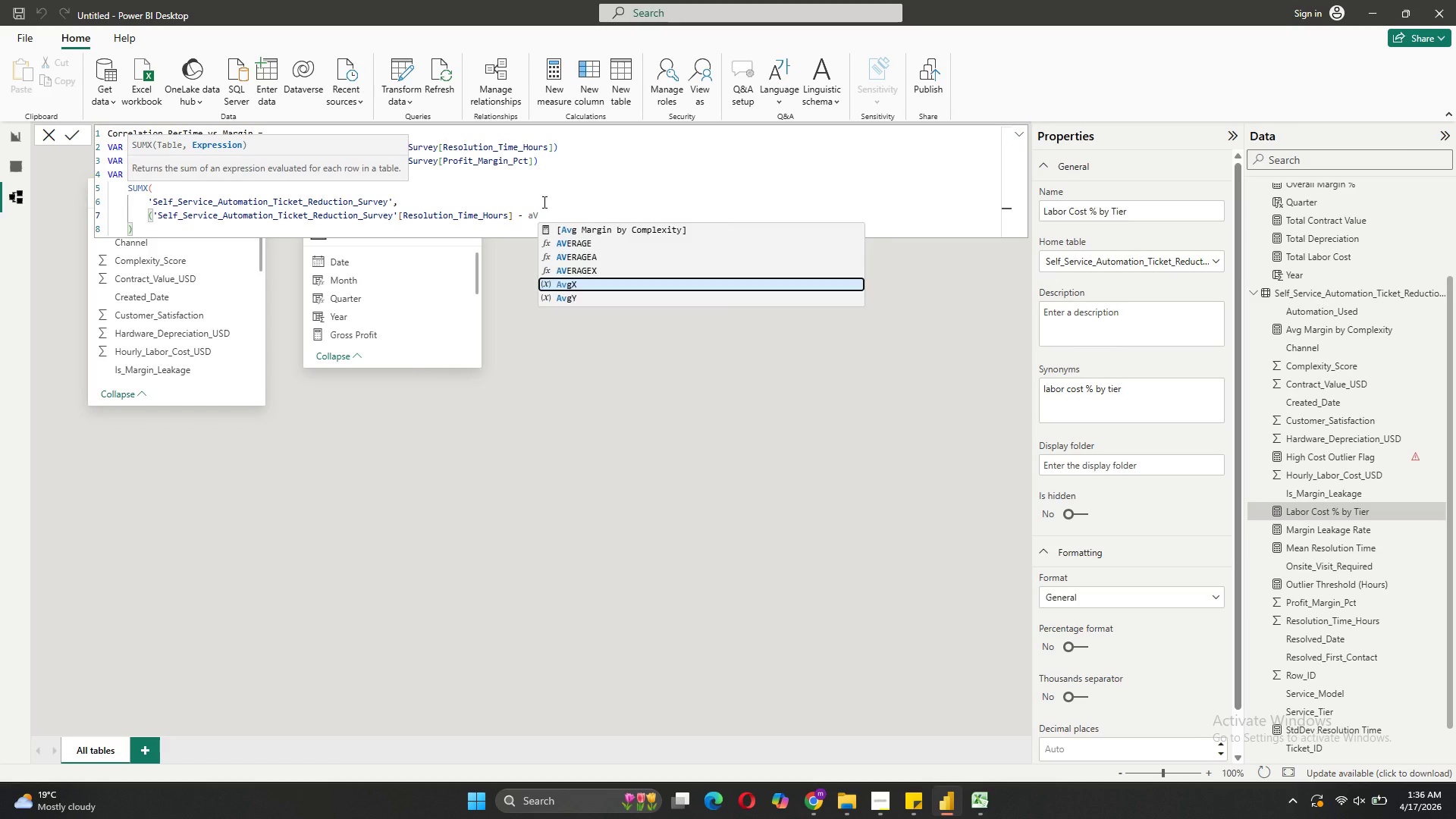 
key(Tab)
 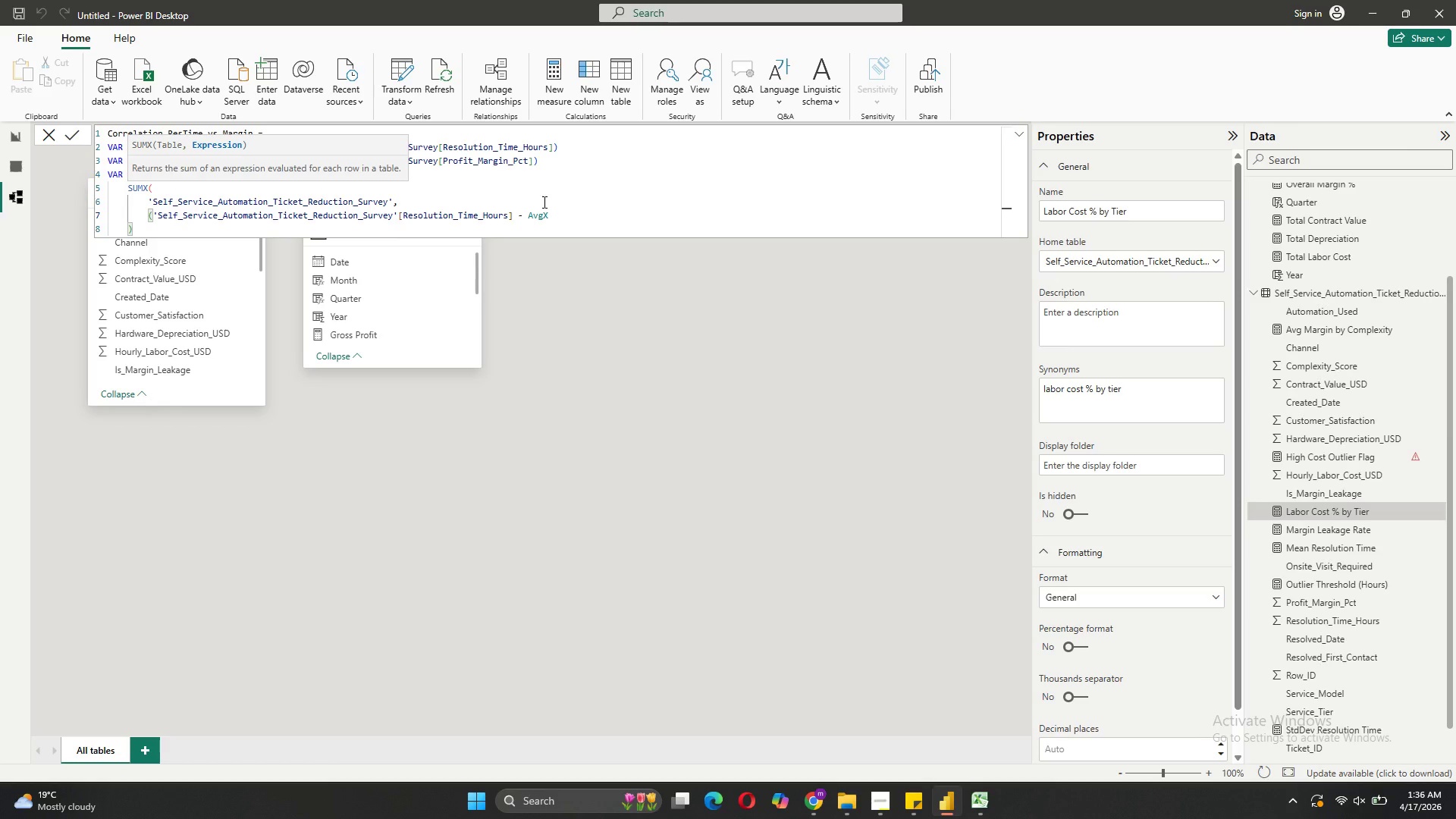 
key(Shift+0)
 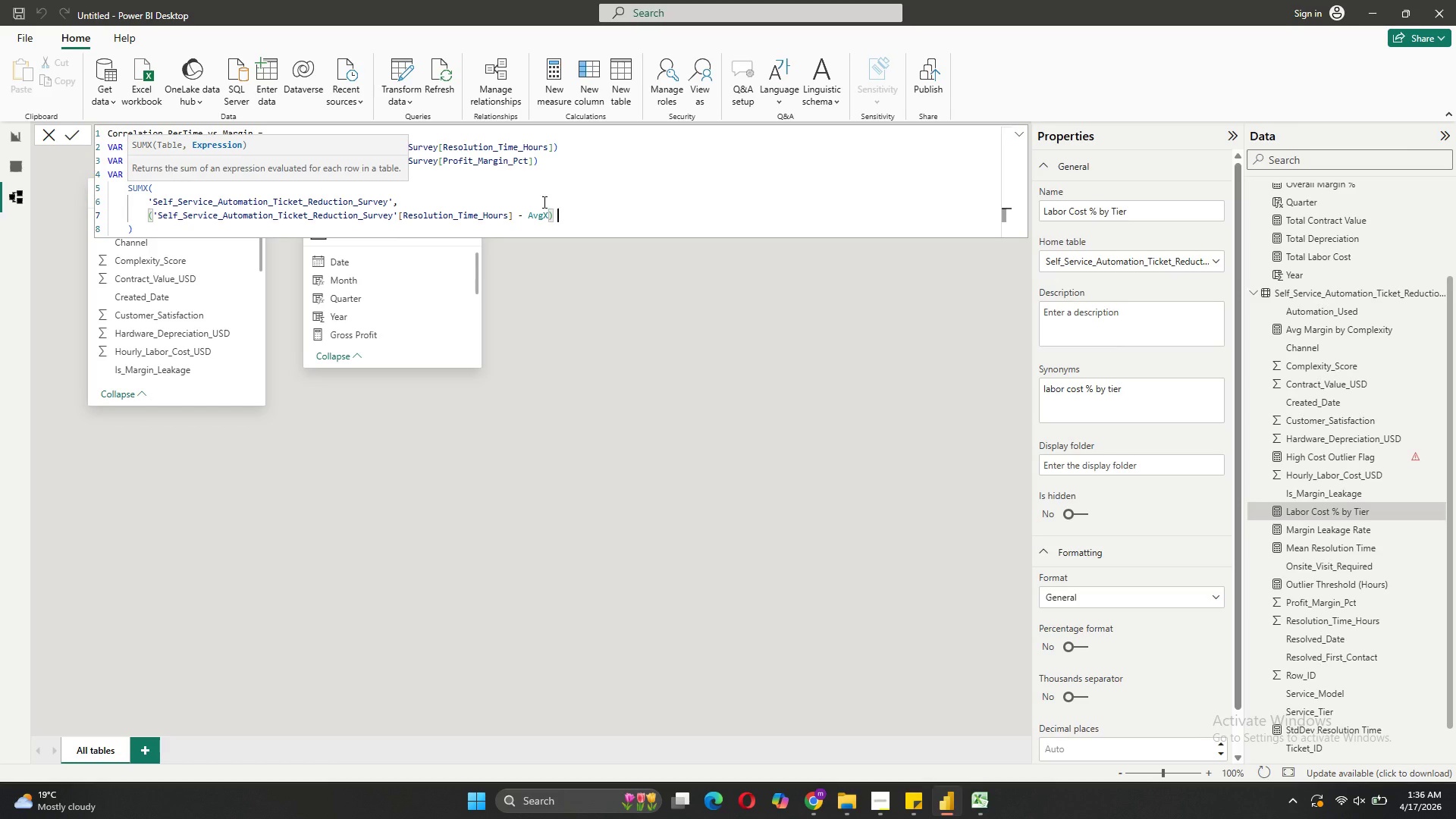 
key(Space)
 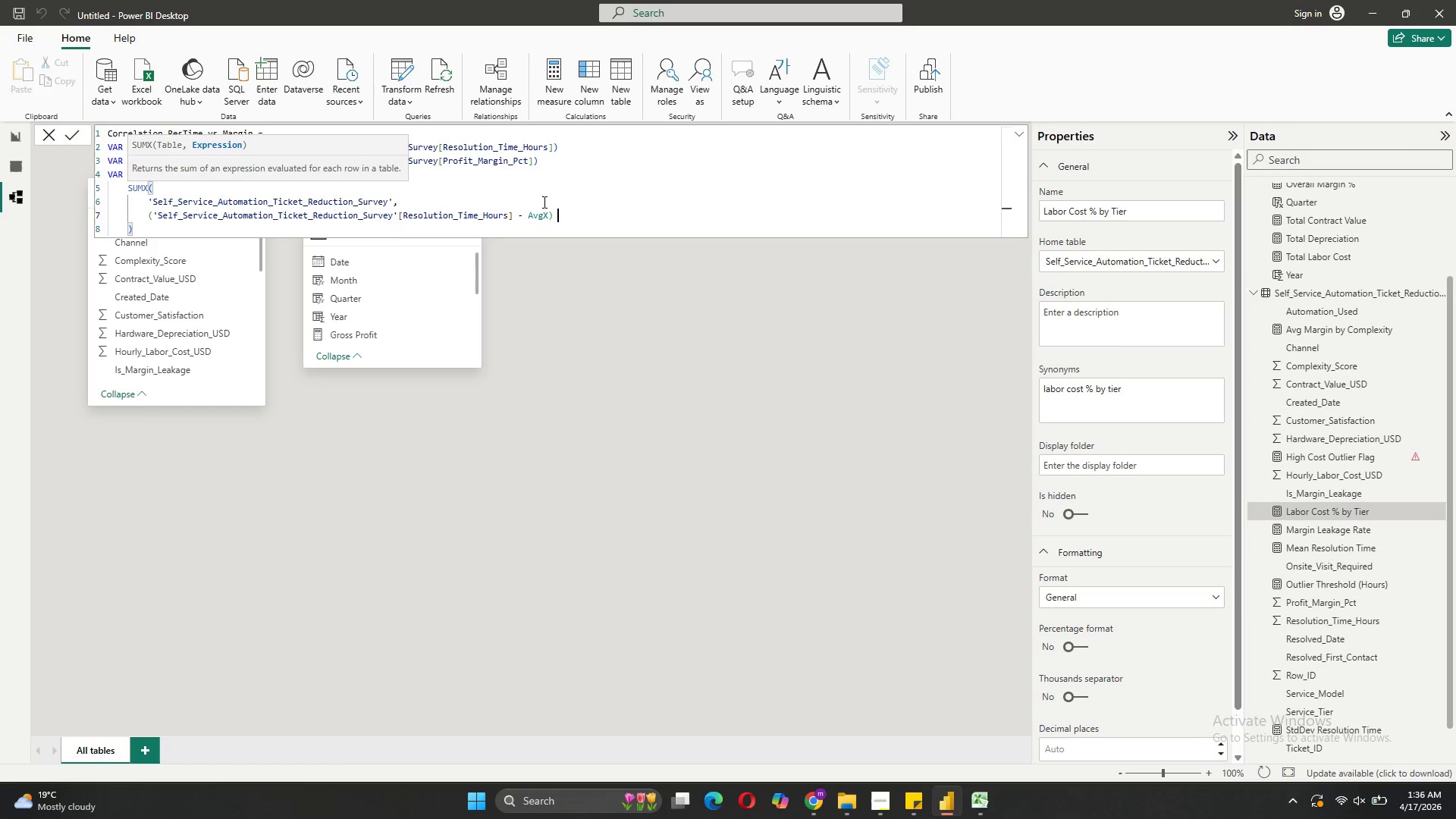 
key(Shift+8)
 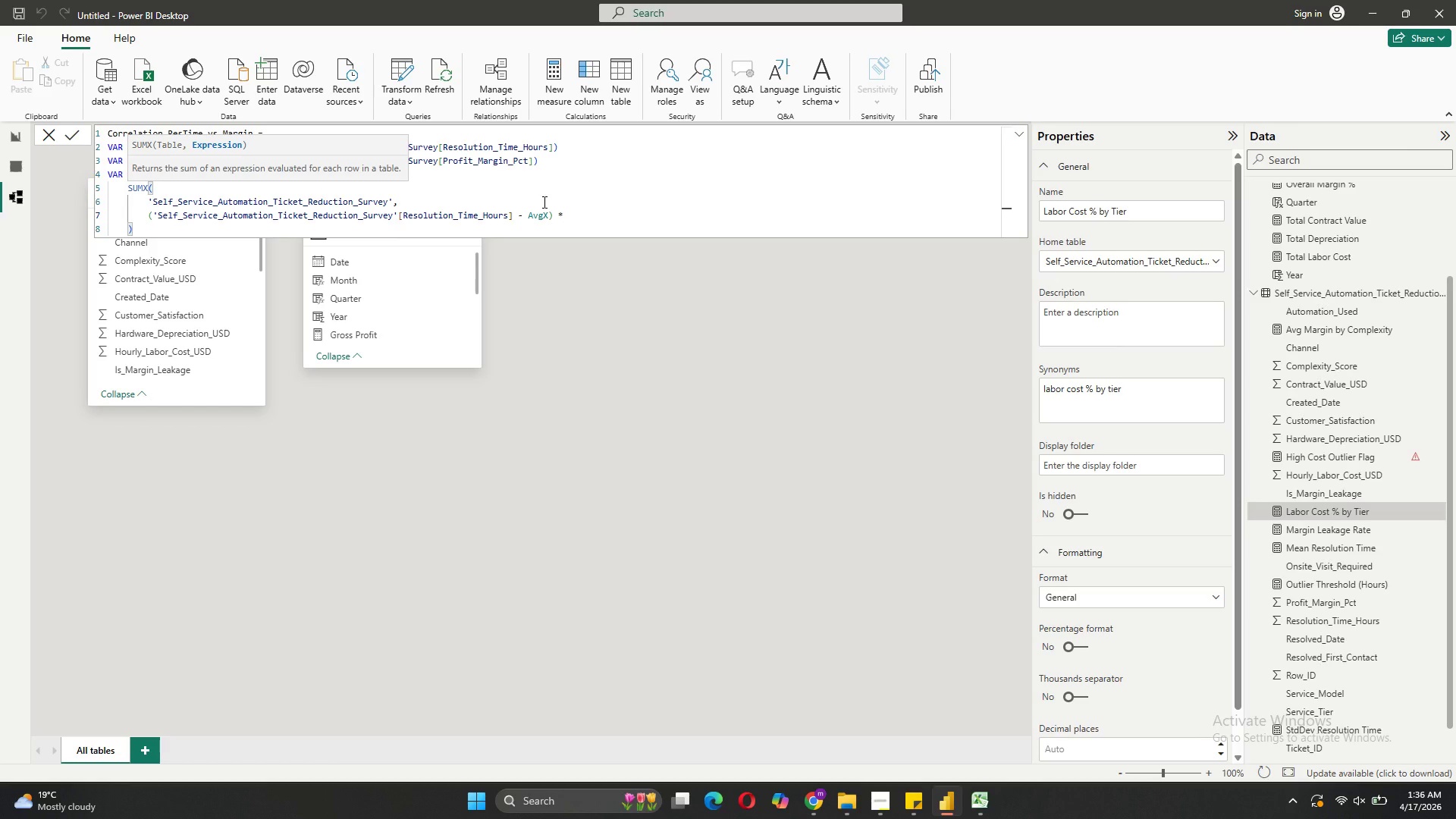 
key(Shift+ShiftRight)
 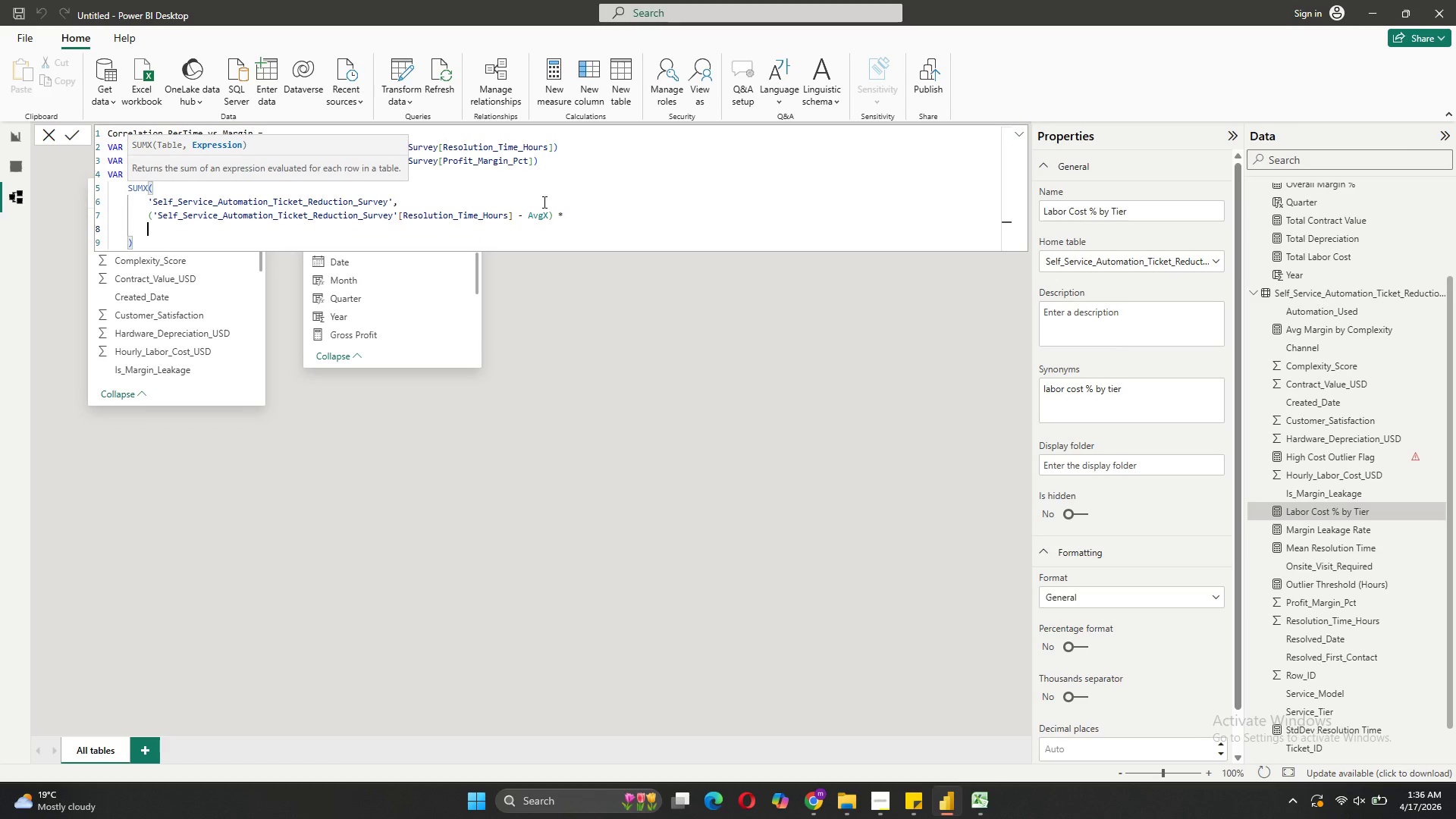 
key(Shift+Enter)
 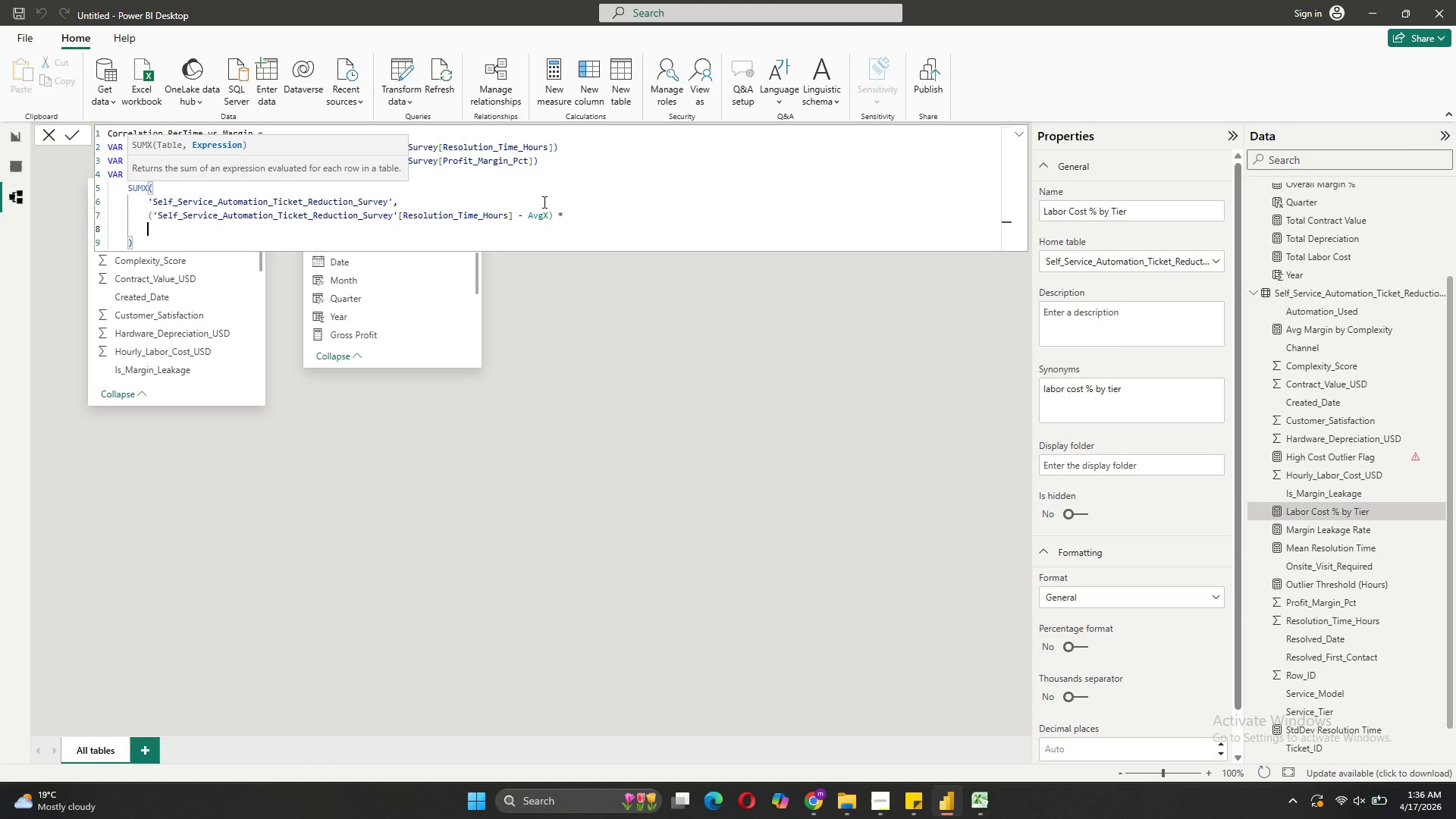 
key(Shift+9)
 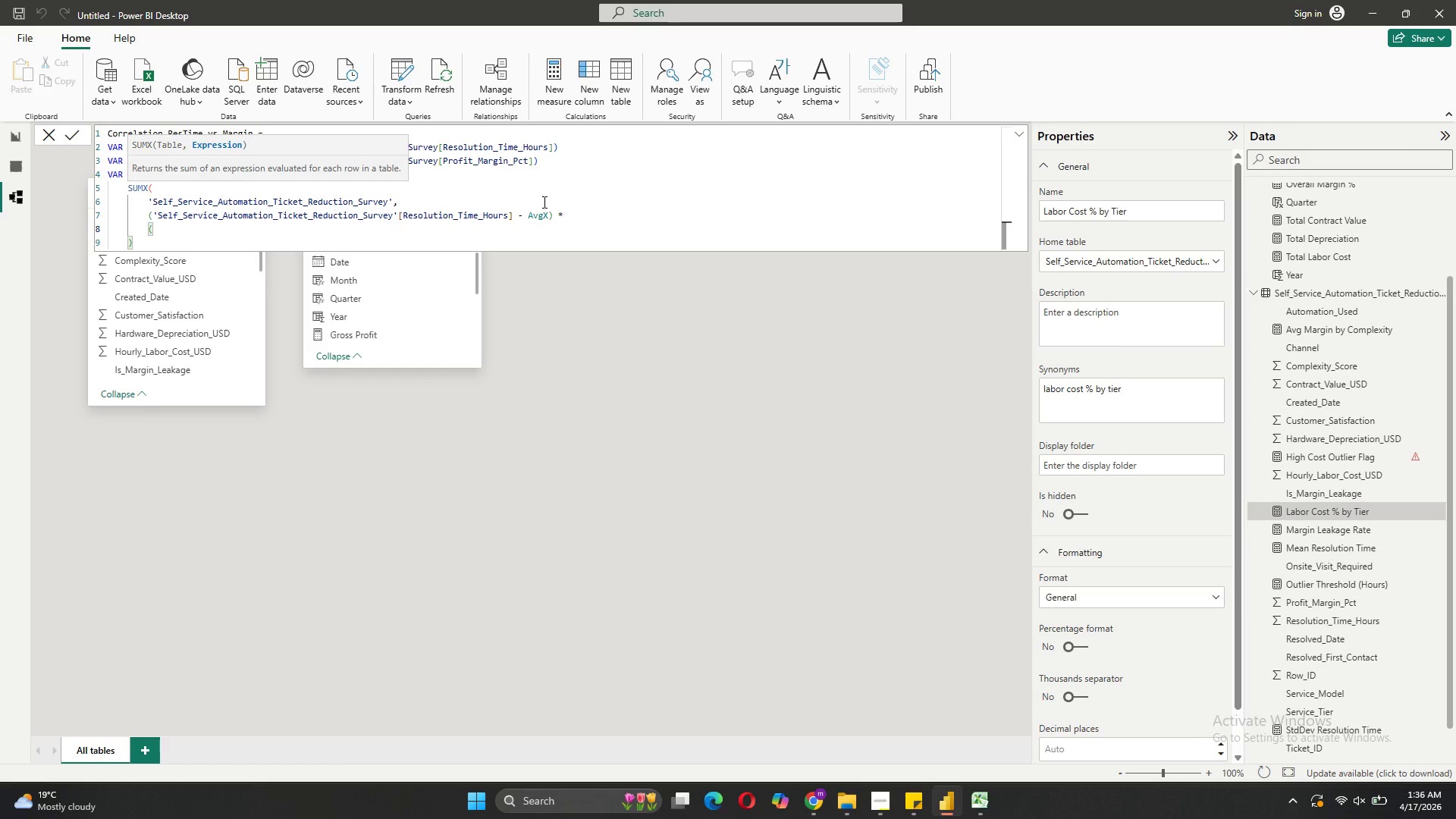 
key(Quote)
 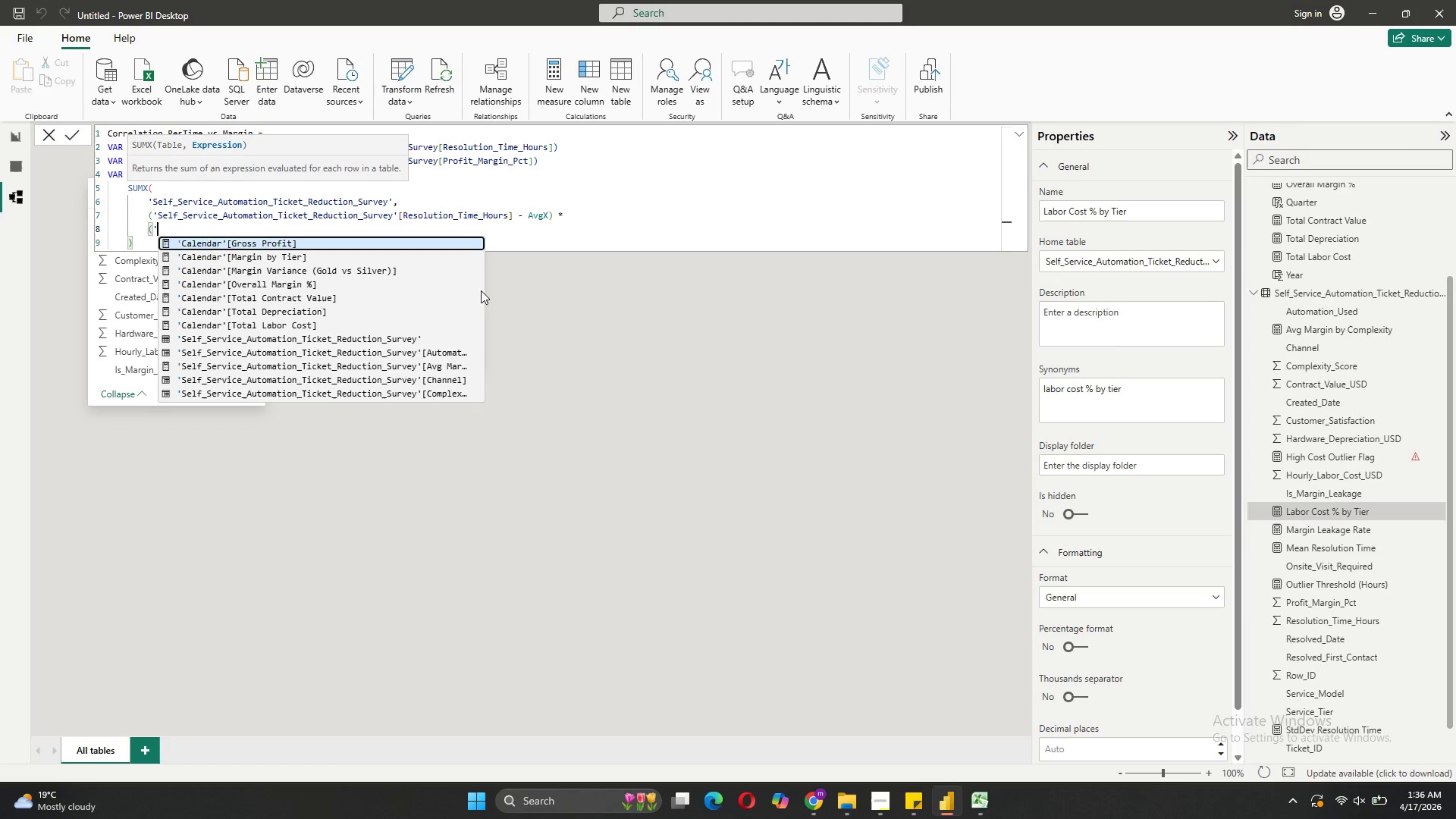 
scroll: coordinate [443, 300], scroll_direction: down, amount: 5.0
 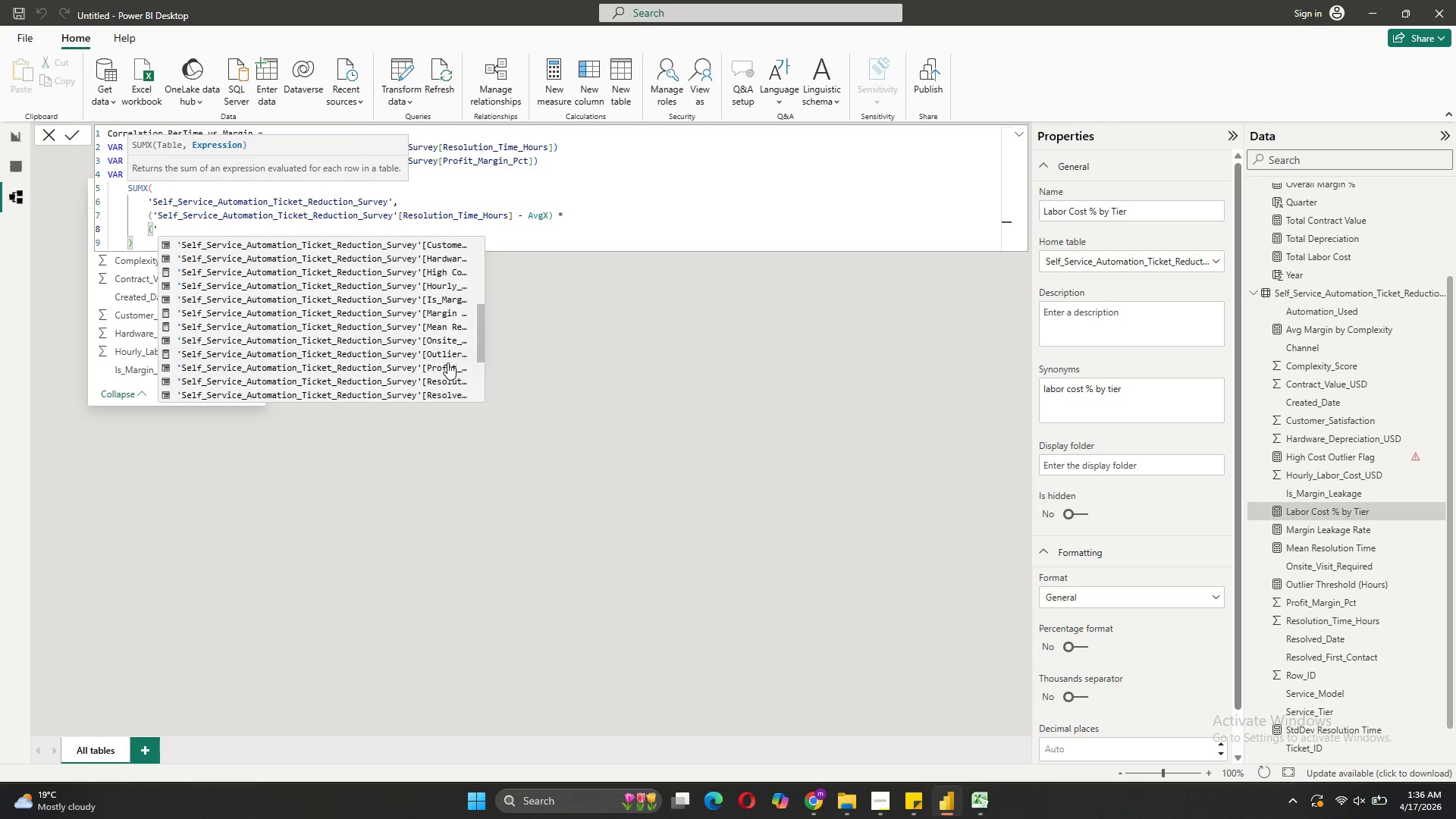 
left_click([447, 362])
 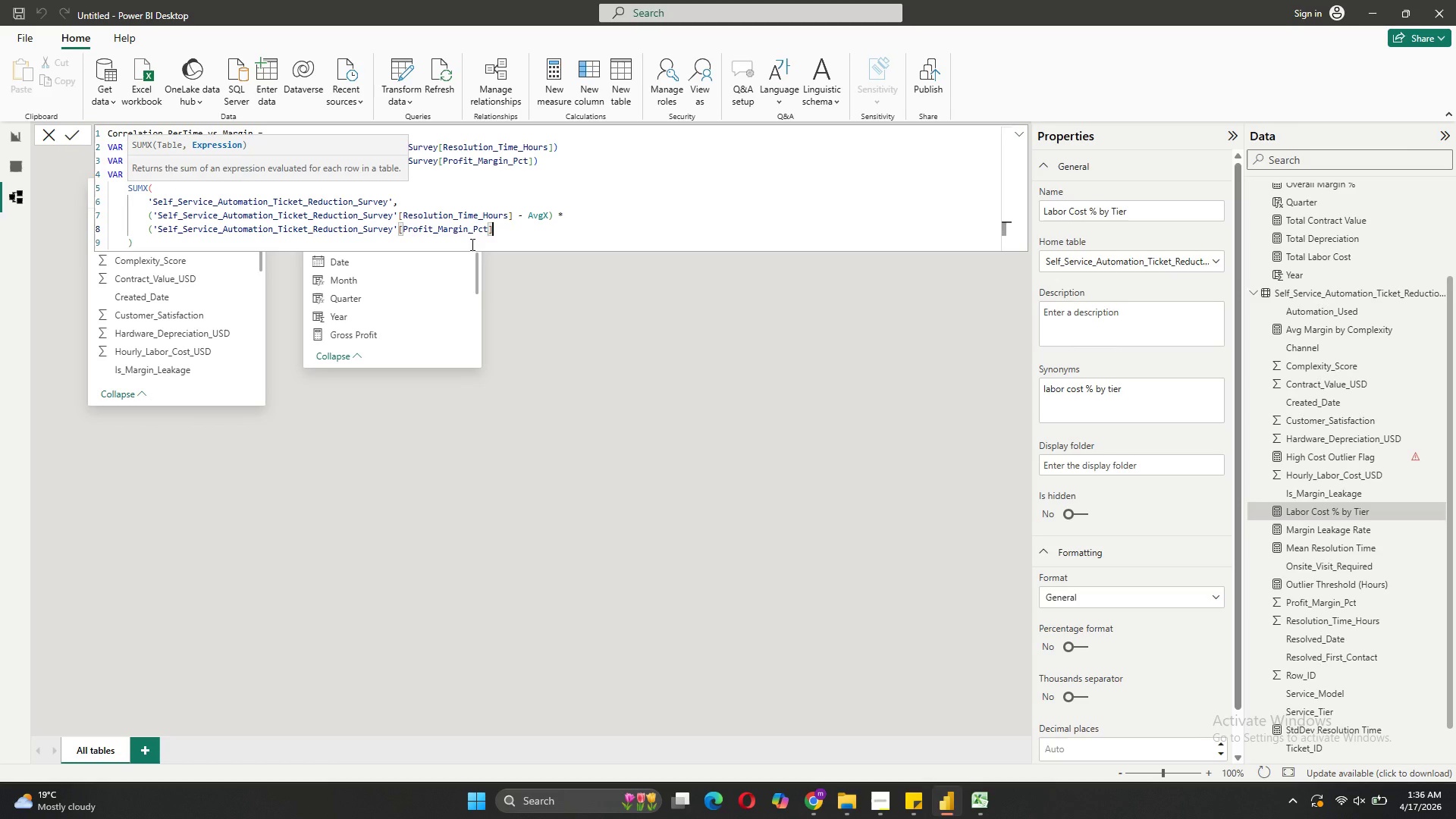 
type( - Avg)
 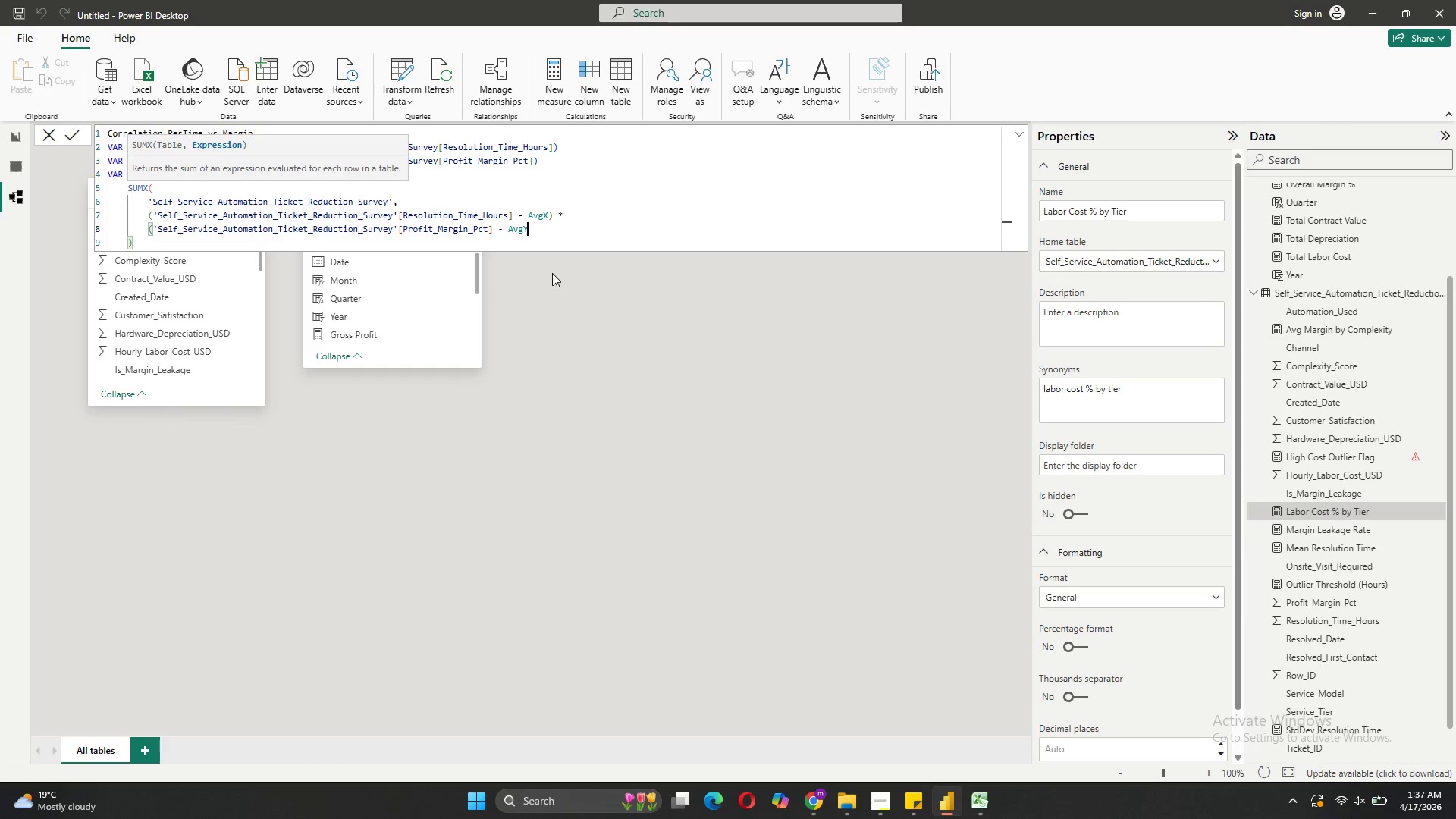 
key(Shift+0)
 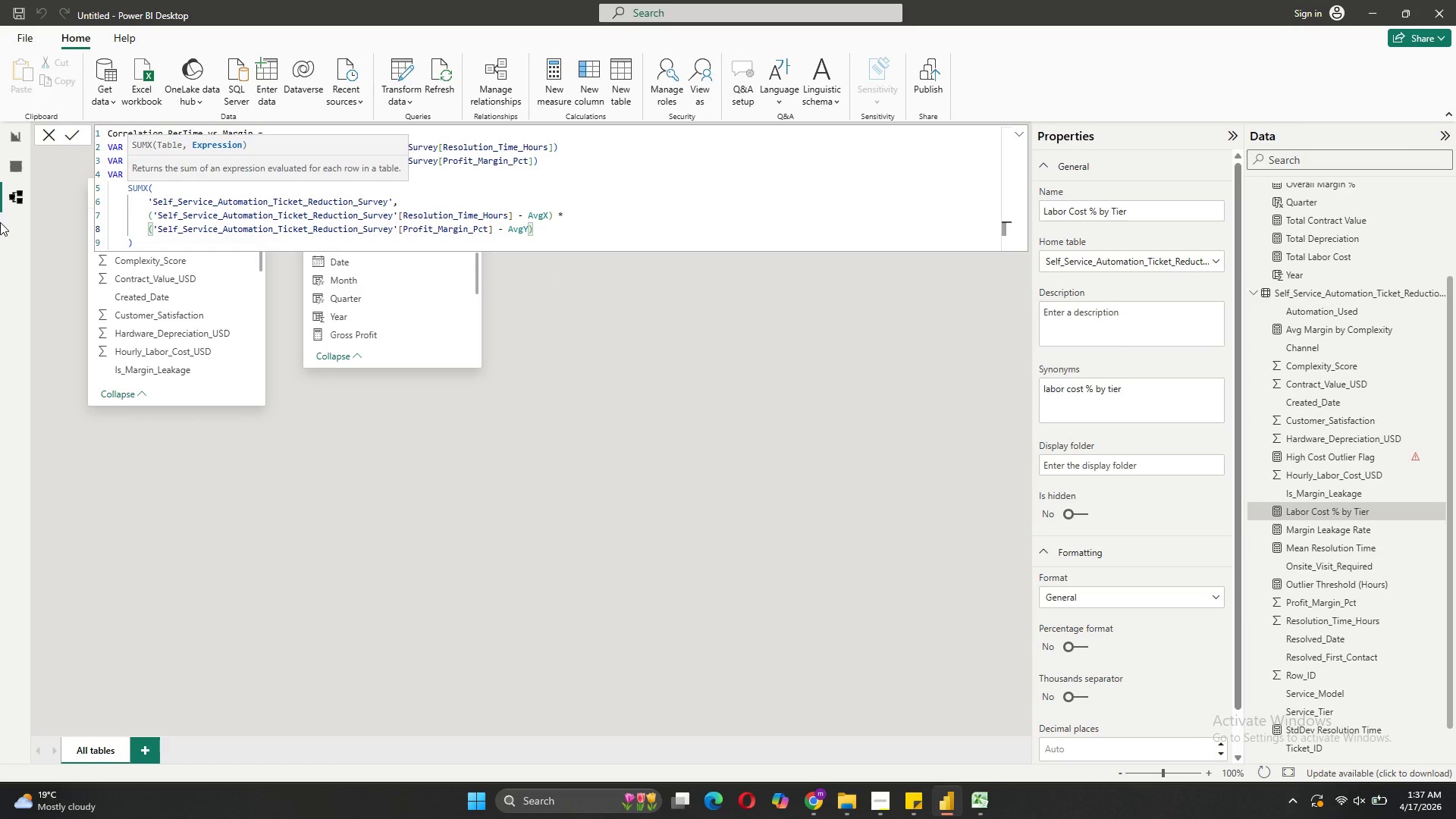 
left_click([140, 242])
 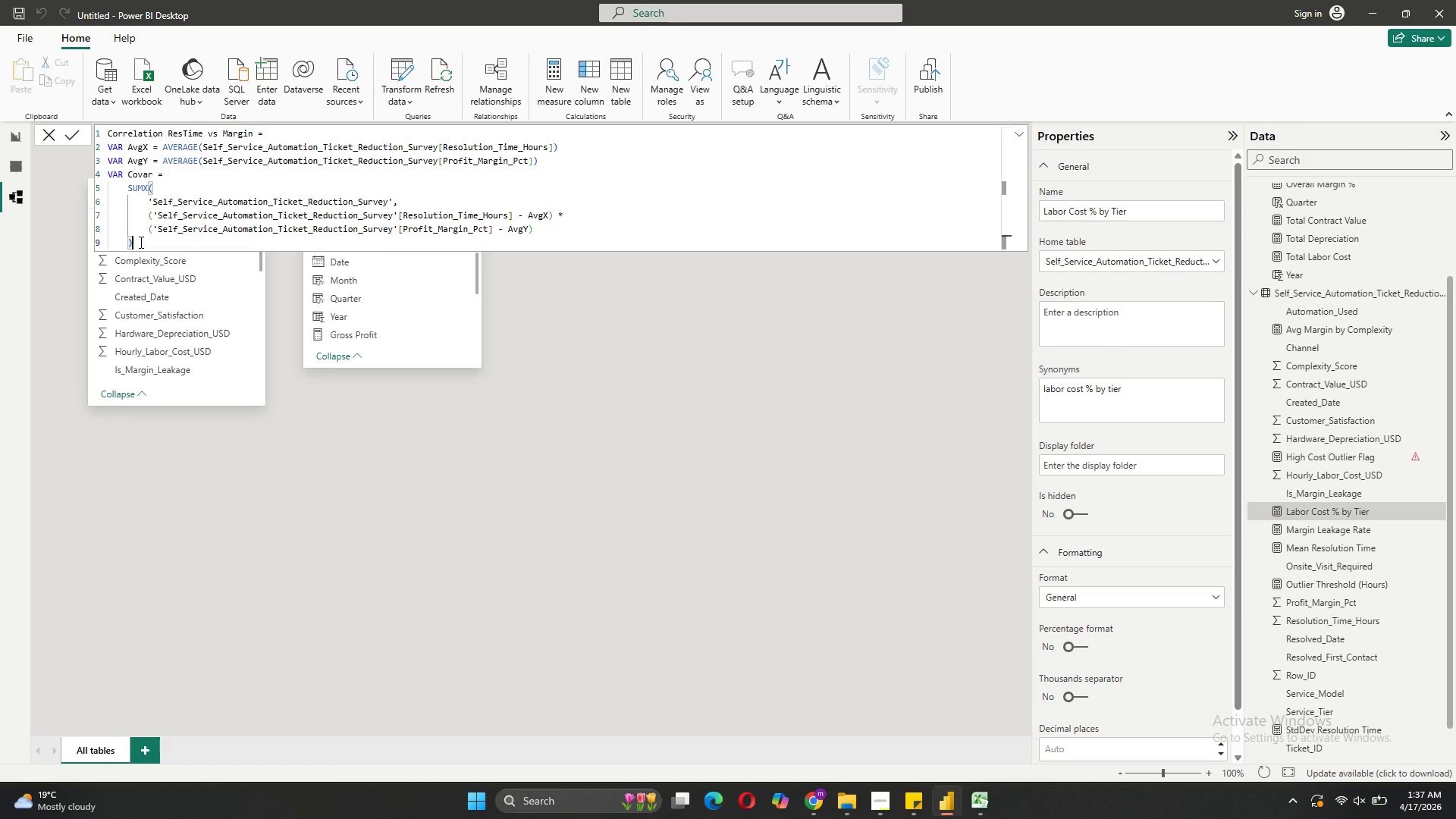 
type( / C)
key(Backspace)
type(countr)
 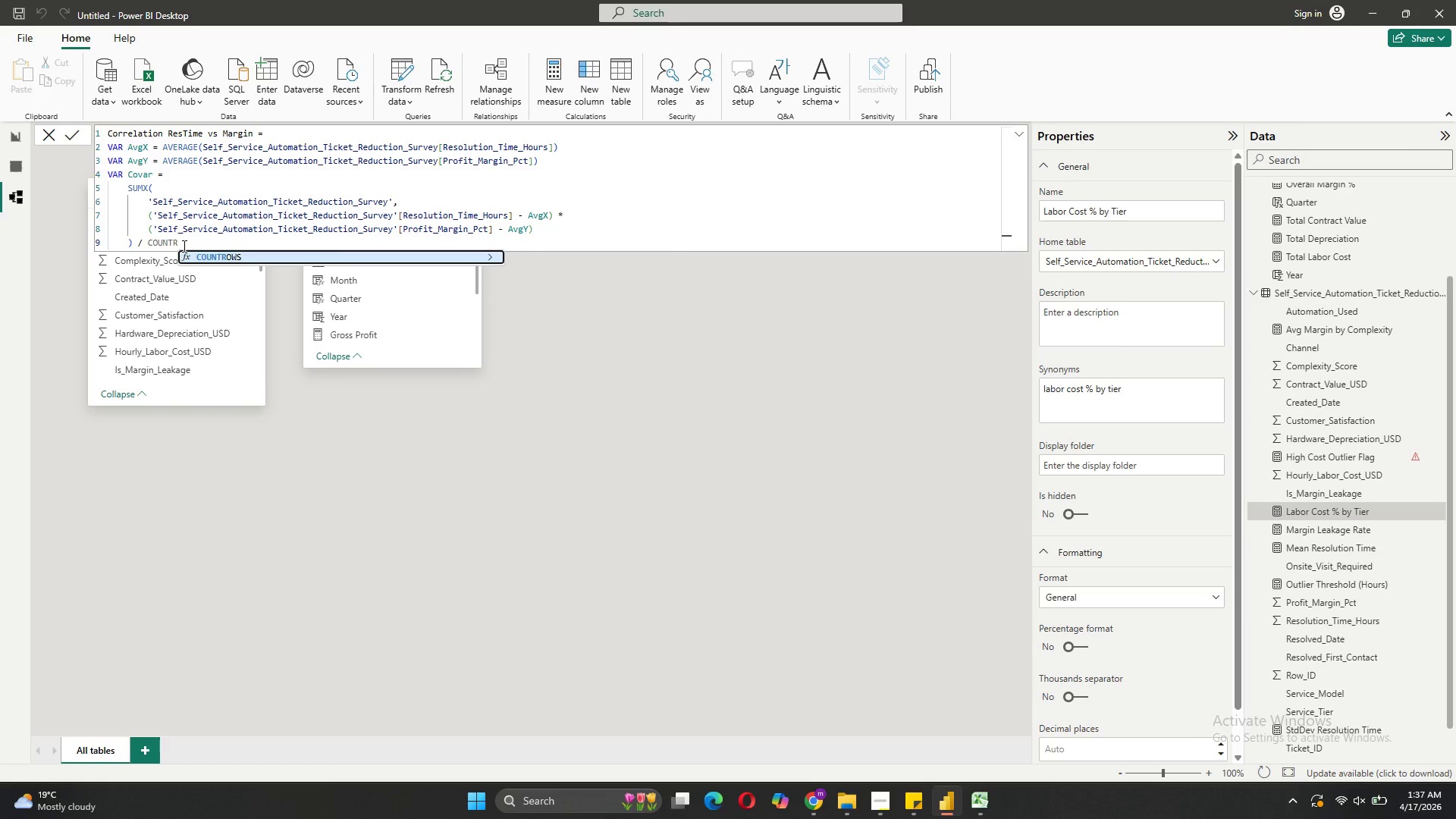 
left_click([198, 254])
 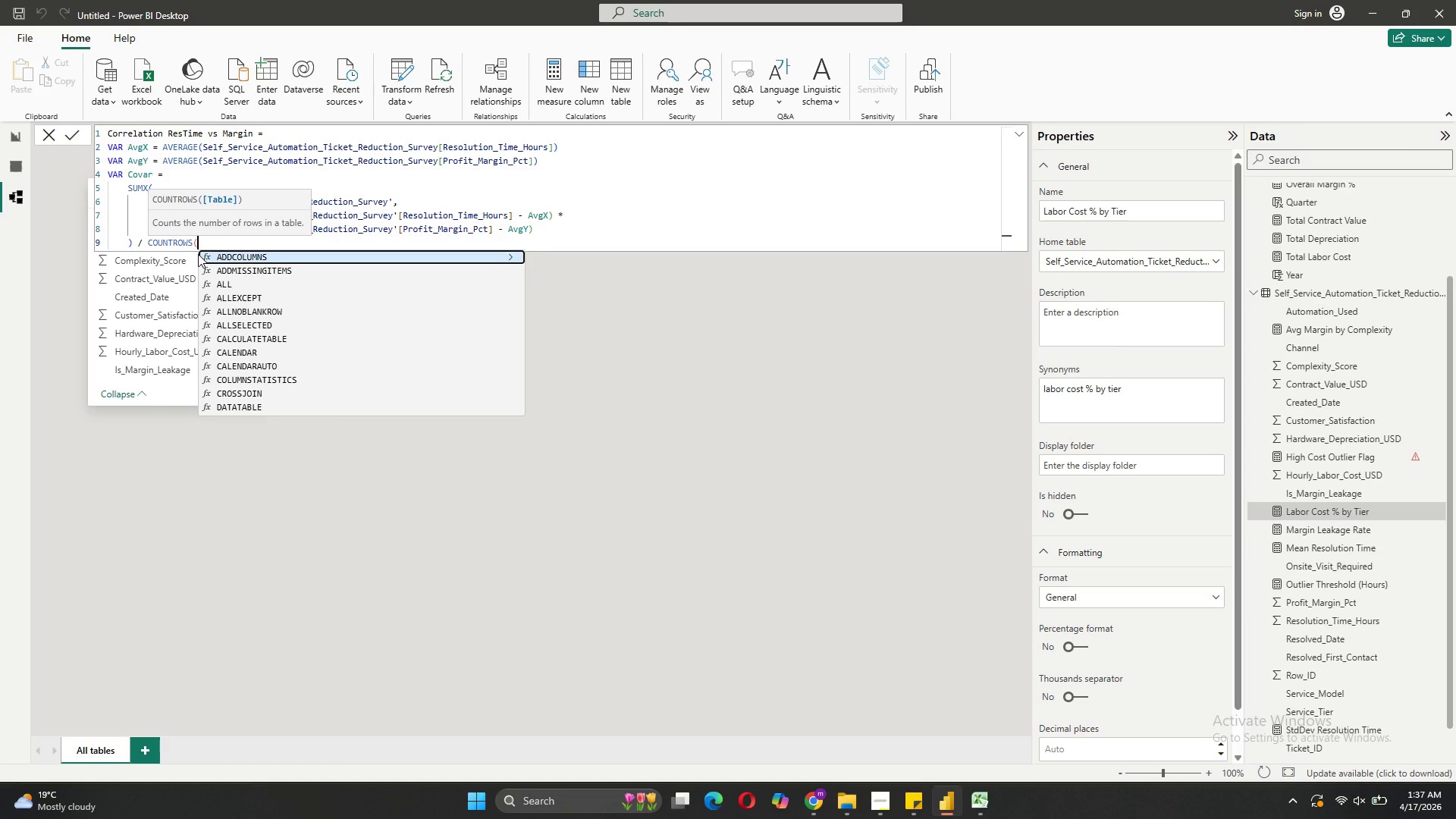 
key(Quote)
 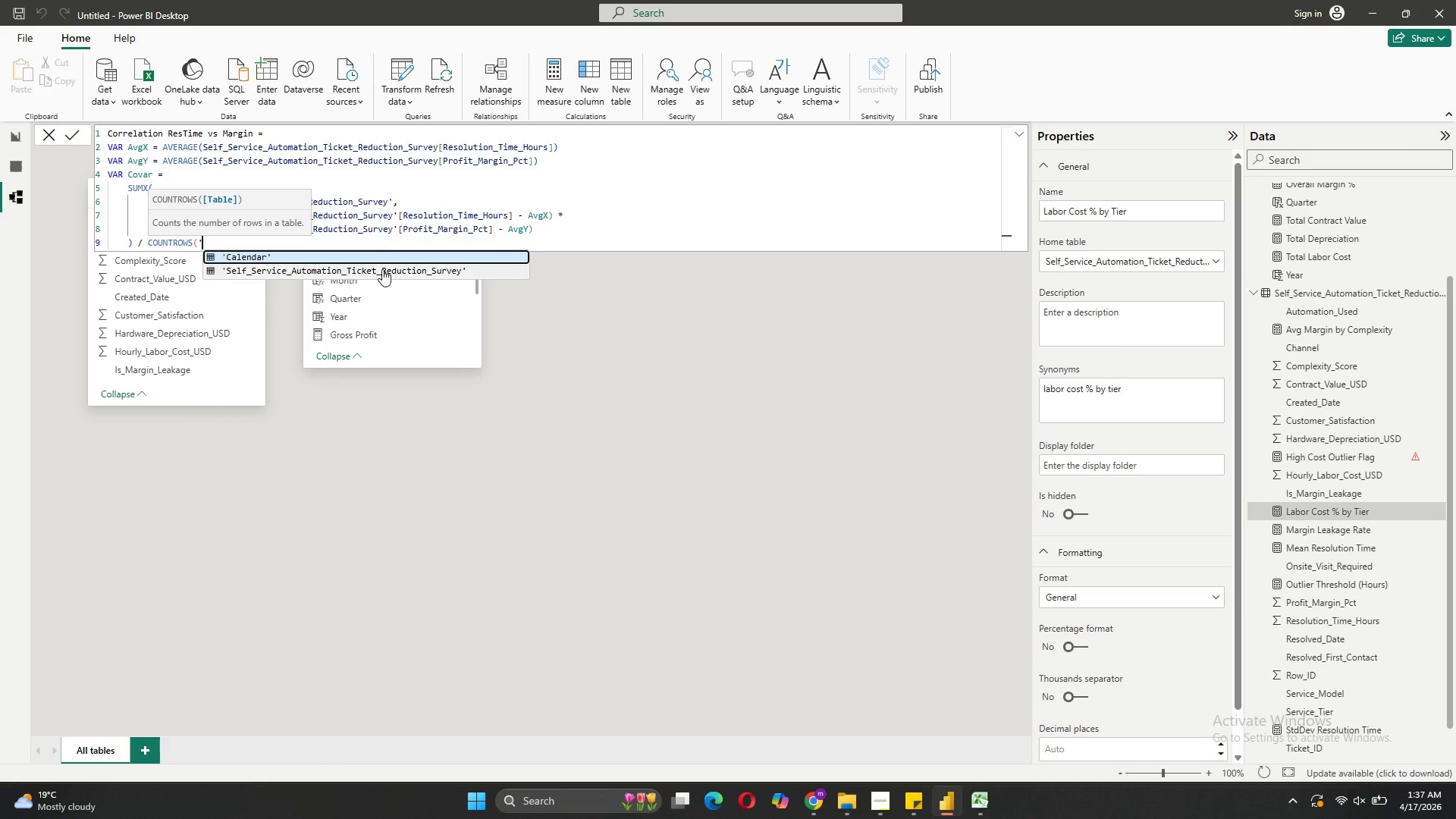 
left_click([386, 269])
 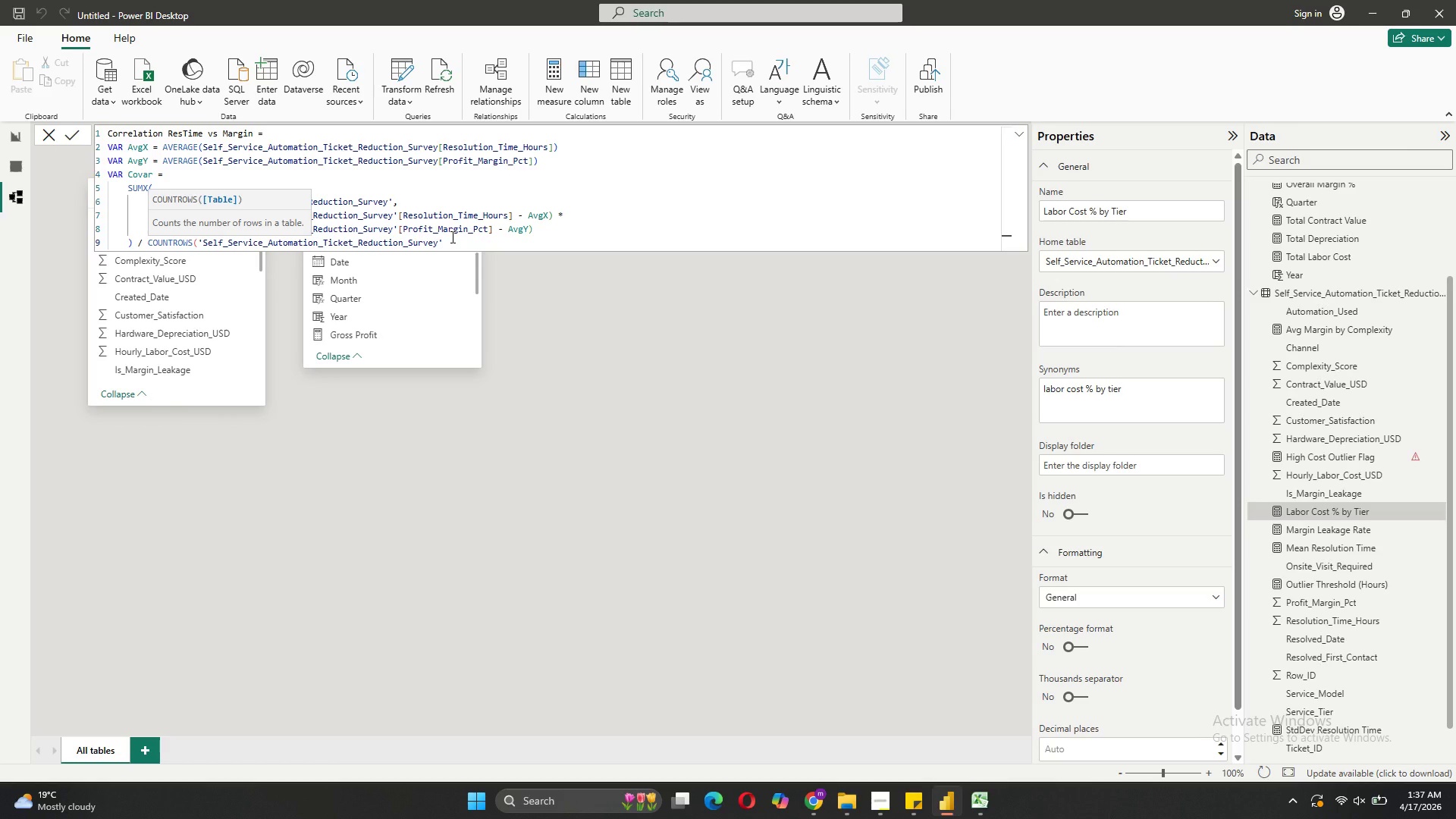 
key(Shift+0)
 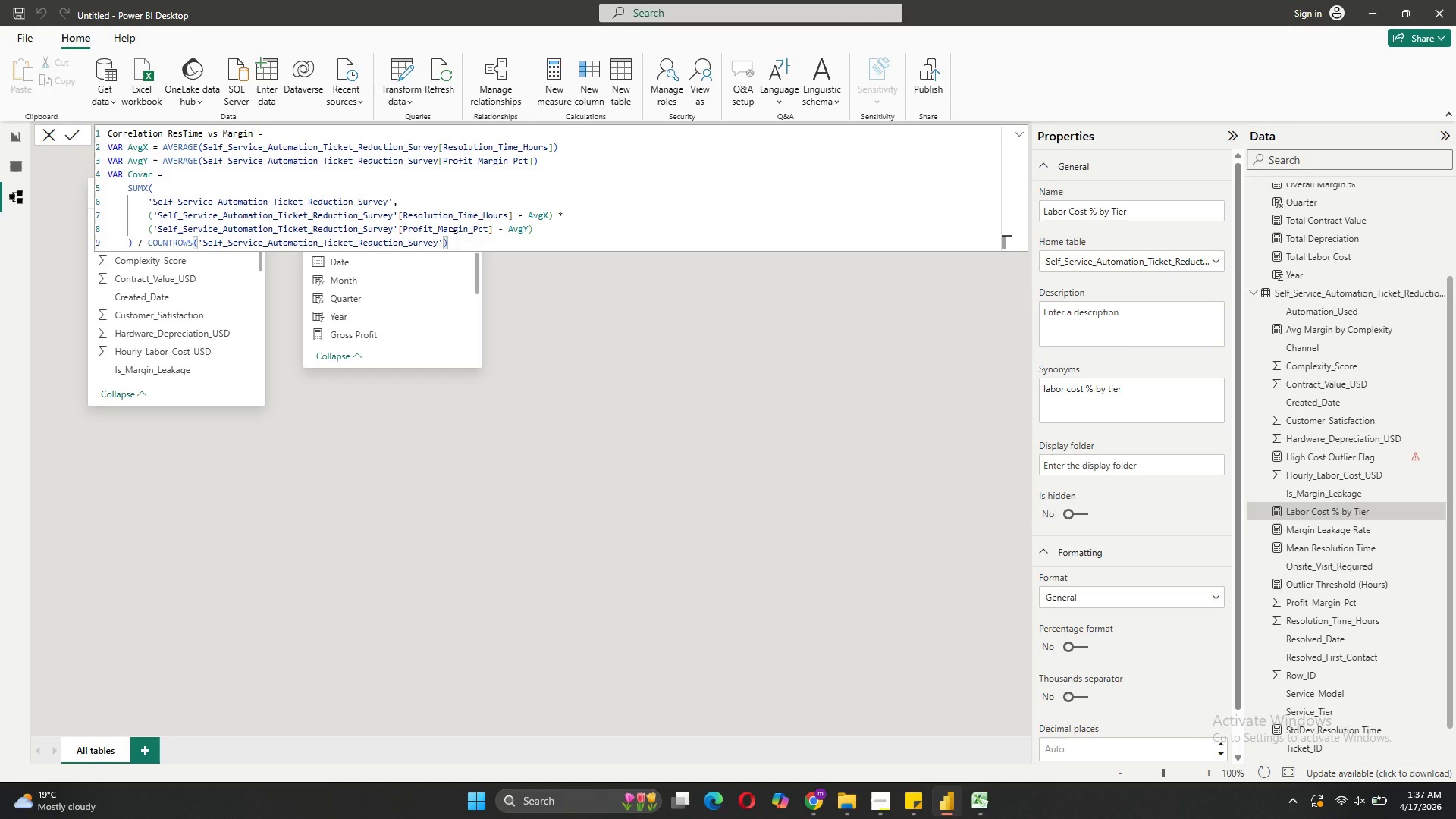 
key(Shift+Enter)
 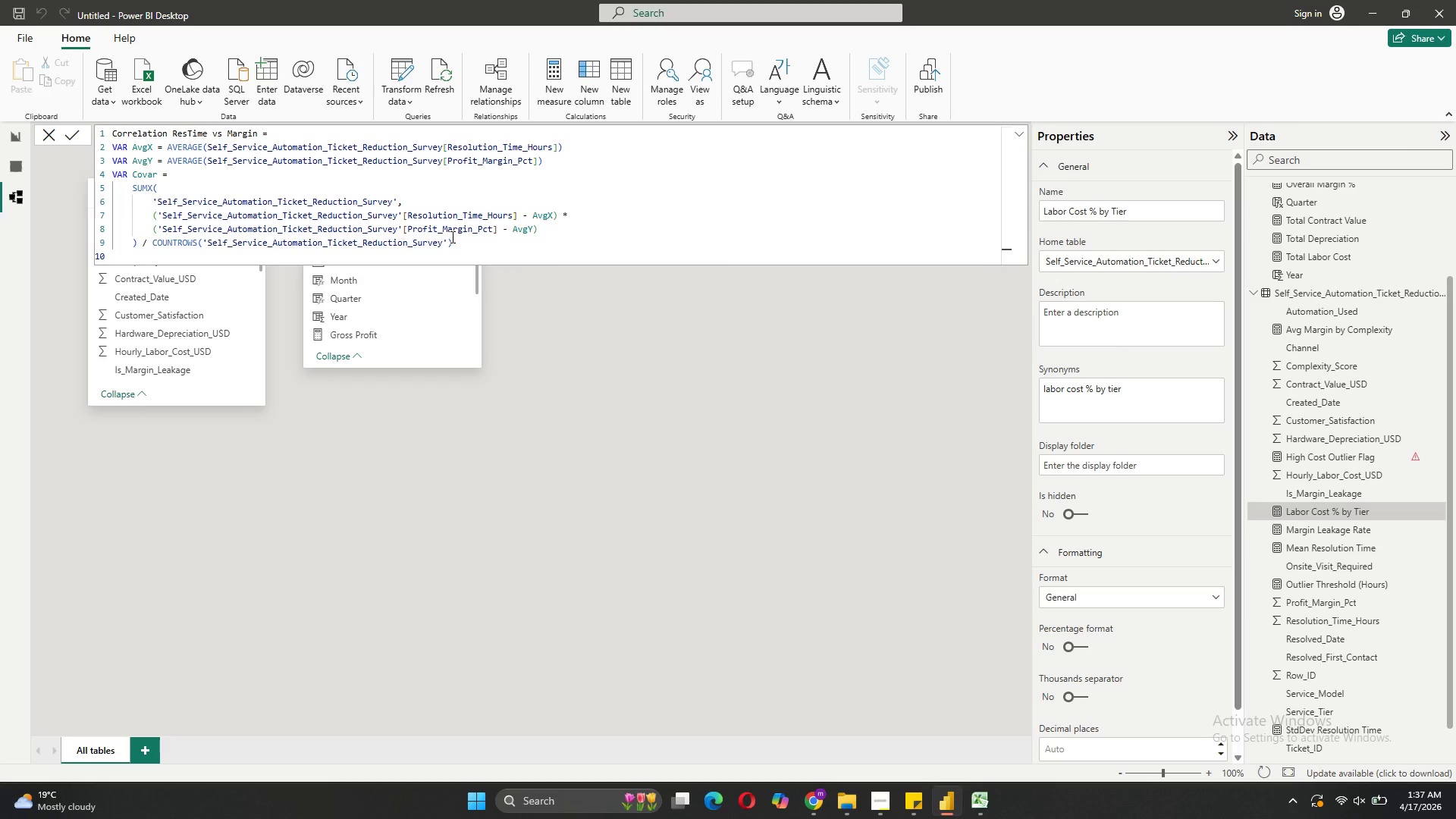 
key(Backspace)
type(var STDX)
 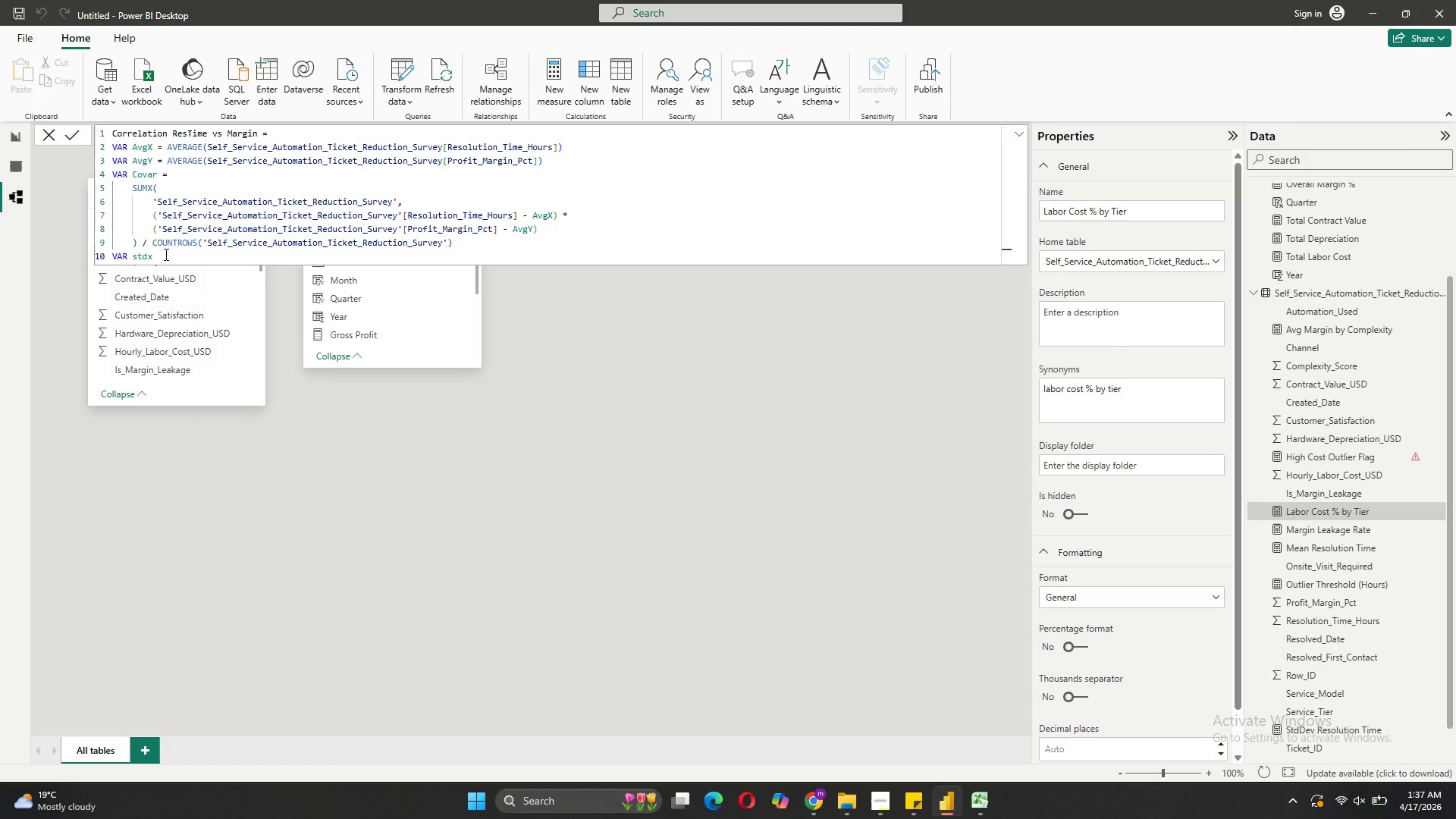 
key(Backspace)
key(Backspace)
key(Backspace)
key(Backspace)
type(StdX = STDEV.P)
 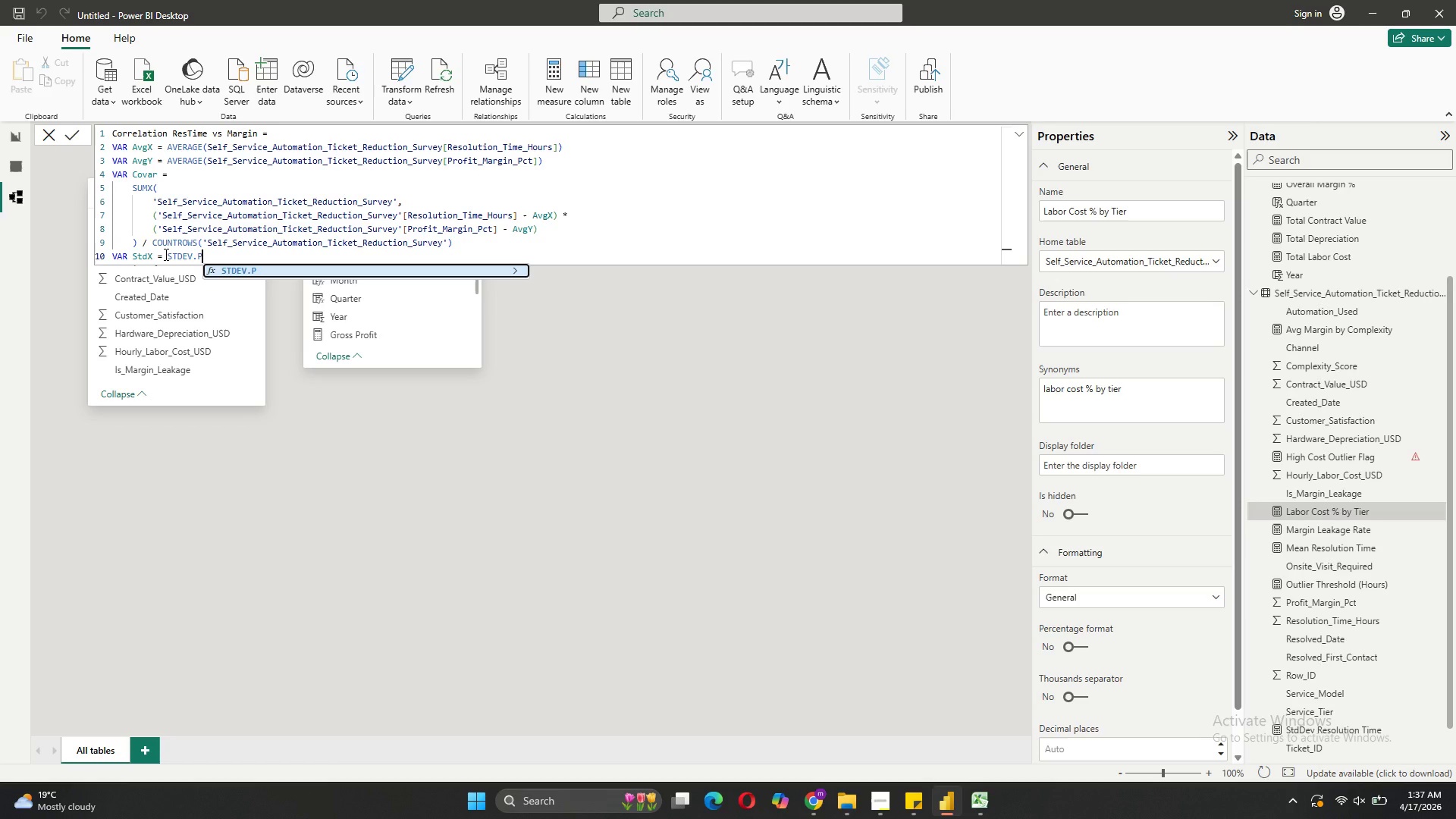 
key(Shift+9)
 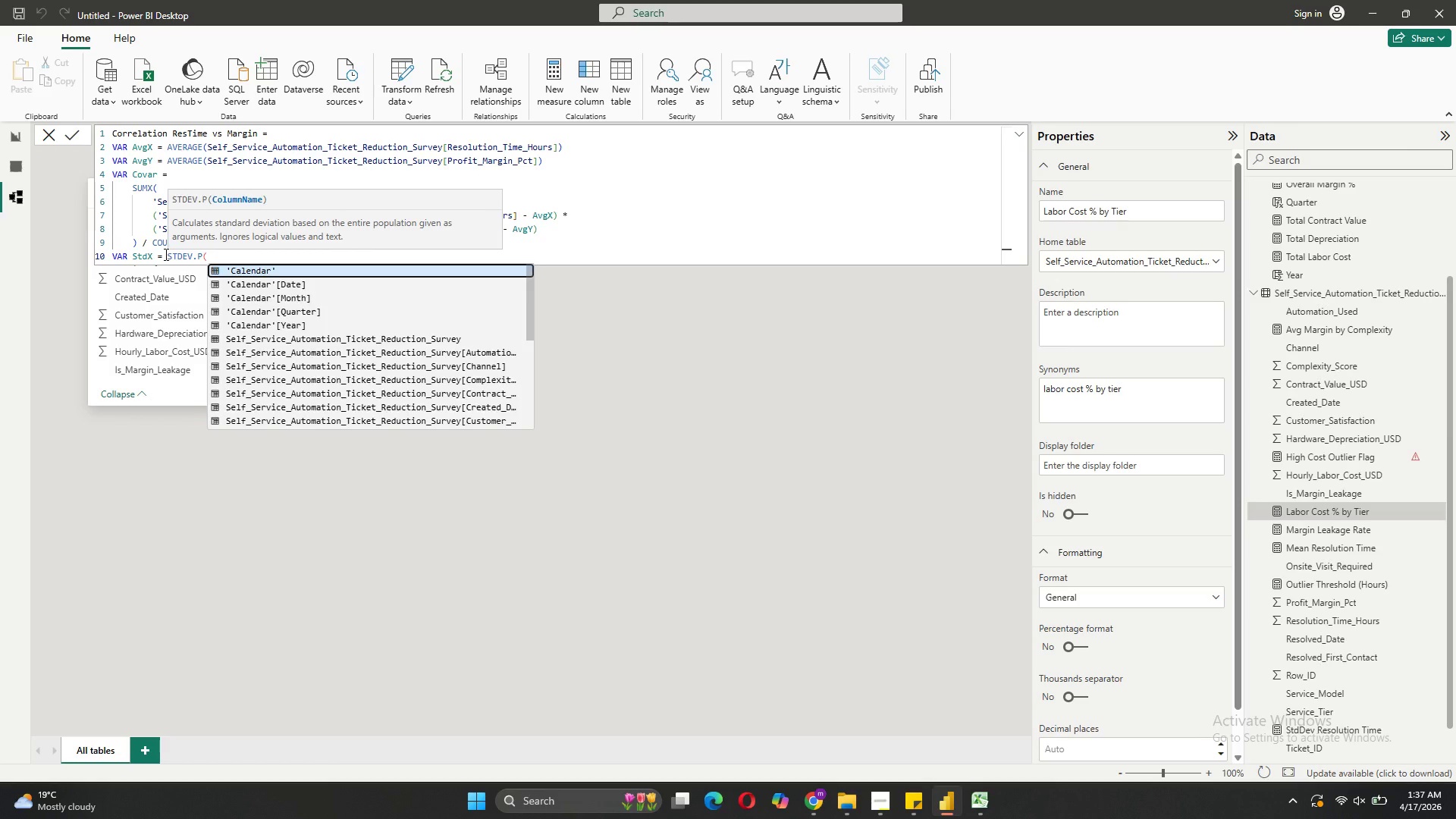 
key(Quote)
 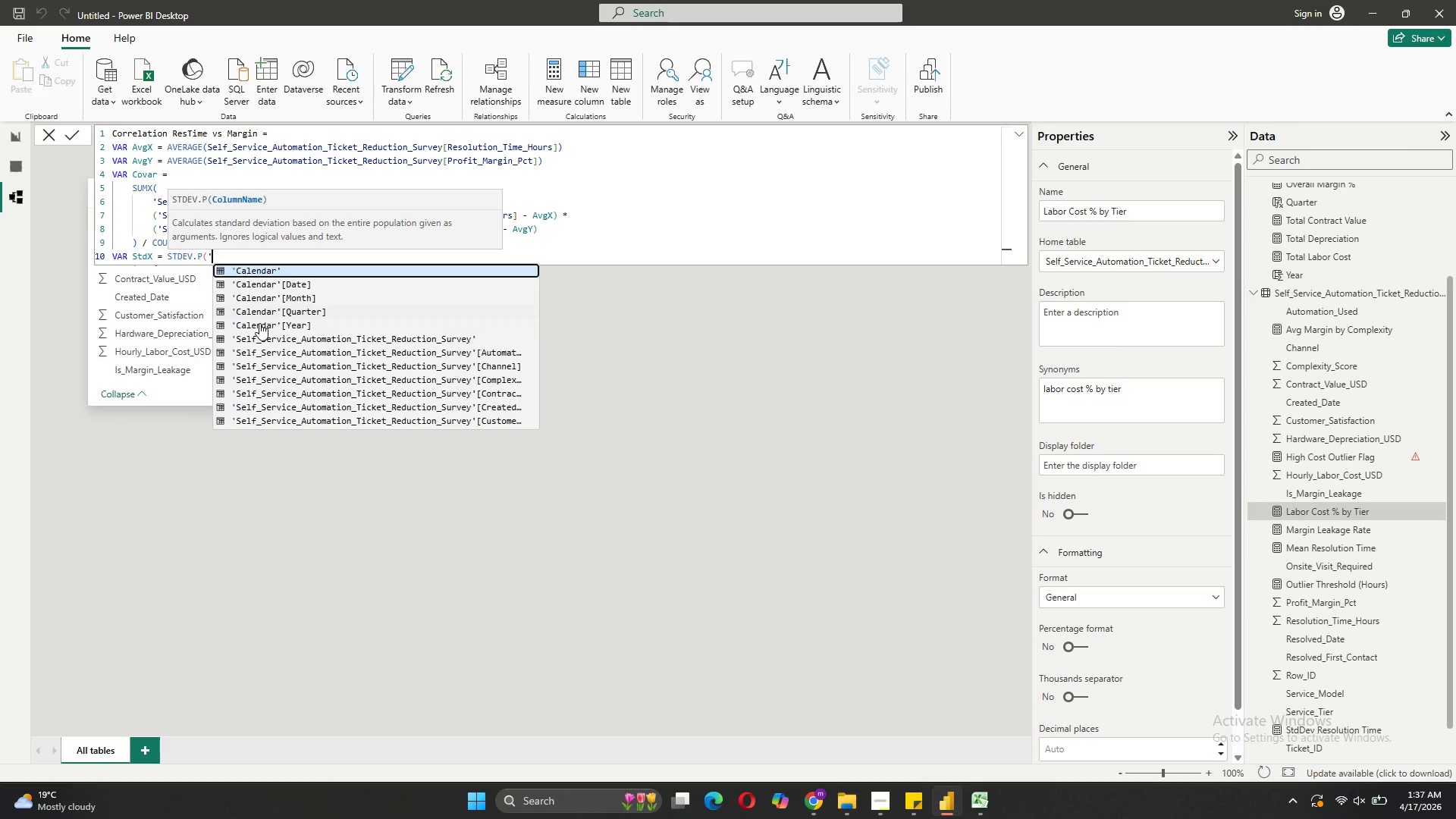 
scroll: coordinate [300, 320], scroll_direction: down, amount: 5.0
 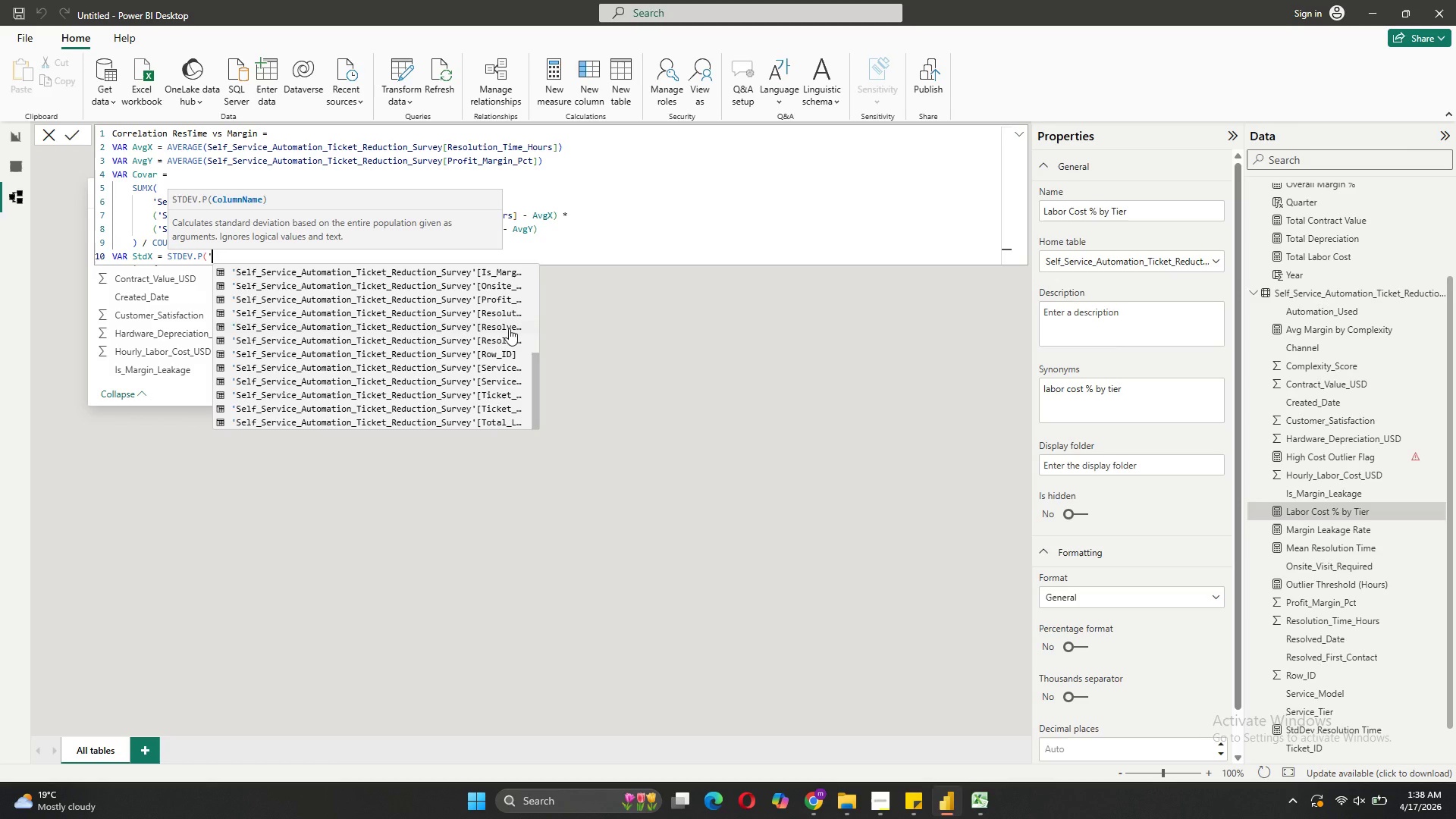 
left_click([512, 315])
 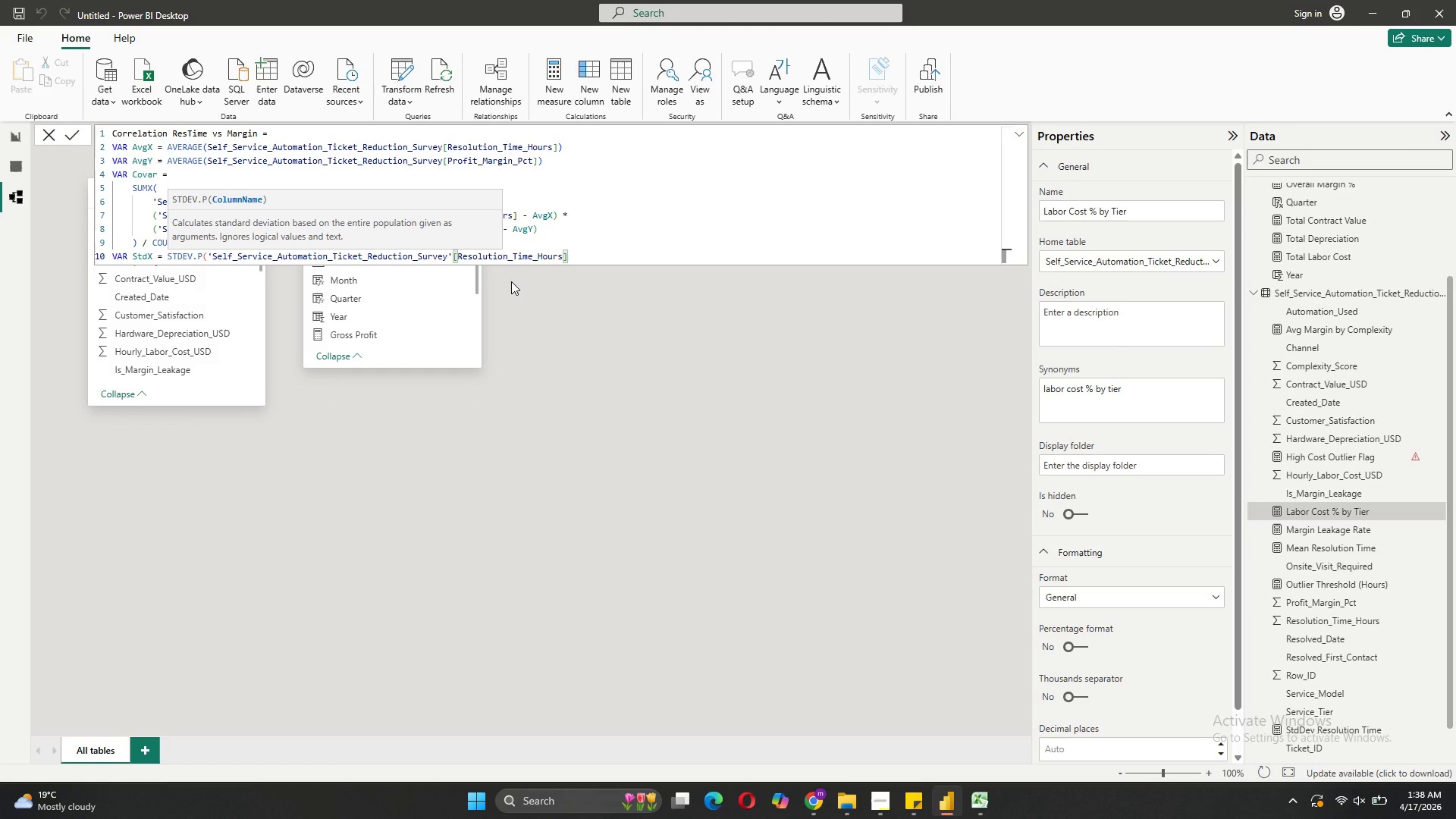 
key(Shift+0)
 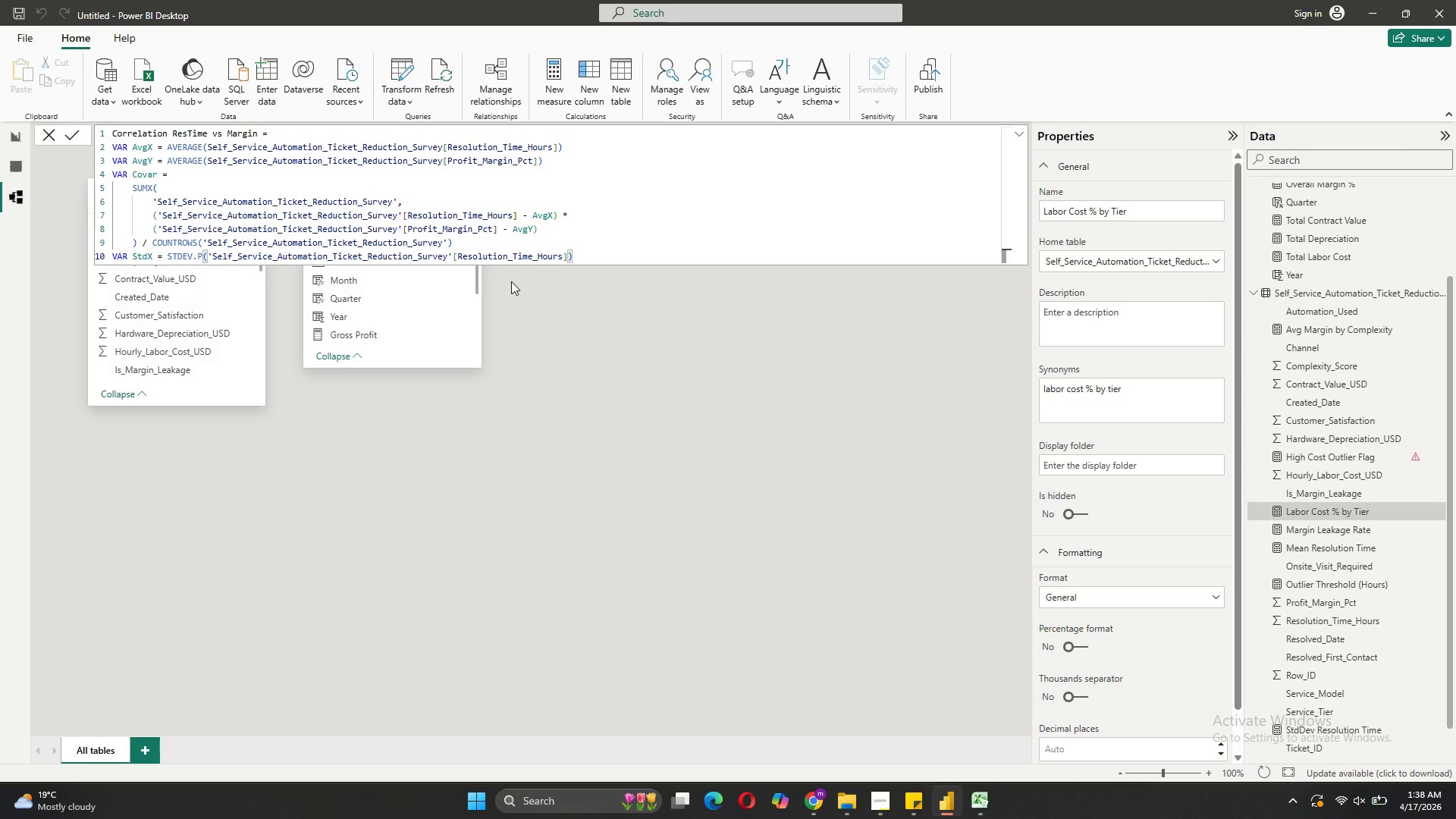 
key(Shift+ShiftRight)
 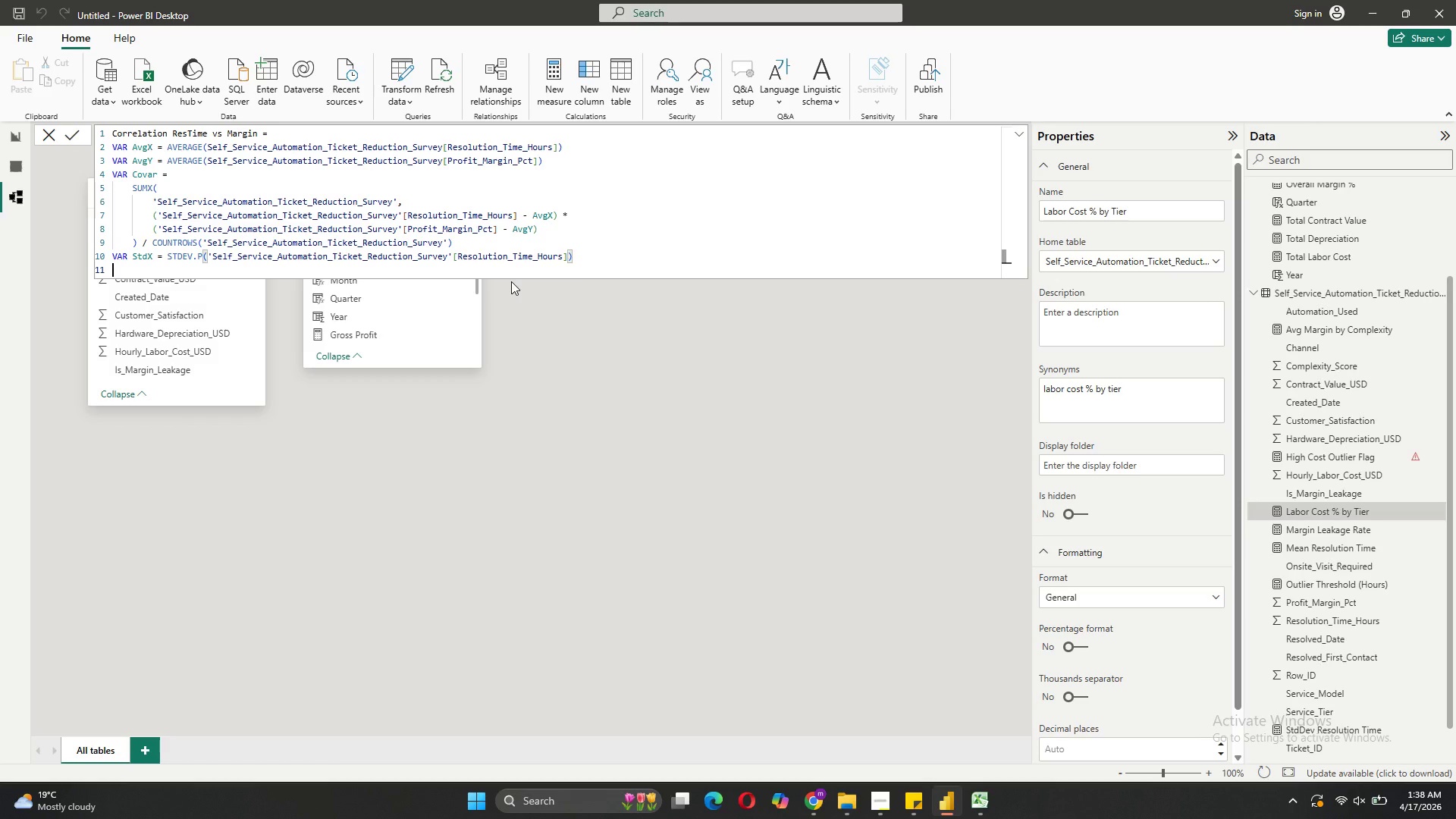 
key(Shift+Enter)
 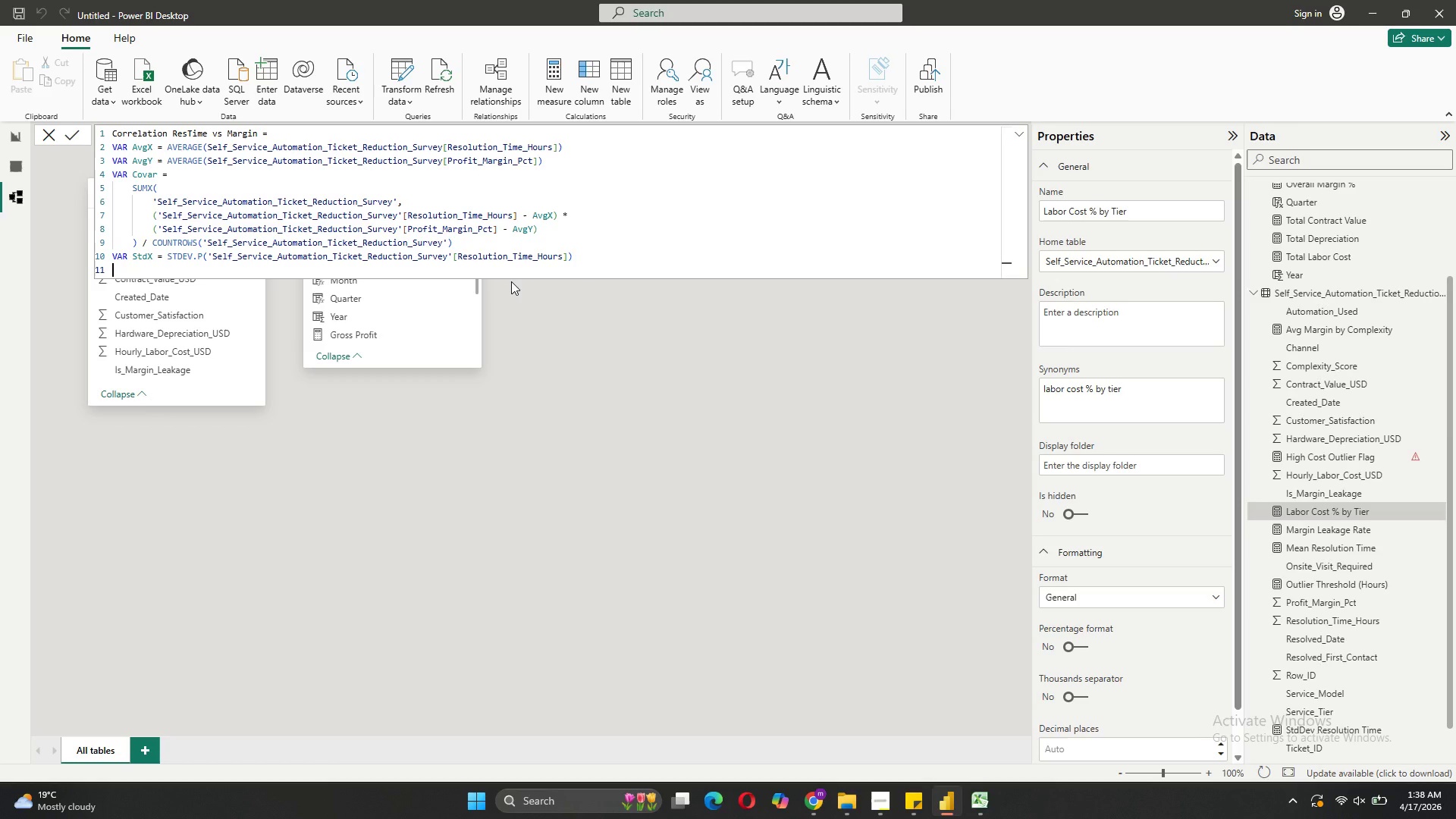 
type(v)
key(Tab)
type( StdY = STDEV.P(')
 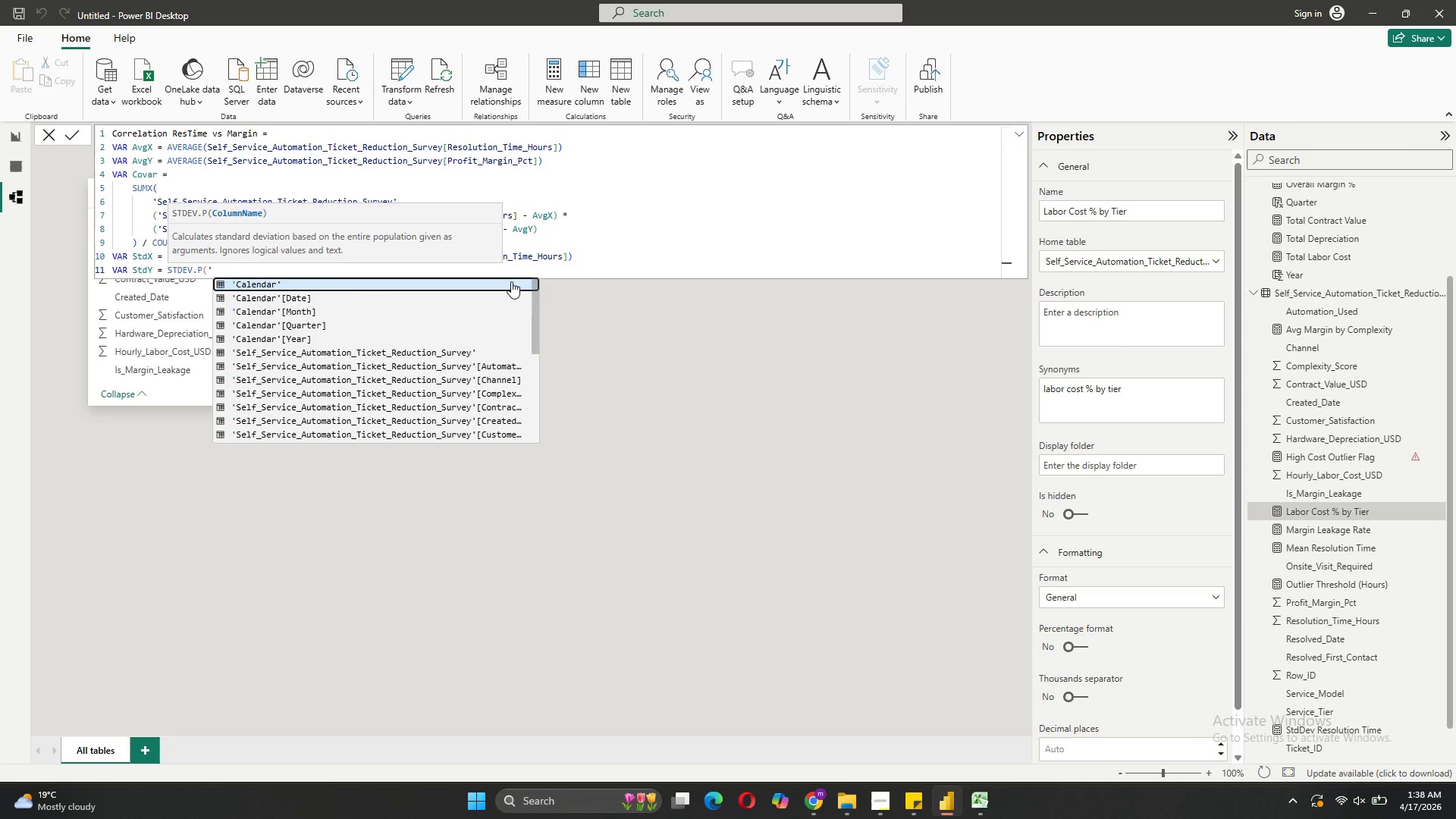 
scroll: coordinate [474, 413], scroll_direction: down, amount: 5.0
 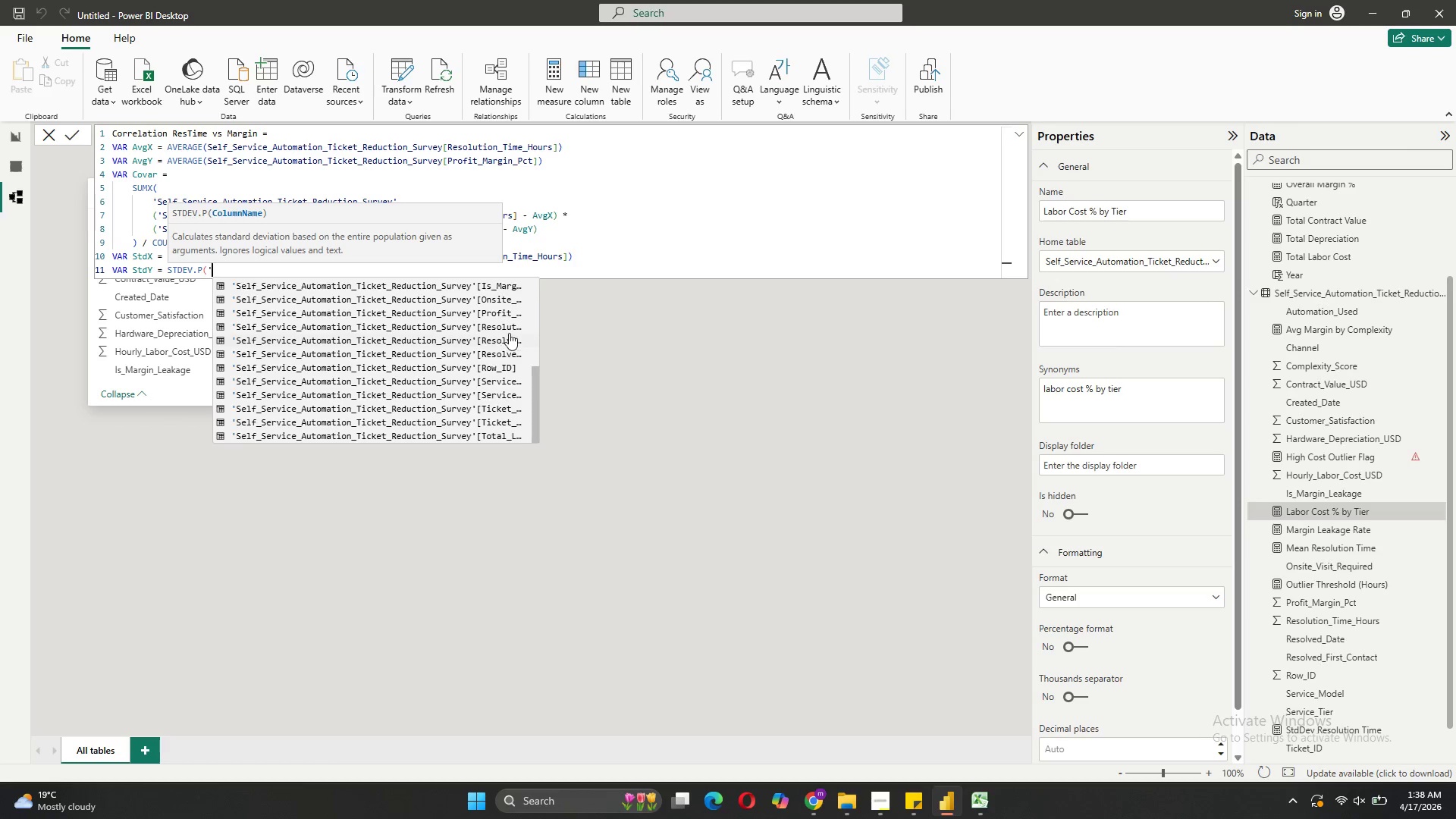 
left_click([511, 315])
 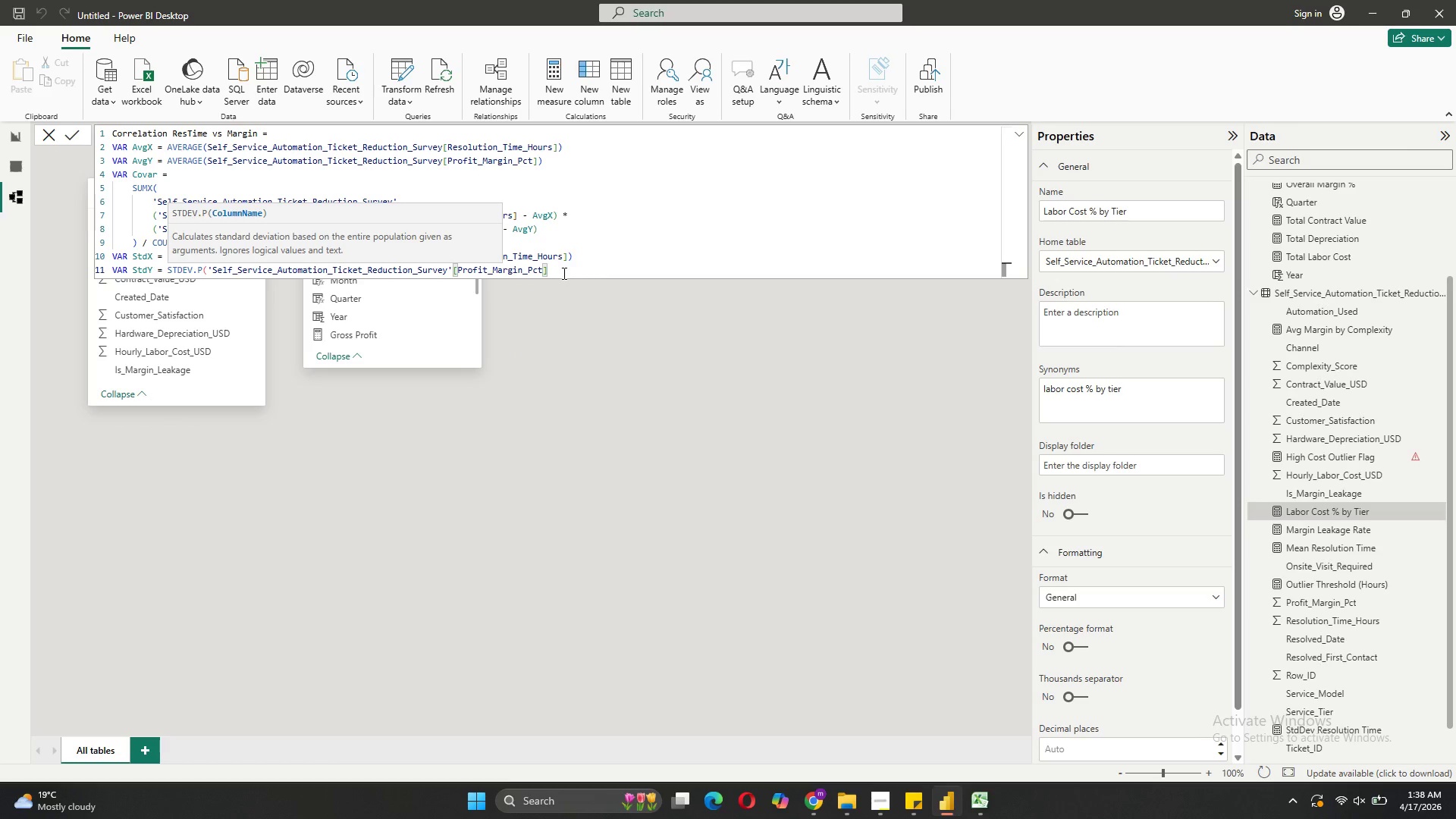 
left_click([565, 268])
 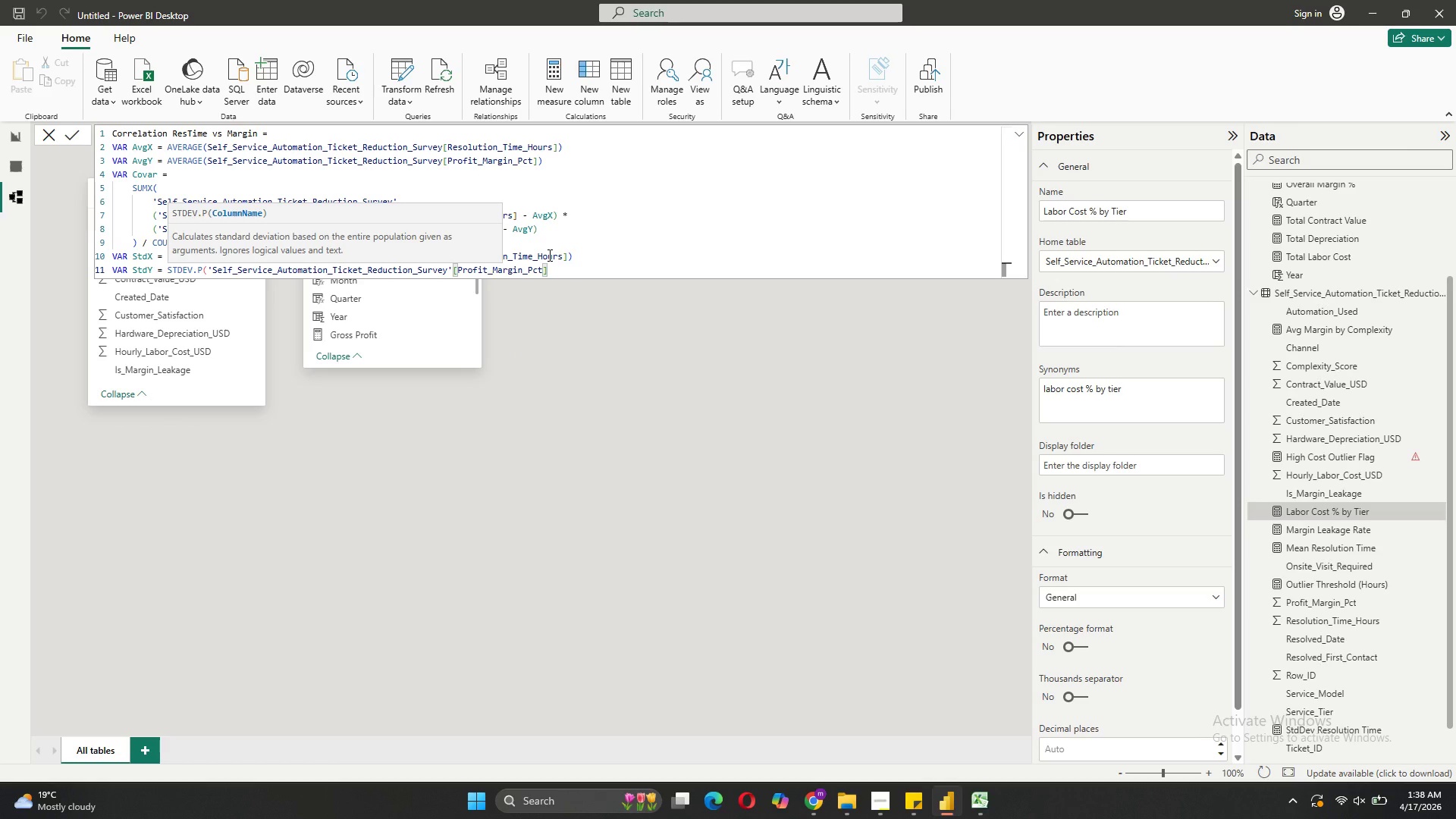 
key(Shift+0)
 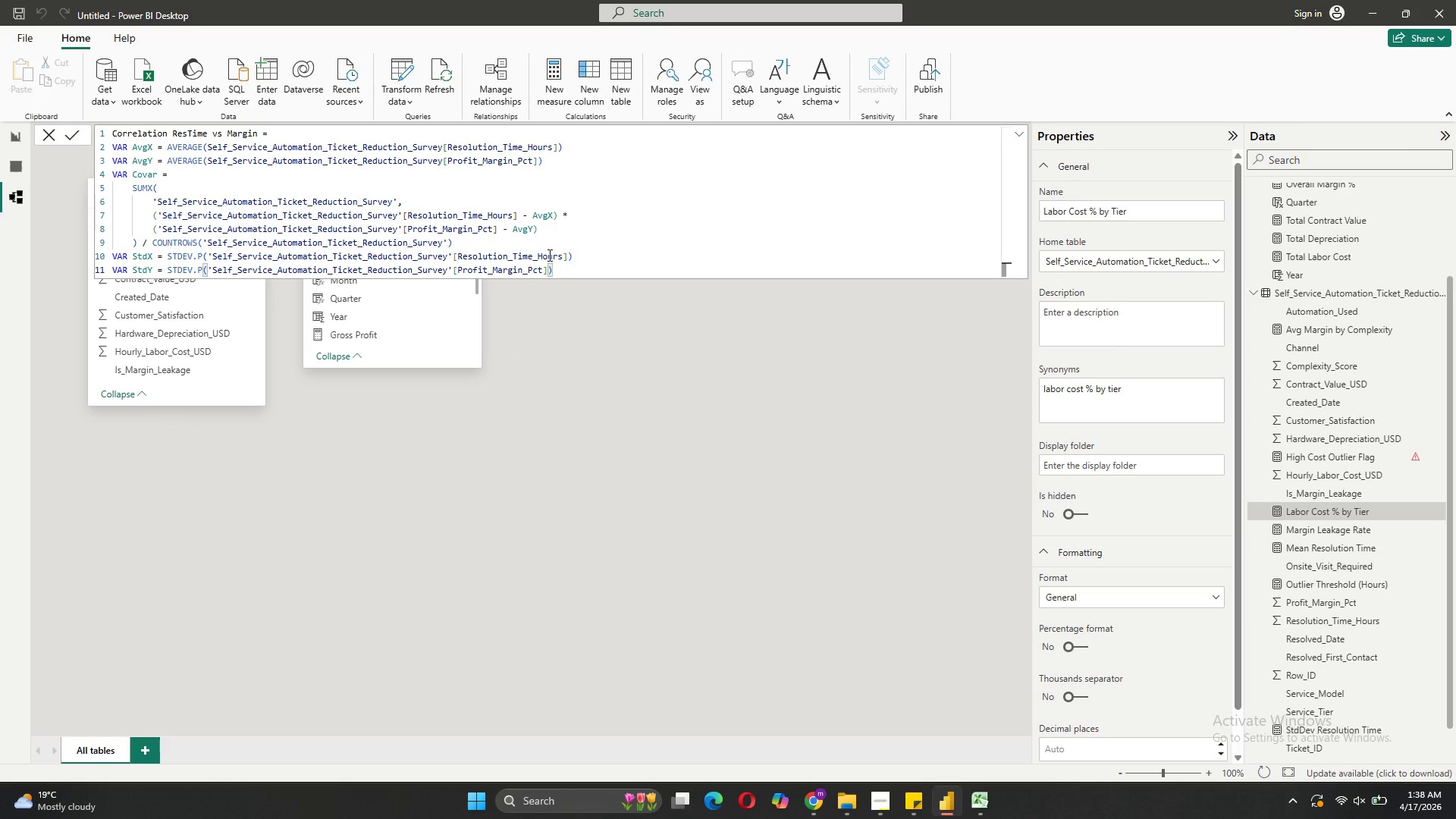 
key(Shift+ShiftRight)
 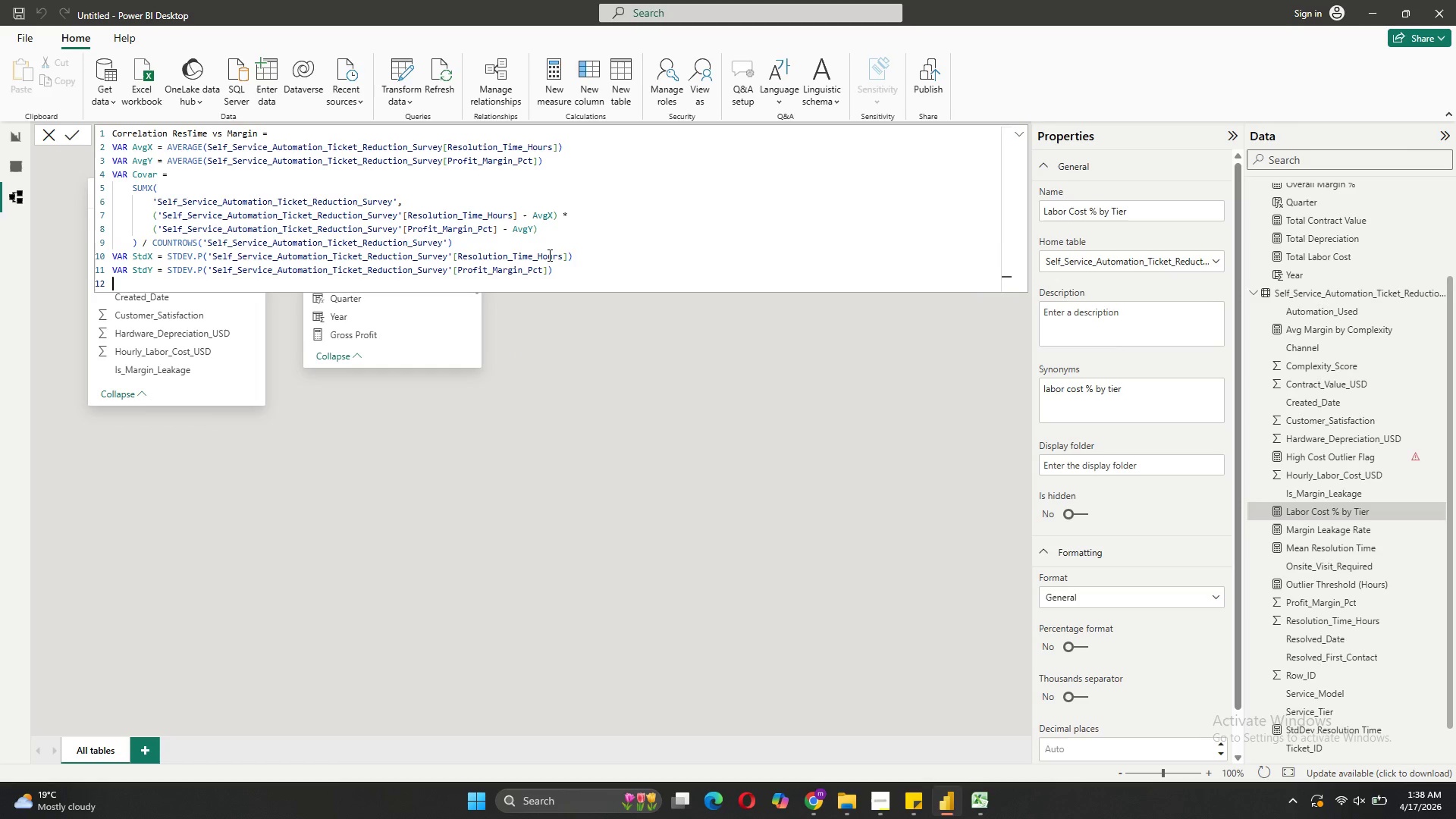 
key(Shift+Enter)
 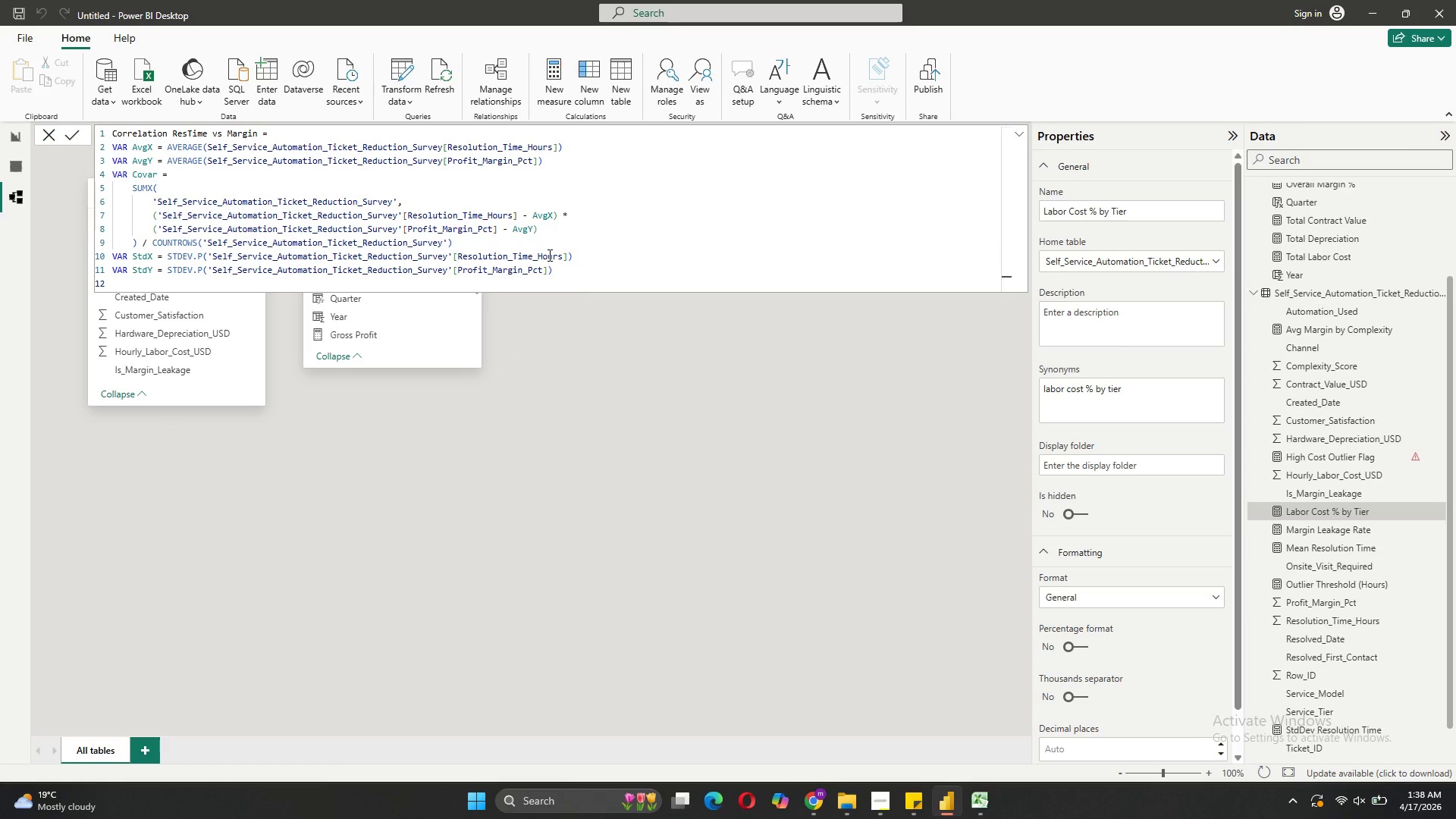 
type(RET)
key(Tab)
 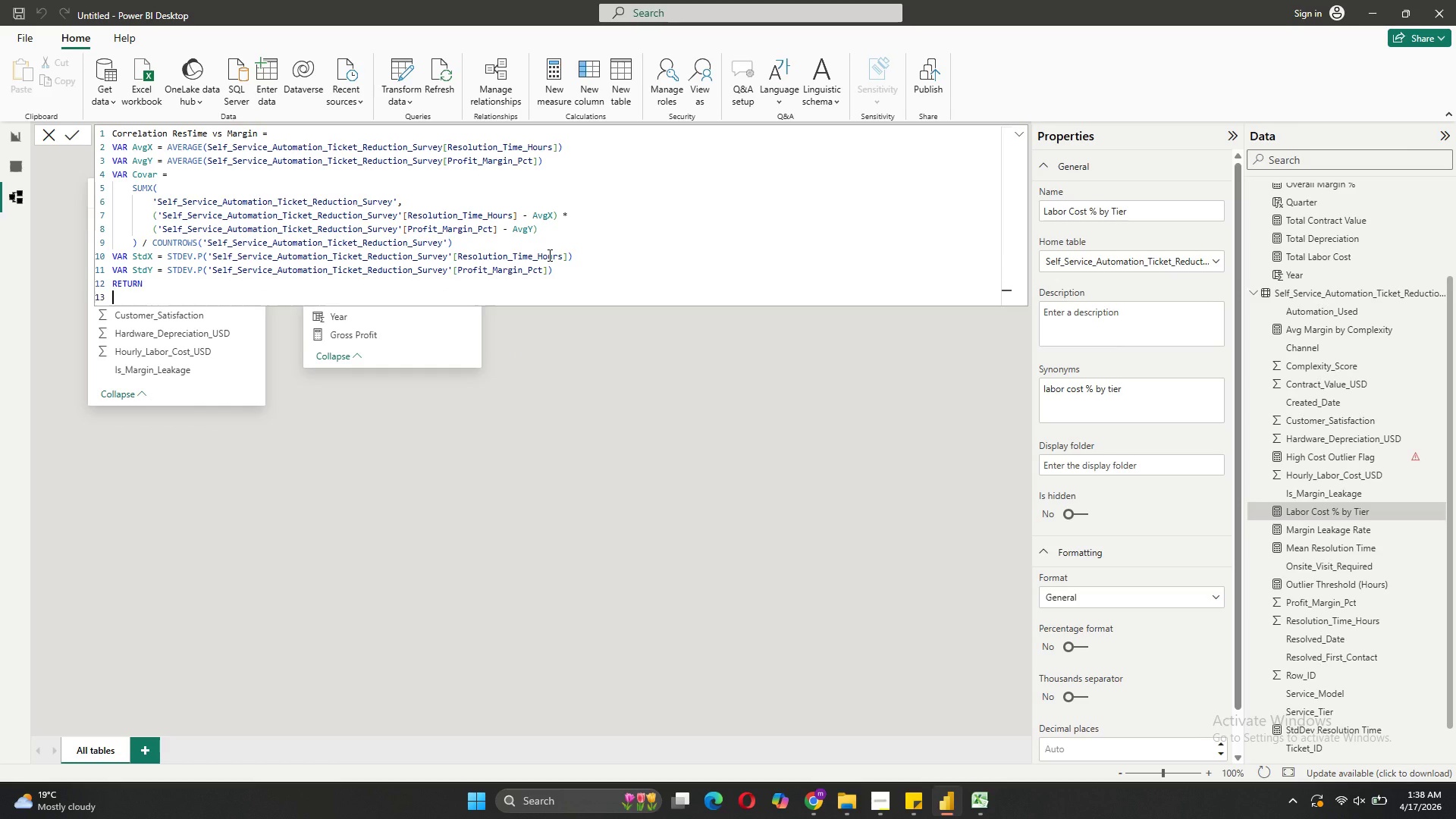 
key(Shift+Enter)
 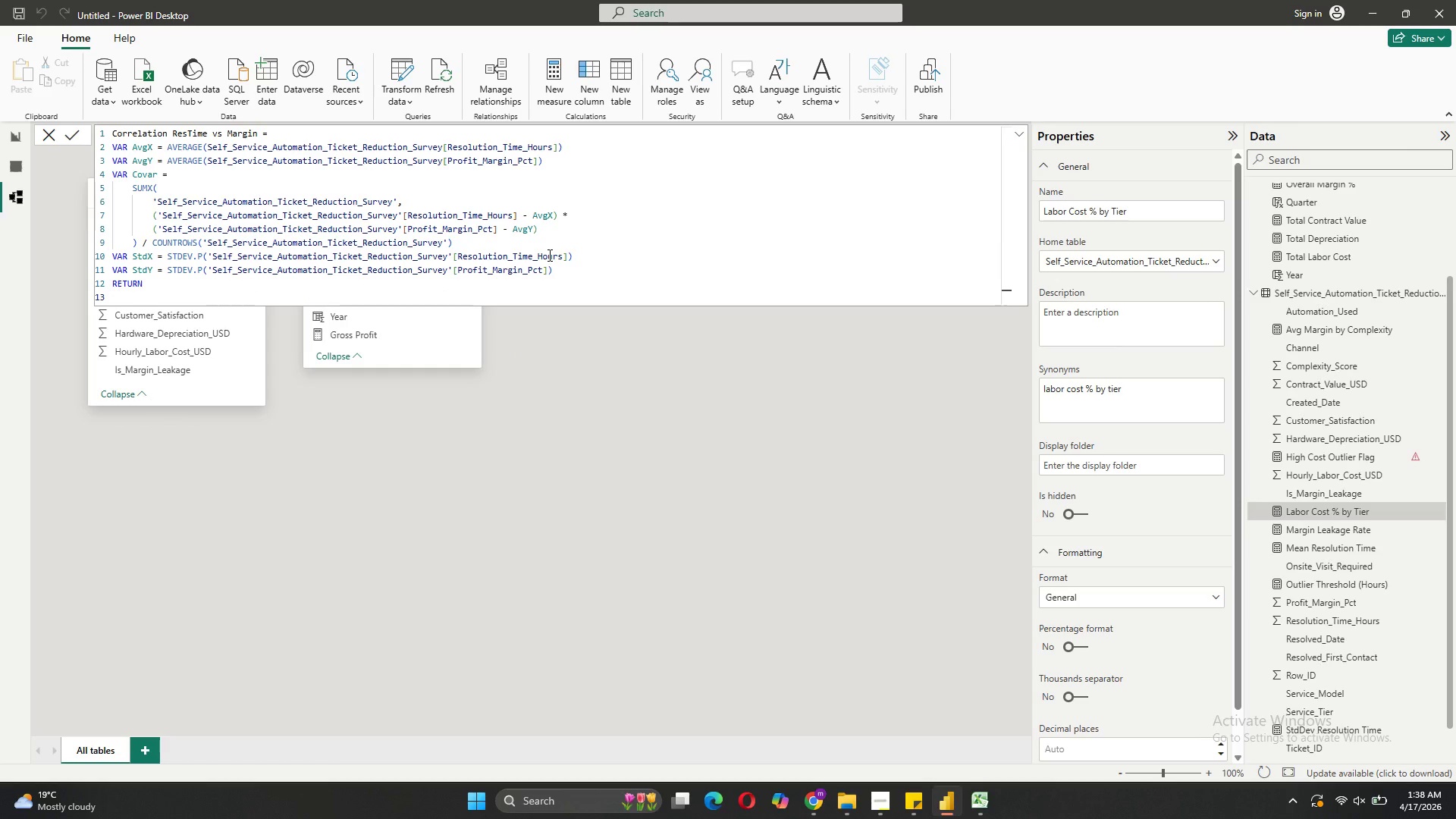 
key(Tab)
type(DIVIDE(Conar)
key(Backspace)
key(Backspace)
key(Backspace)
type(var, StdX,)
key(Backspace)
type( * StdY, 0))
 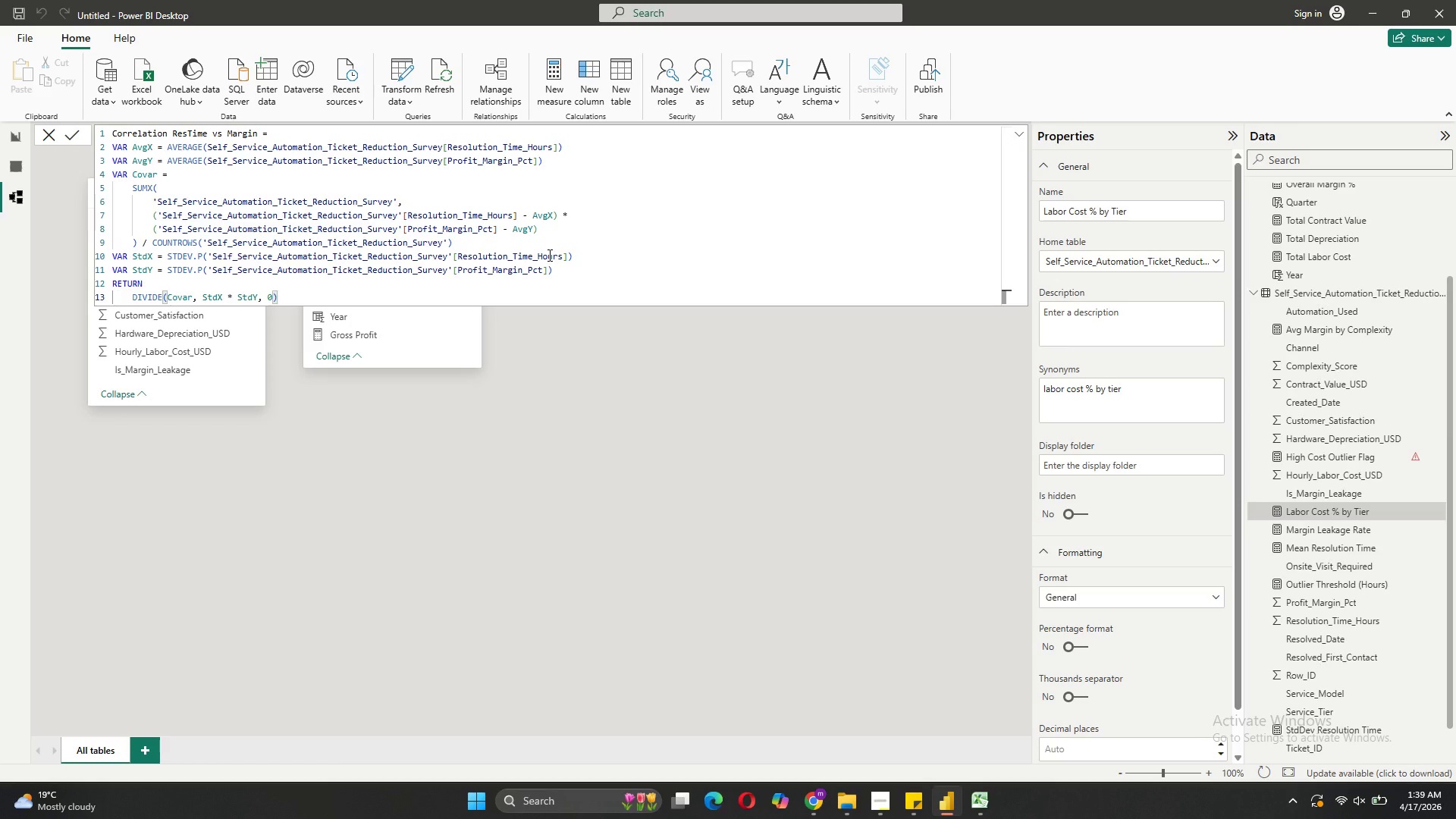 
key(Enter)
 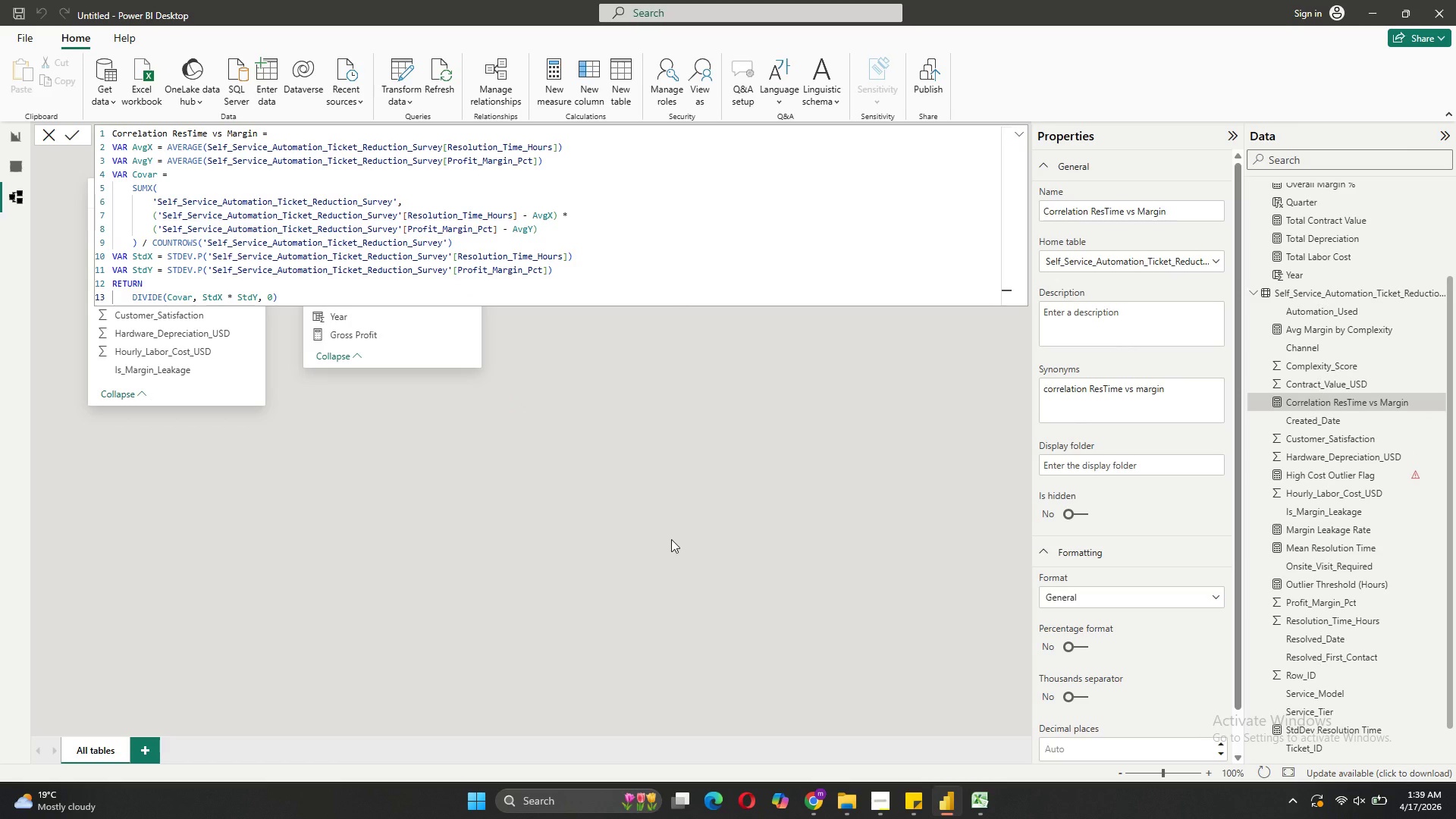 
wait(10.19)
 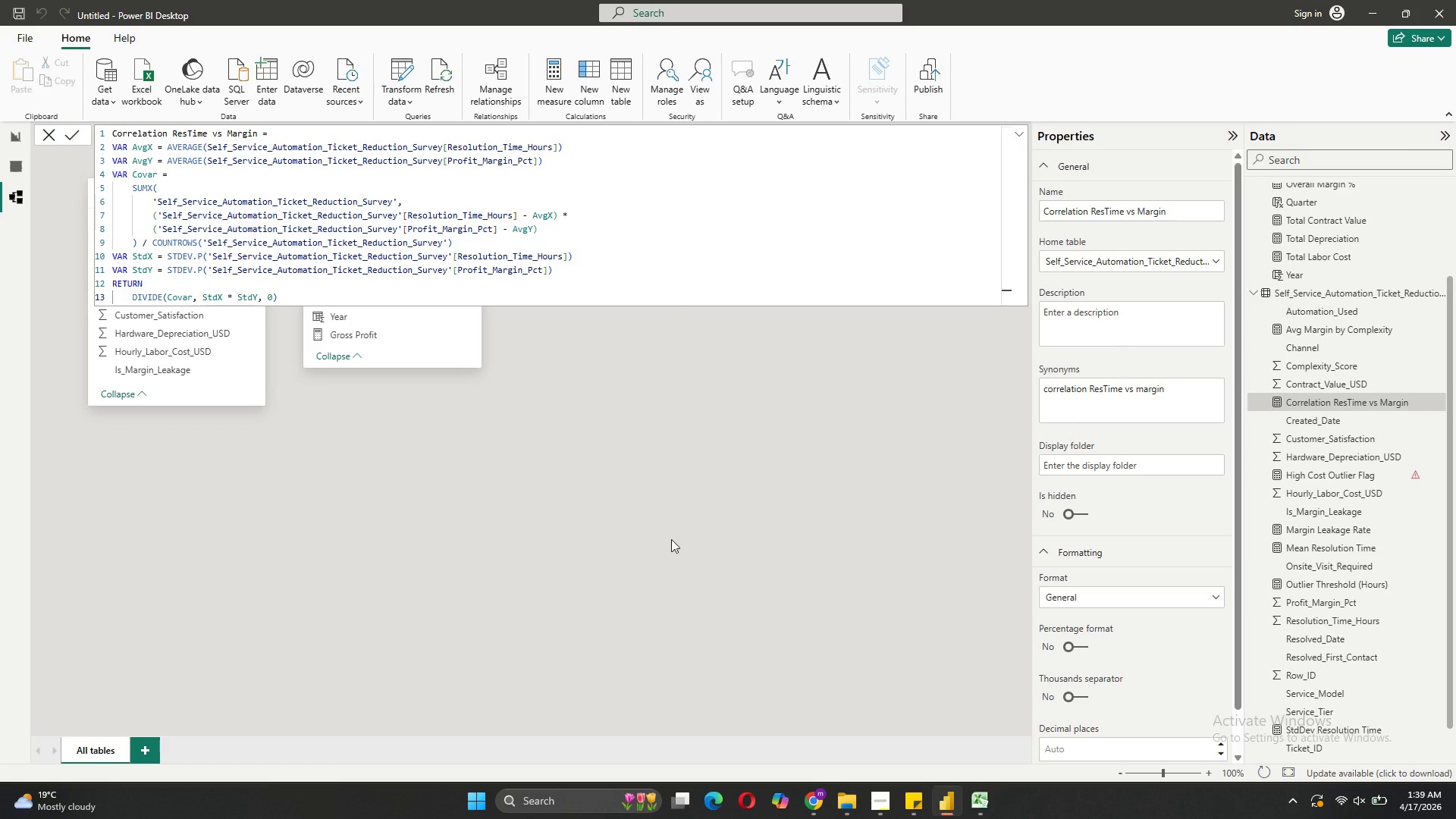 
left_click([755, 488])
 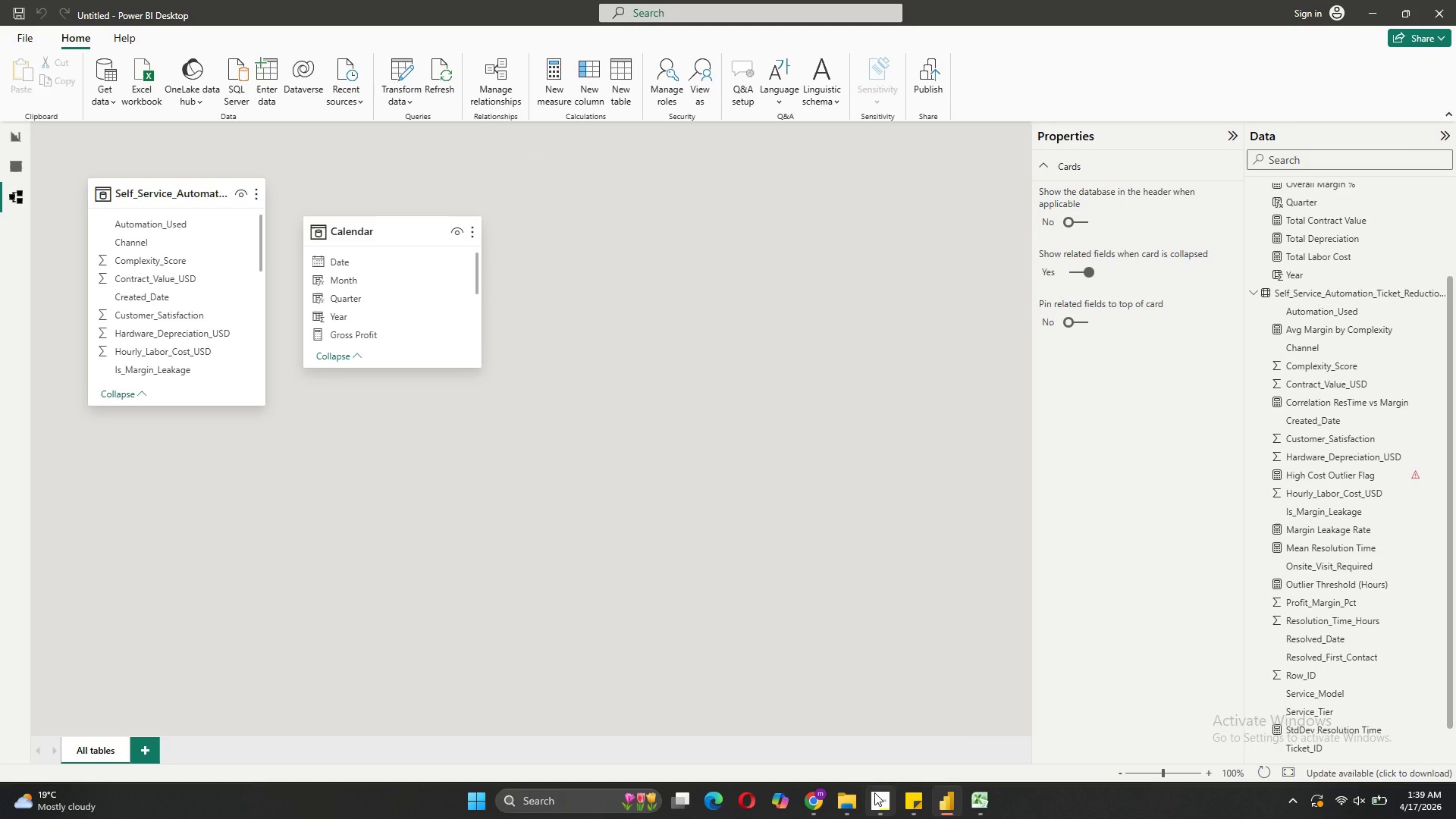 
left_click_drag(start_coordinate=[886, 688], to_coordinate=[890, 690])